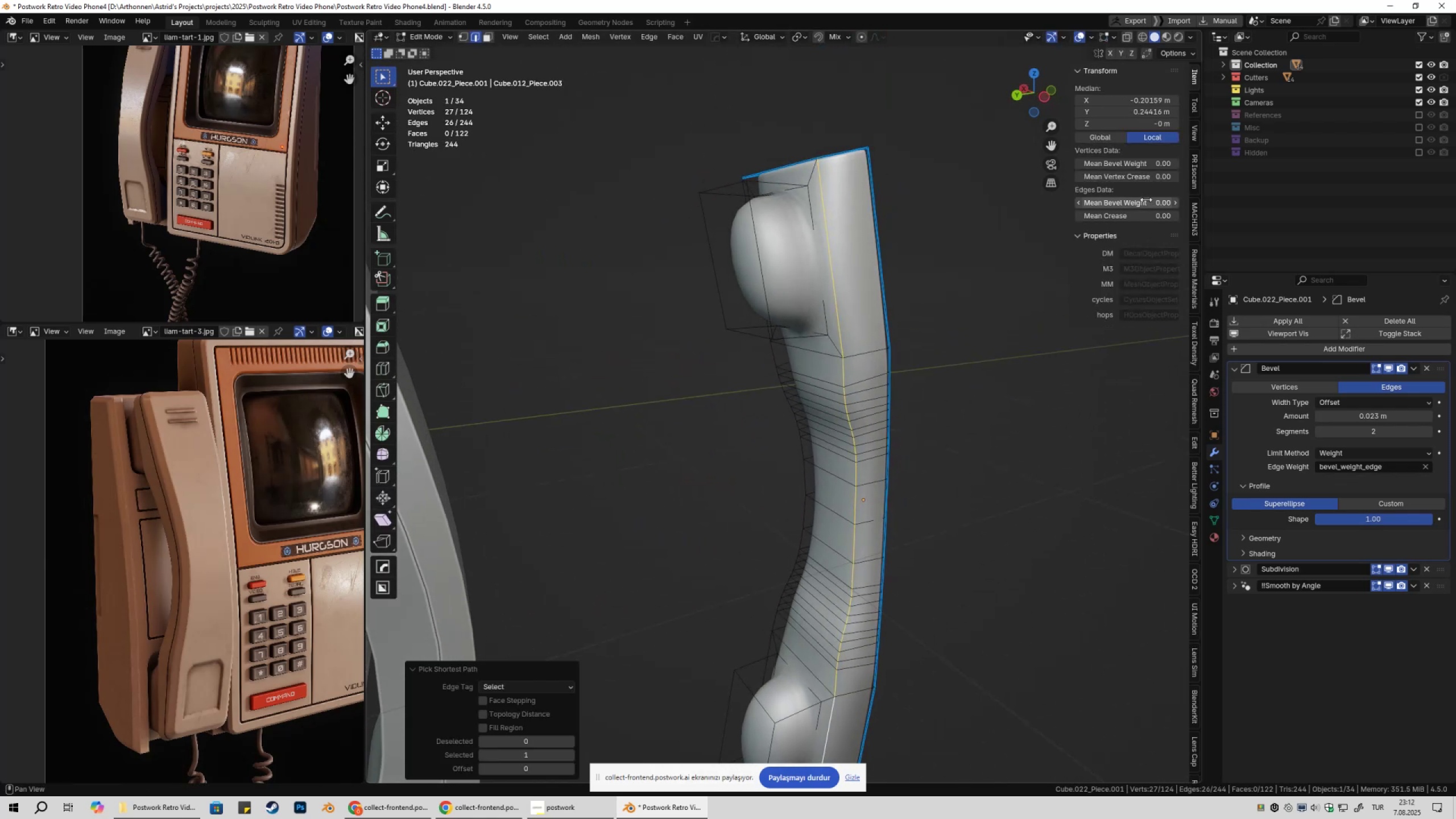 
left_click_drag(start_coordinate=[1144, 205], to_coordinate=[266, 206])
 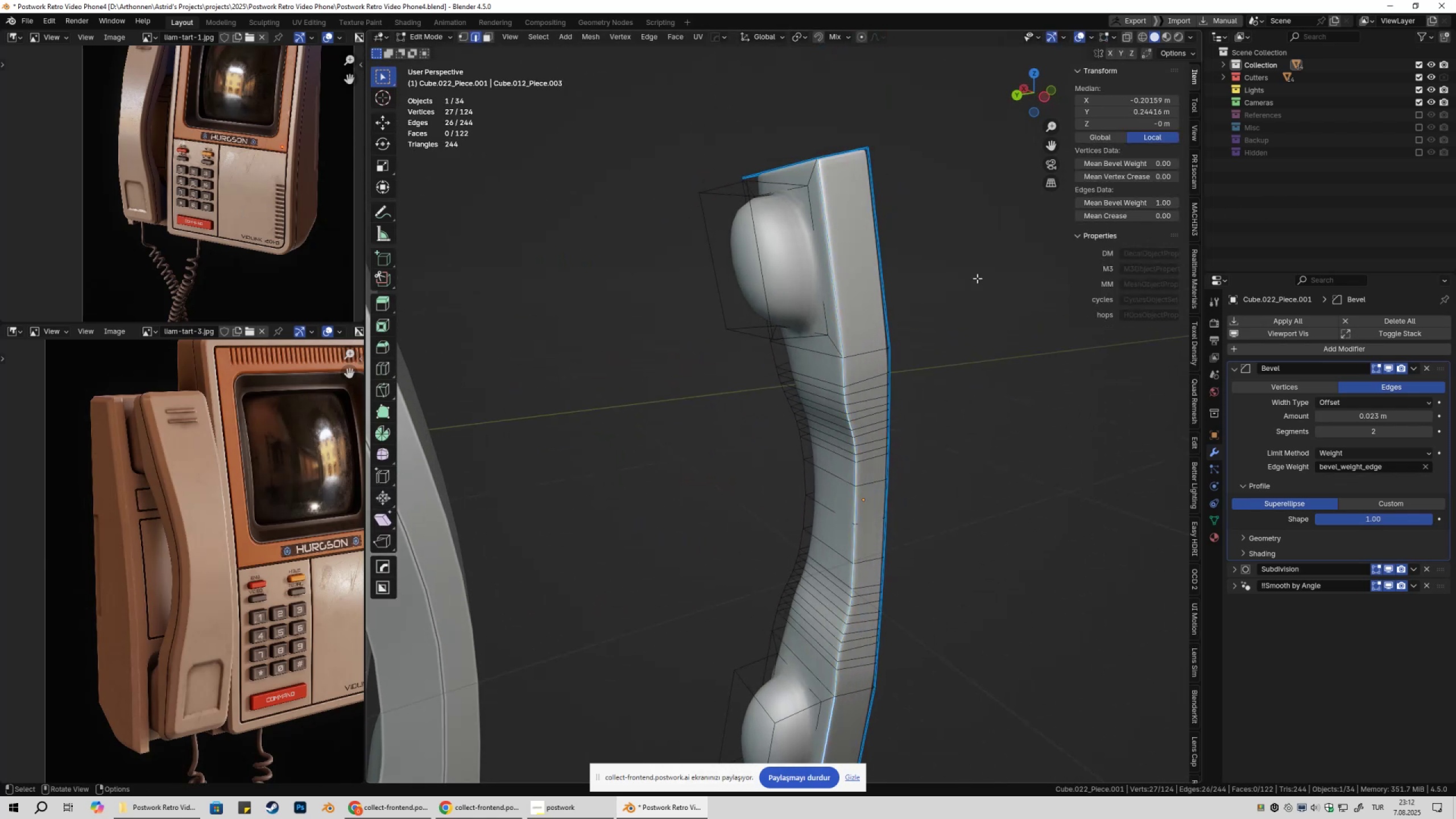 
key(Tab)
 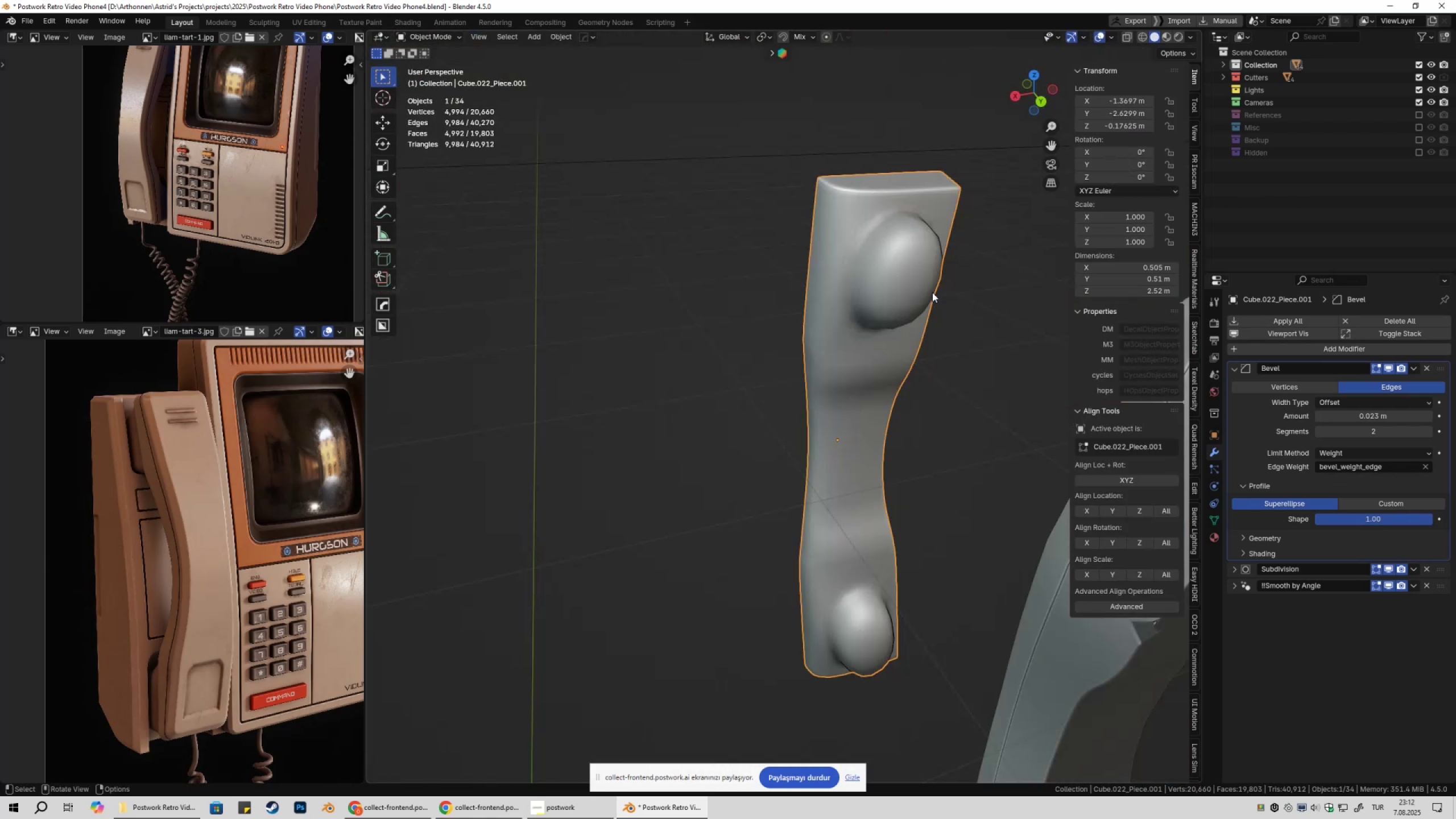 
key(Tab)
 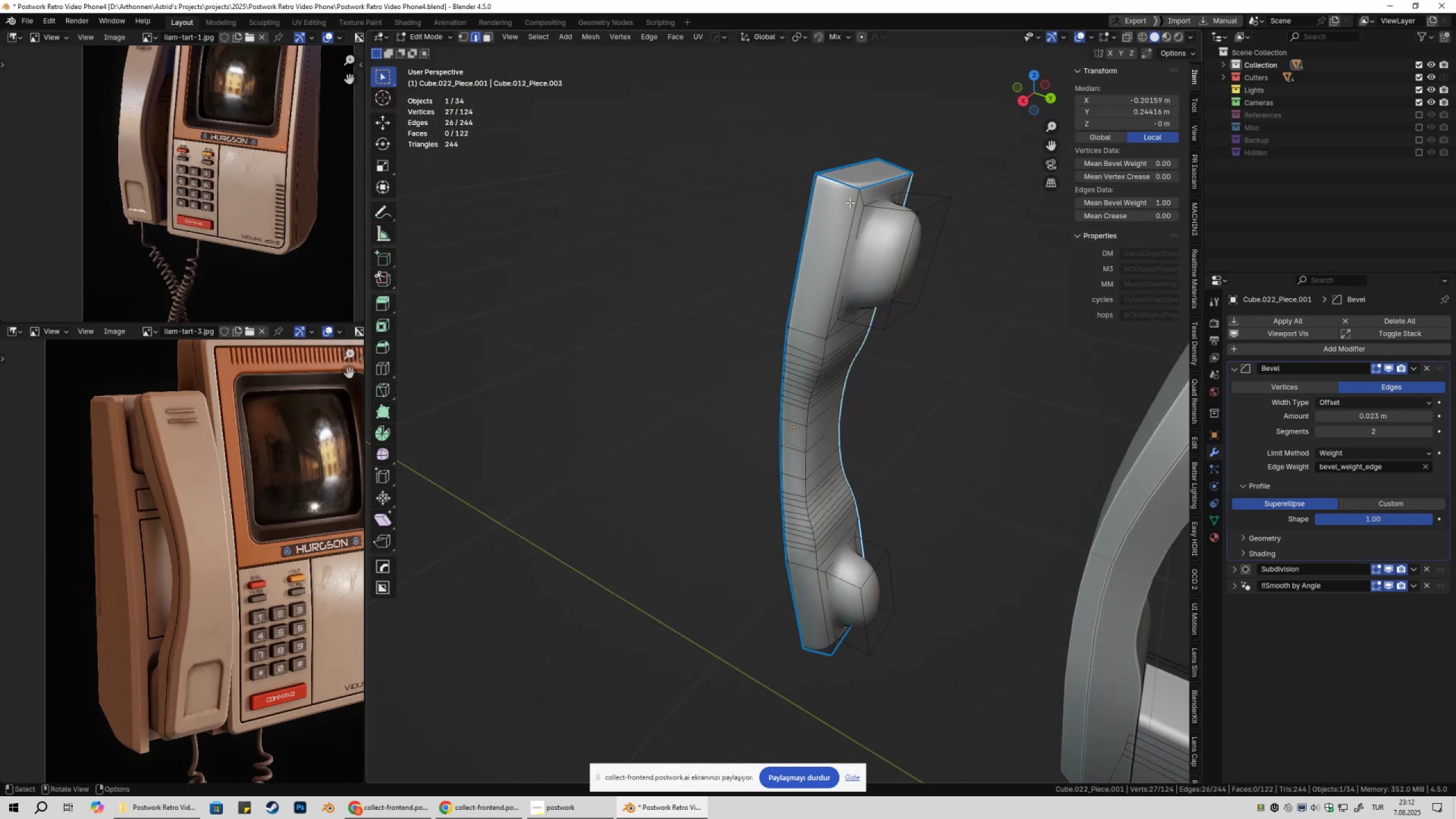 
left_click([850, 202])
 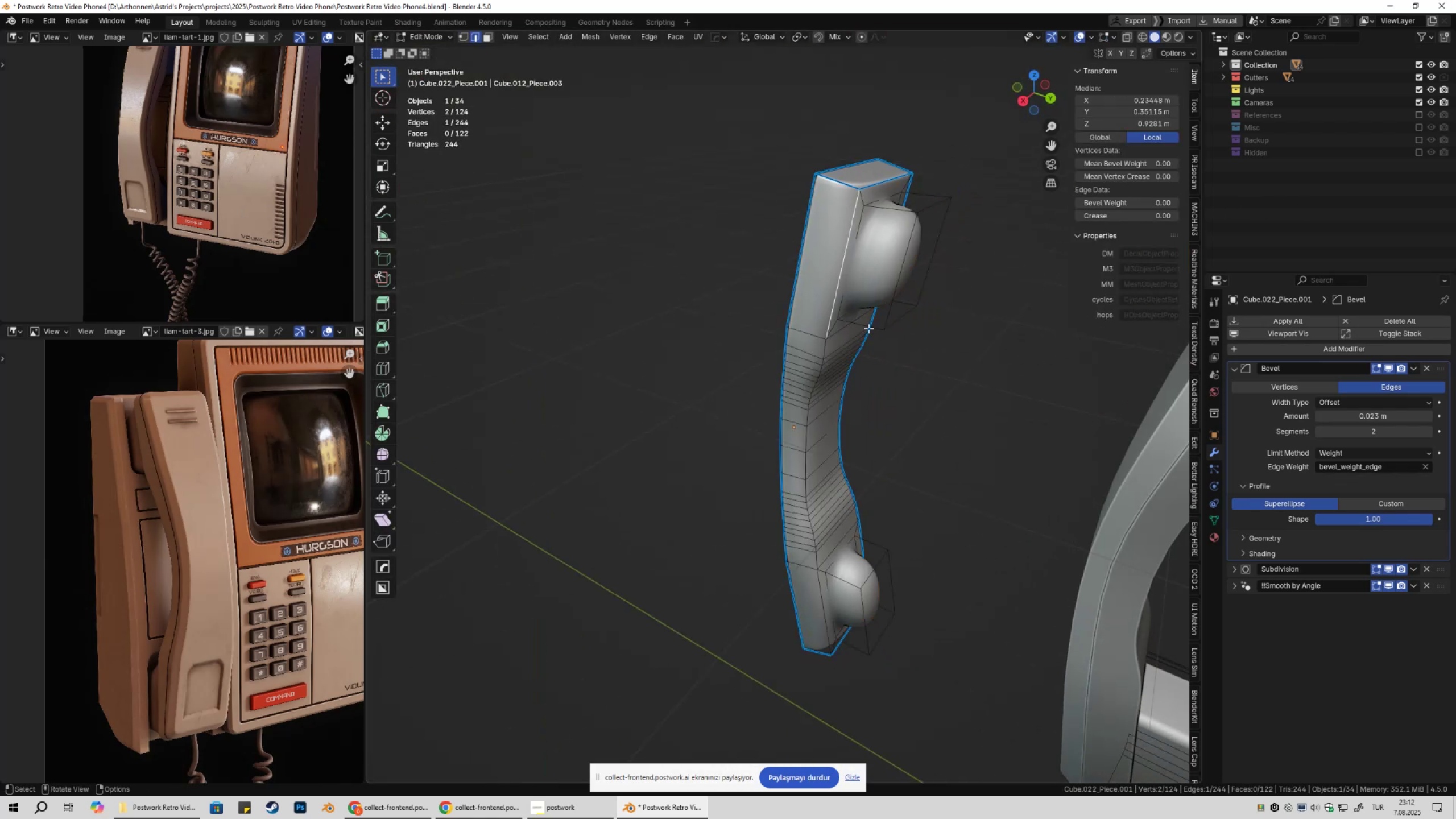 
key(Shift+ShiftLeft)
 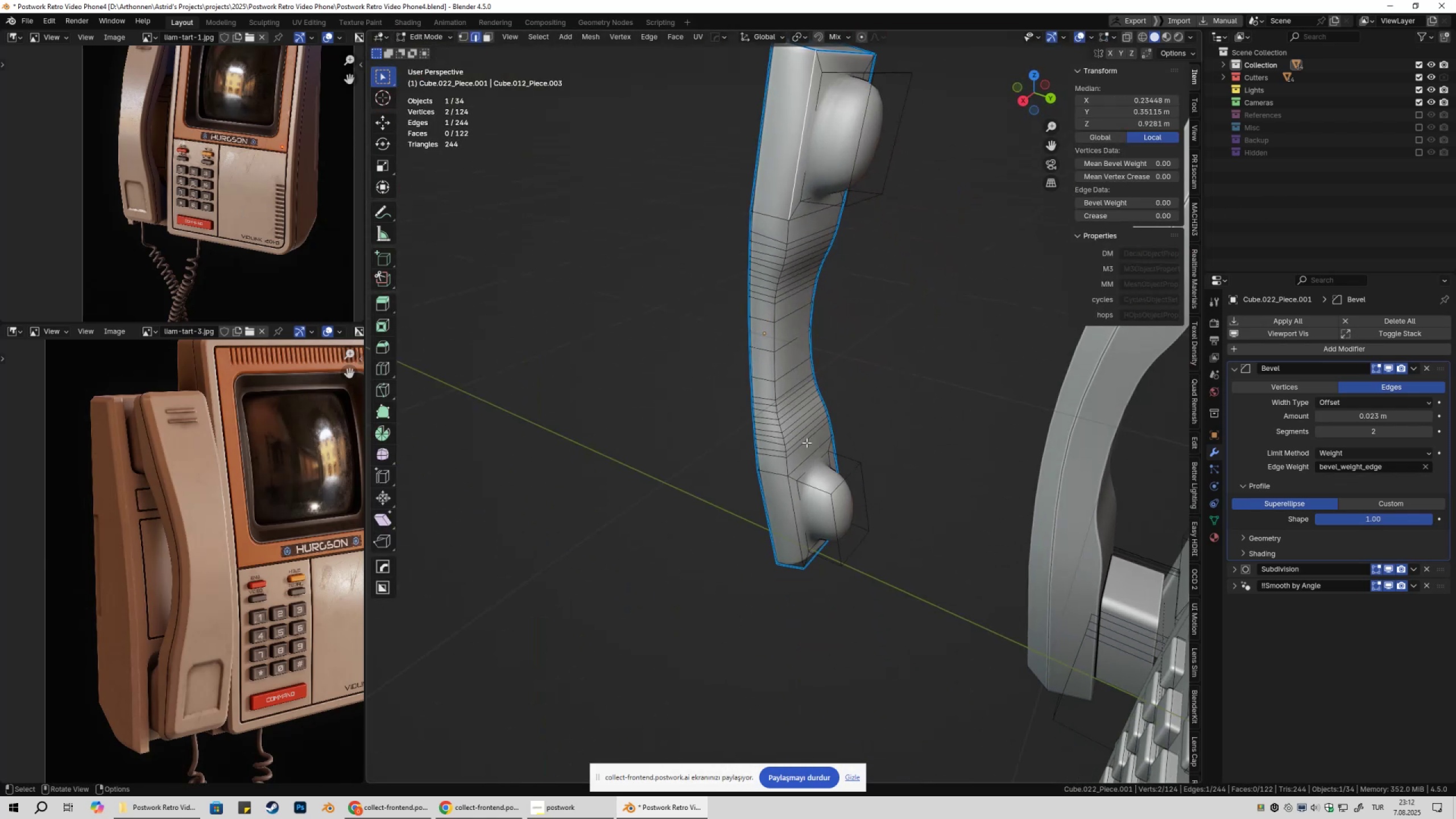 
hold_key(key=ControlLeft, duration=0.47)
 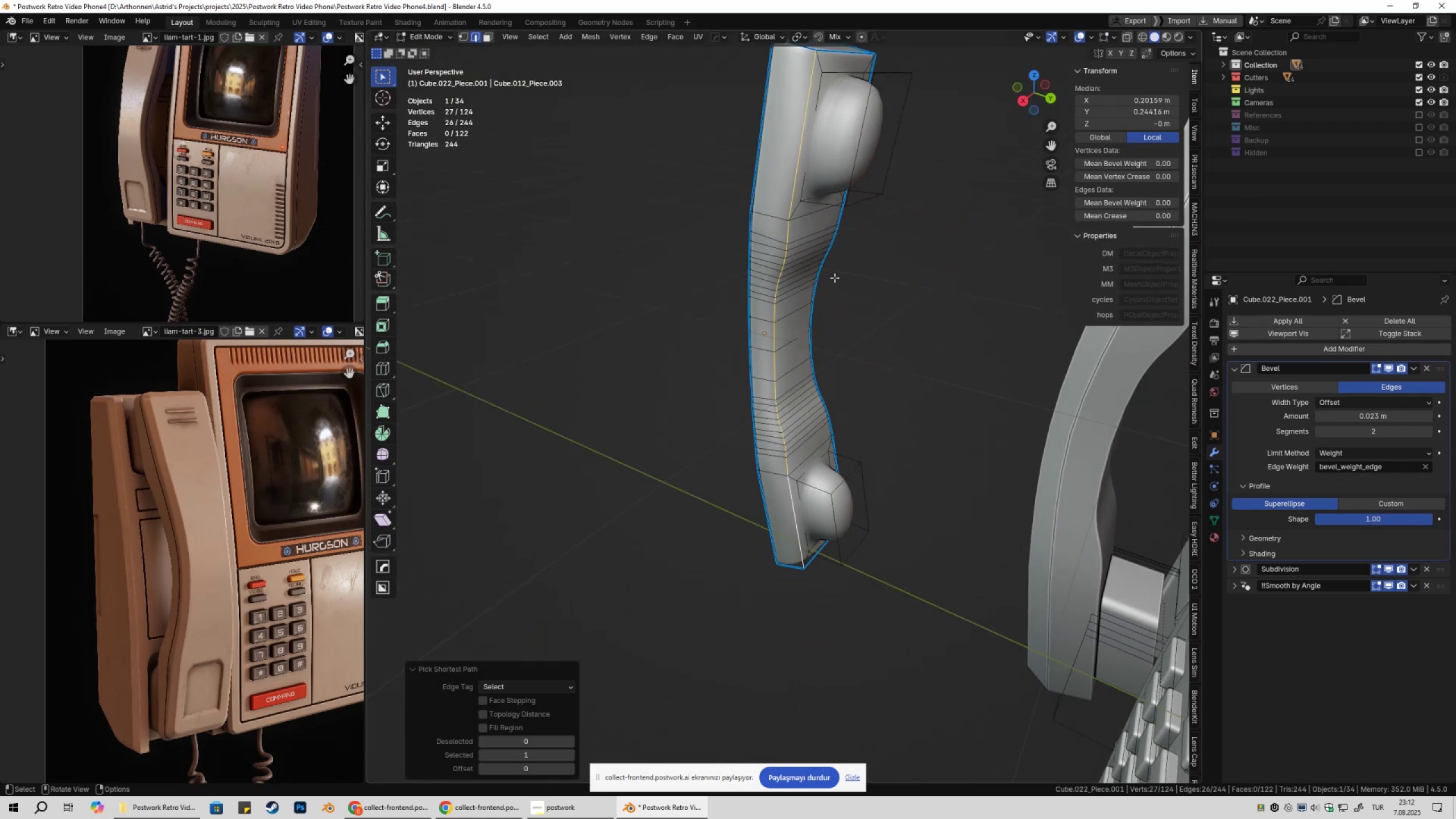 
key(Shift+ShiftLeft)
 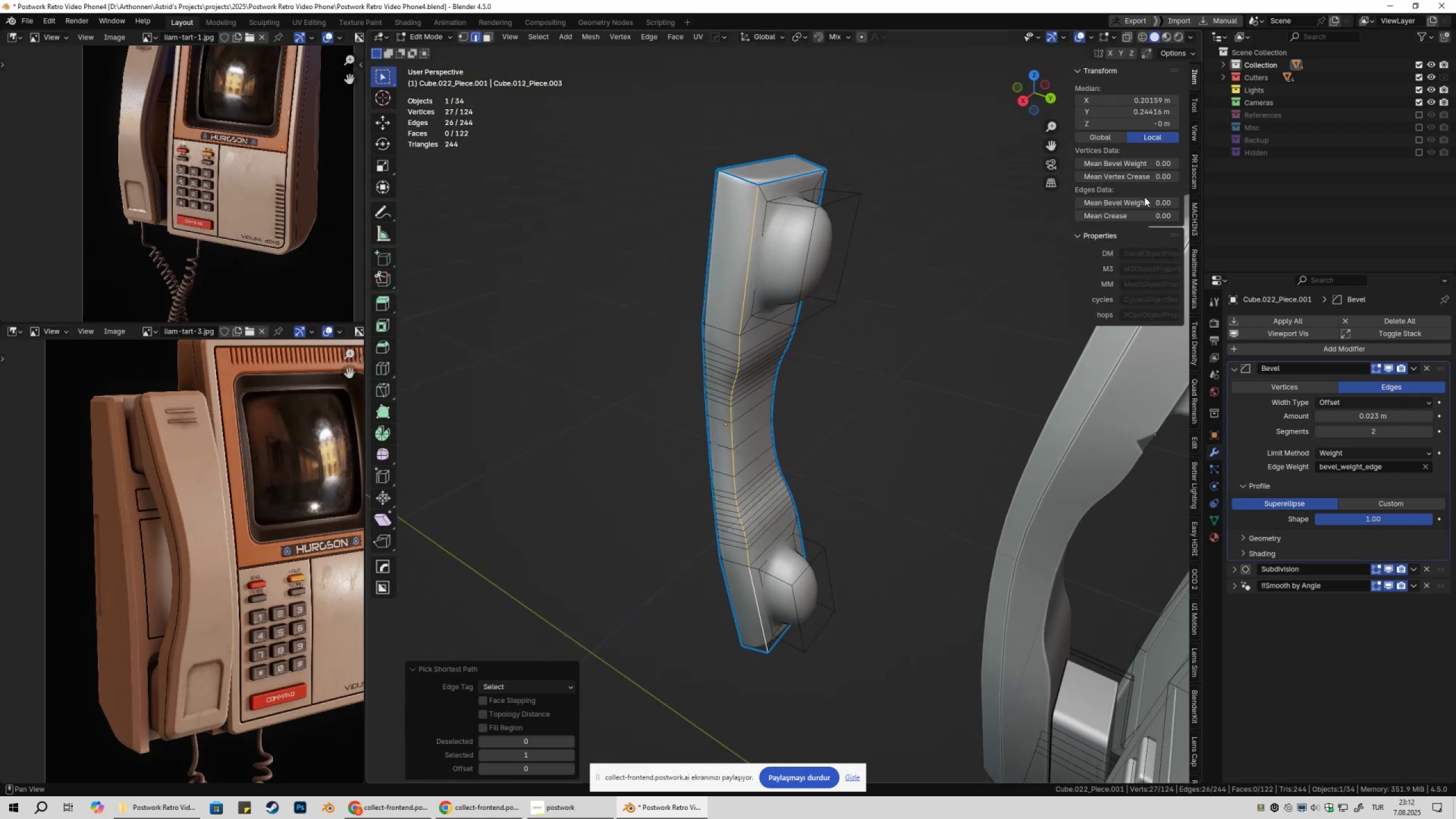 
left_click_drag(start_coordinate=[1136, 199], to_coordinate=[352, 201])
 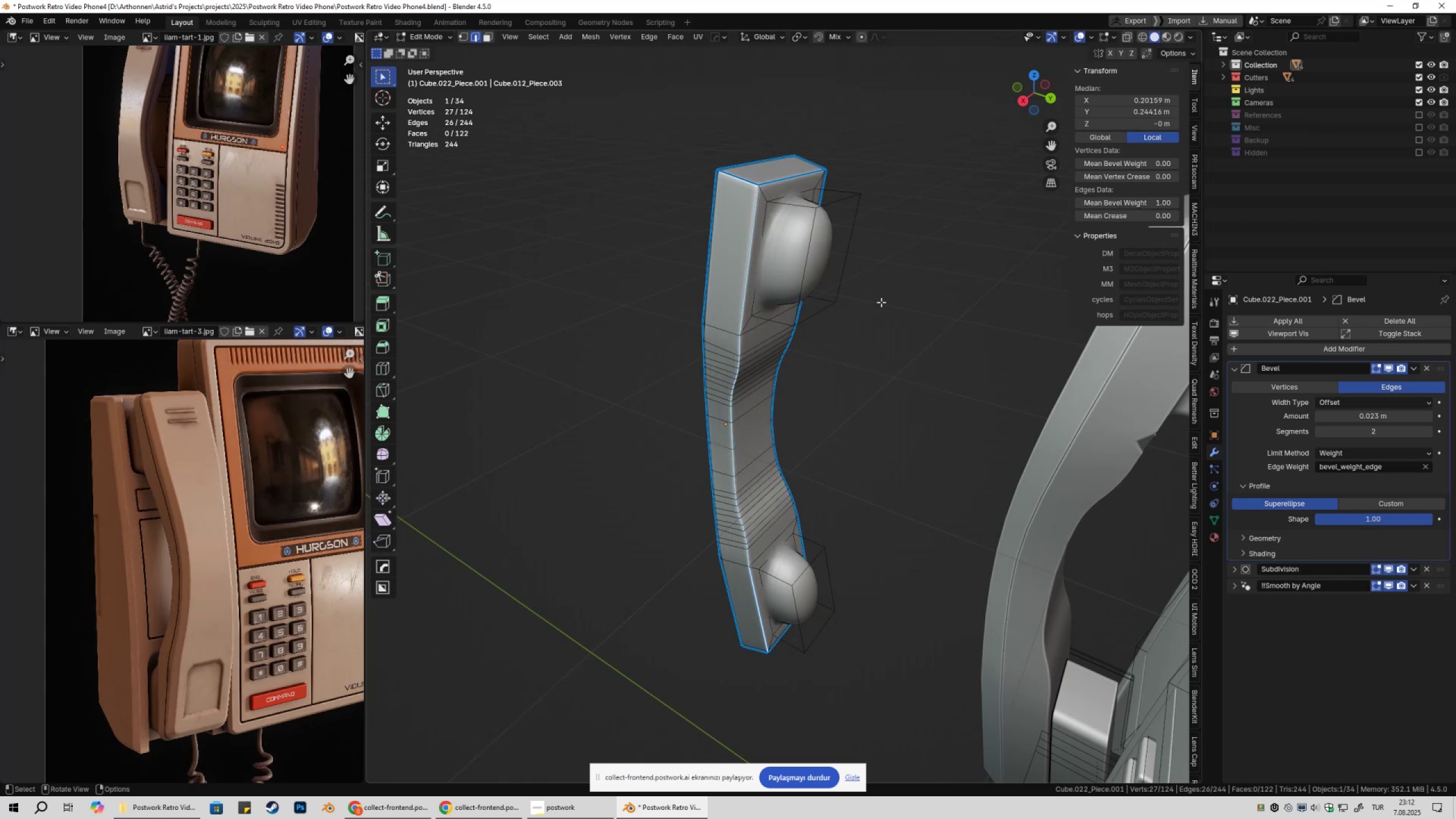 
key(Tab)
 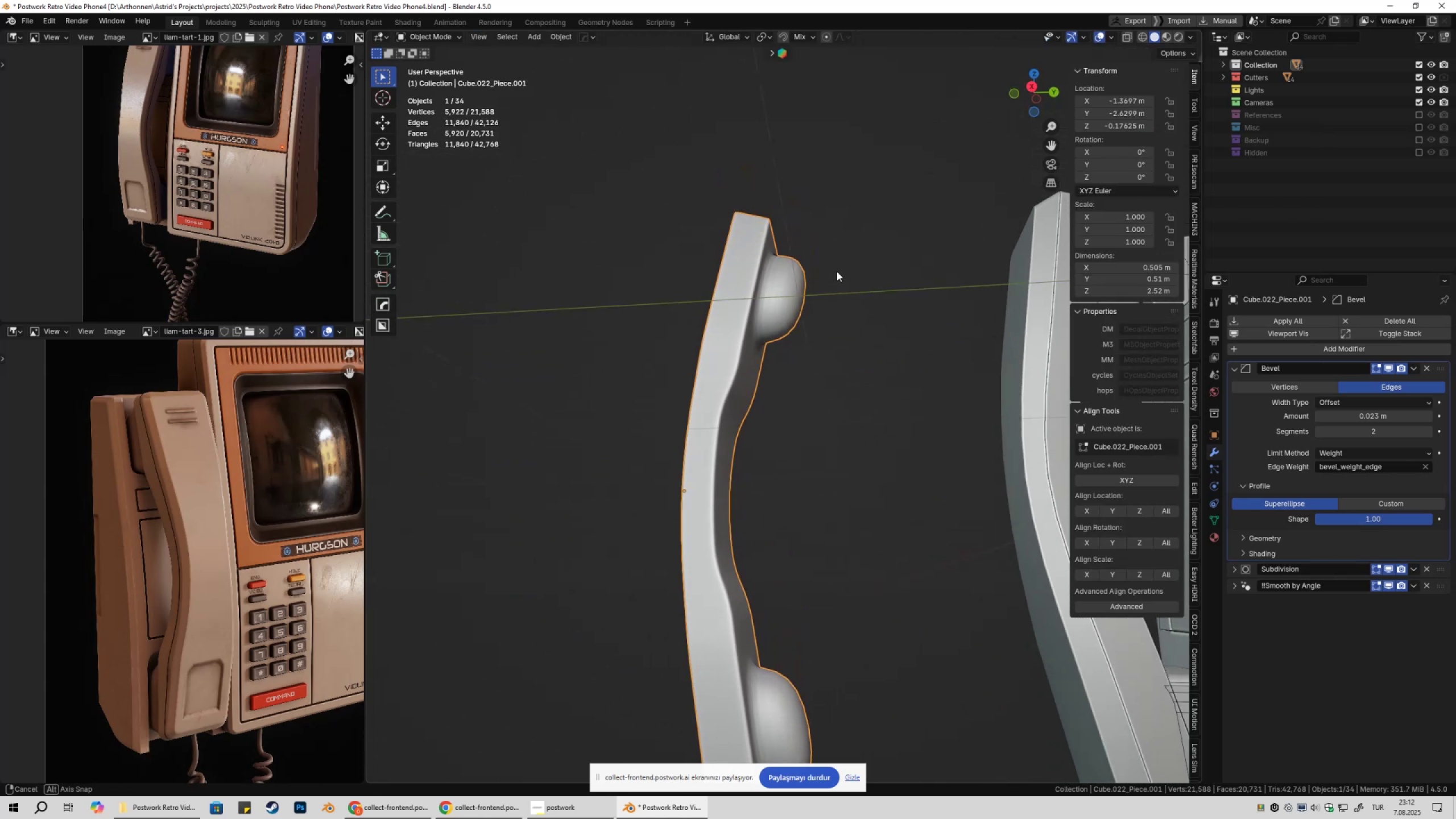 
scroll: coordinate [760, 380], scroll_direction: down, amount: 2.0
 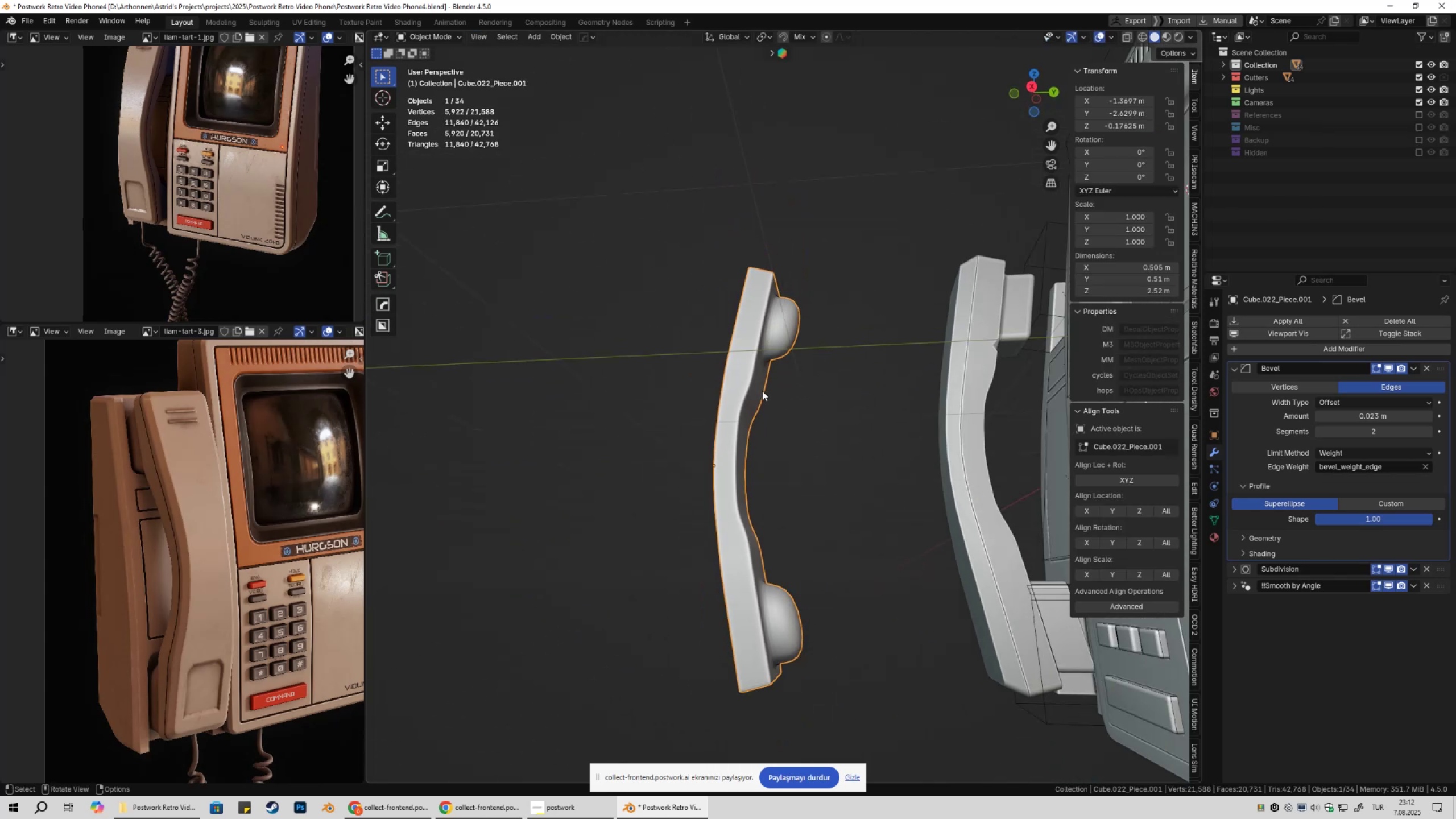 
key(Control+ControlLeft)
 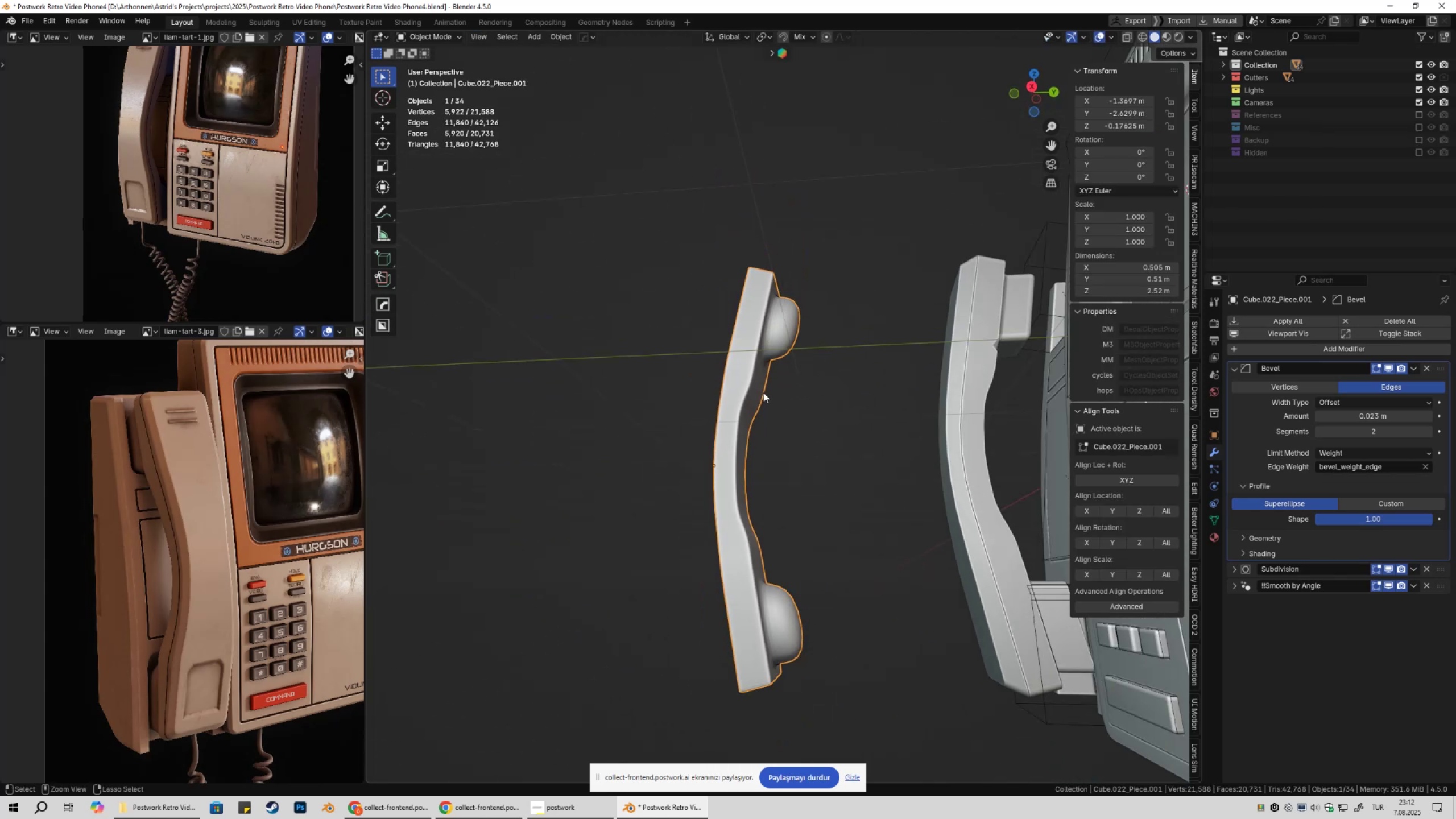 
key(Control+S)
 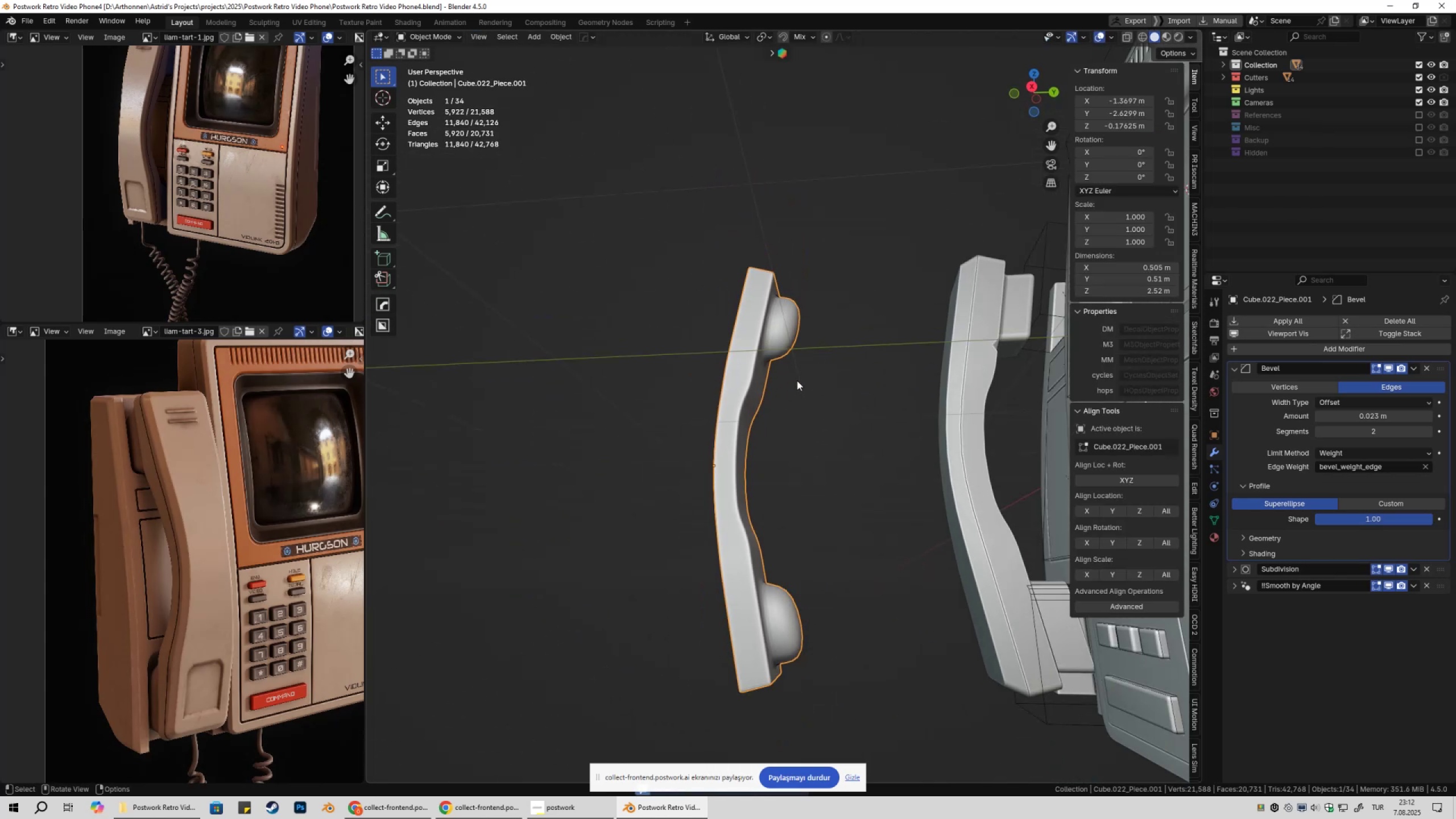 
key(Tab)
 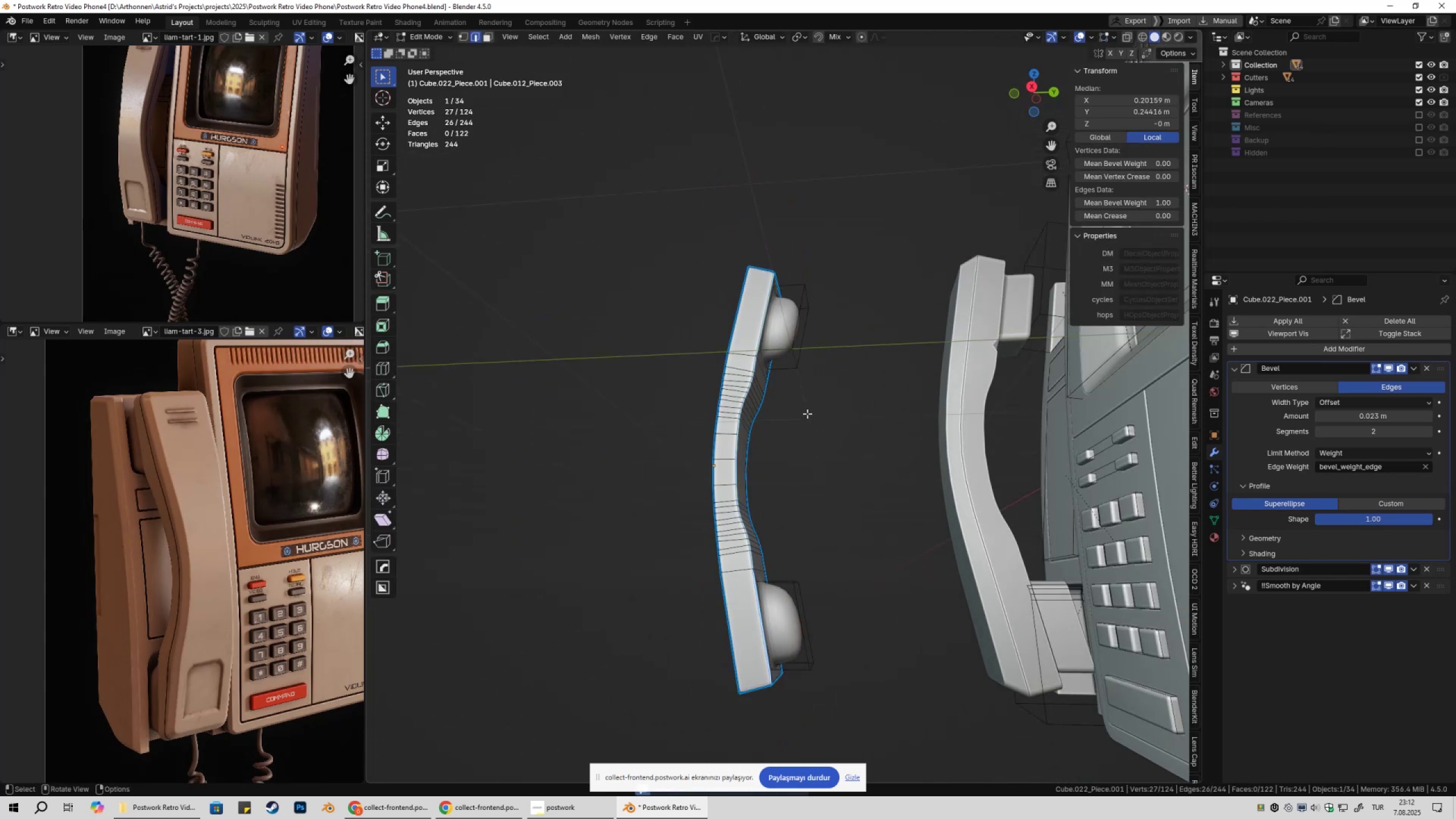 
left_click([807, 413])
 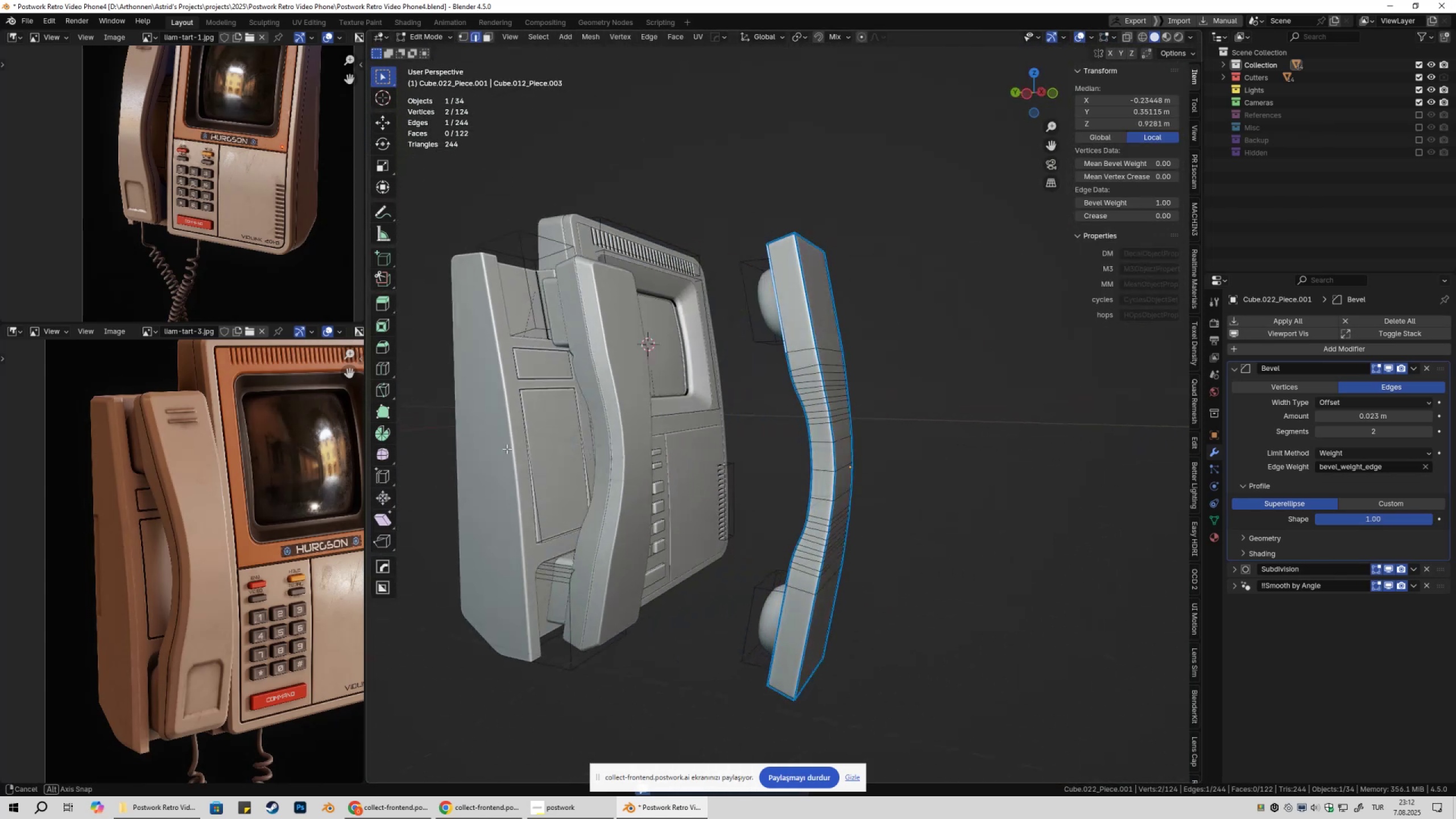 
key(Tab)
 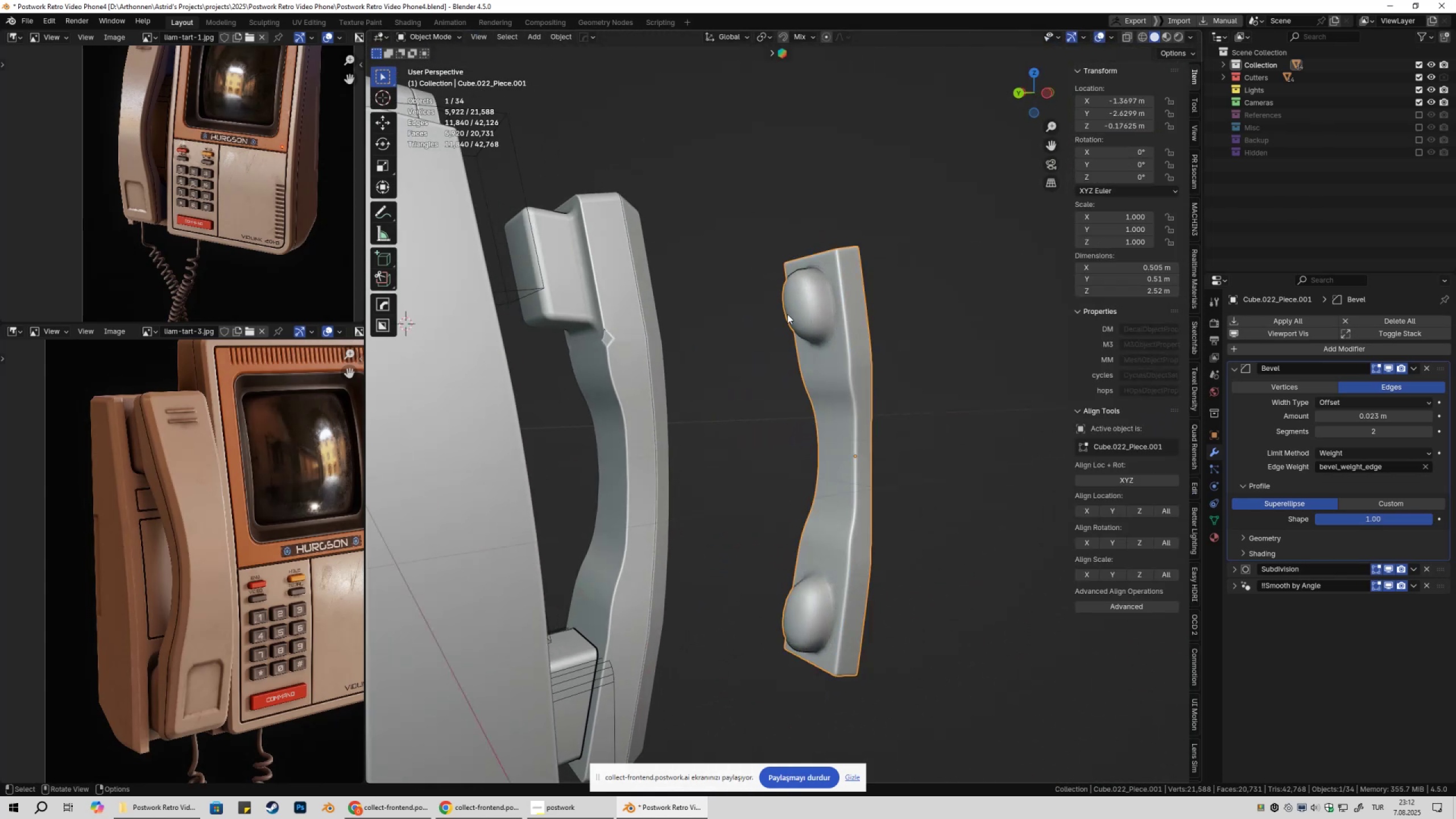 
key(Shift+ShiftLeft)
 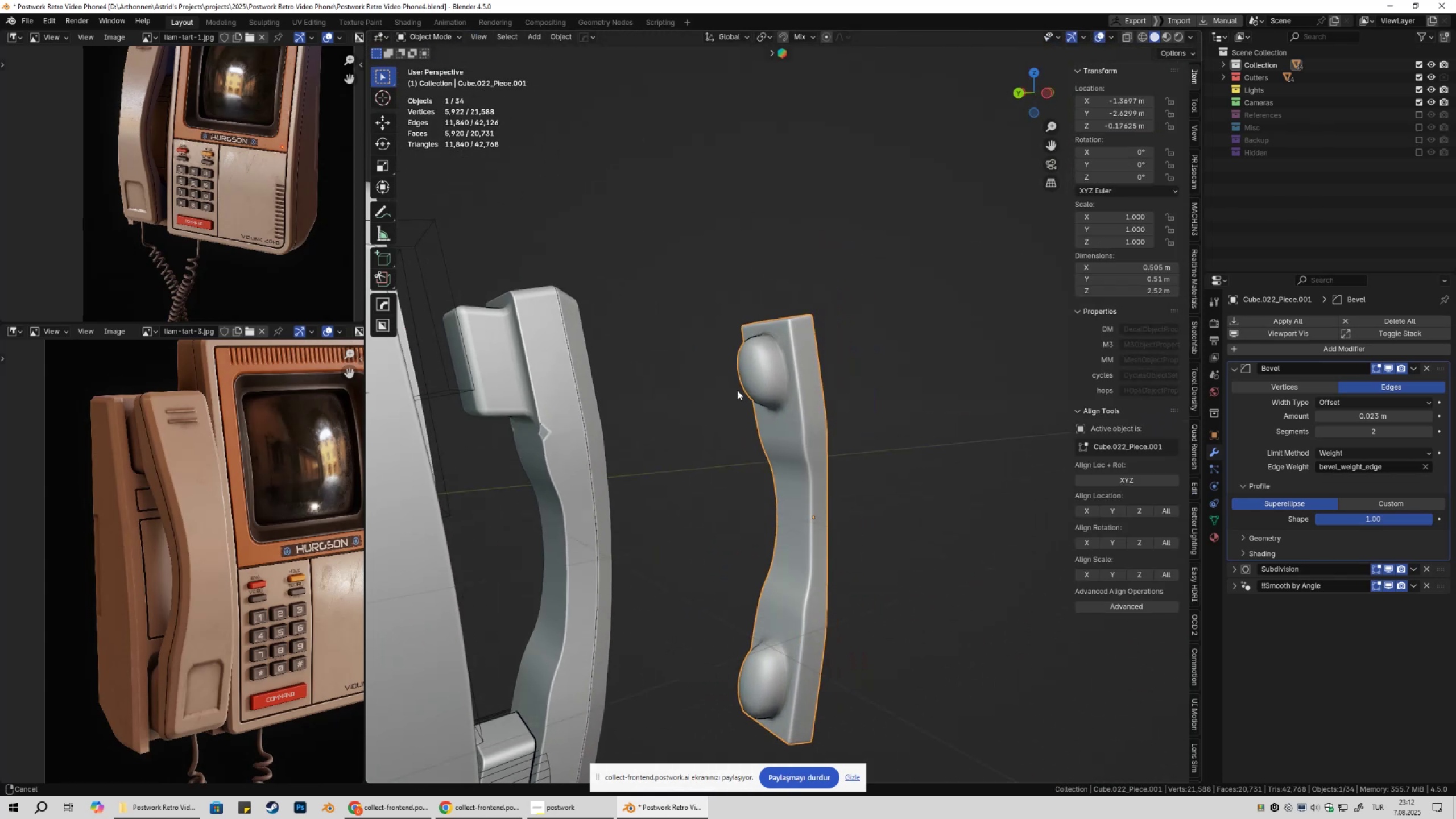 
scroll: coordinate [751, 399], scroll_direction: up, amount: 5.0
 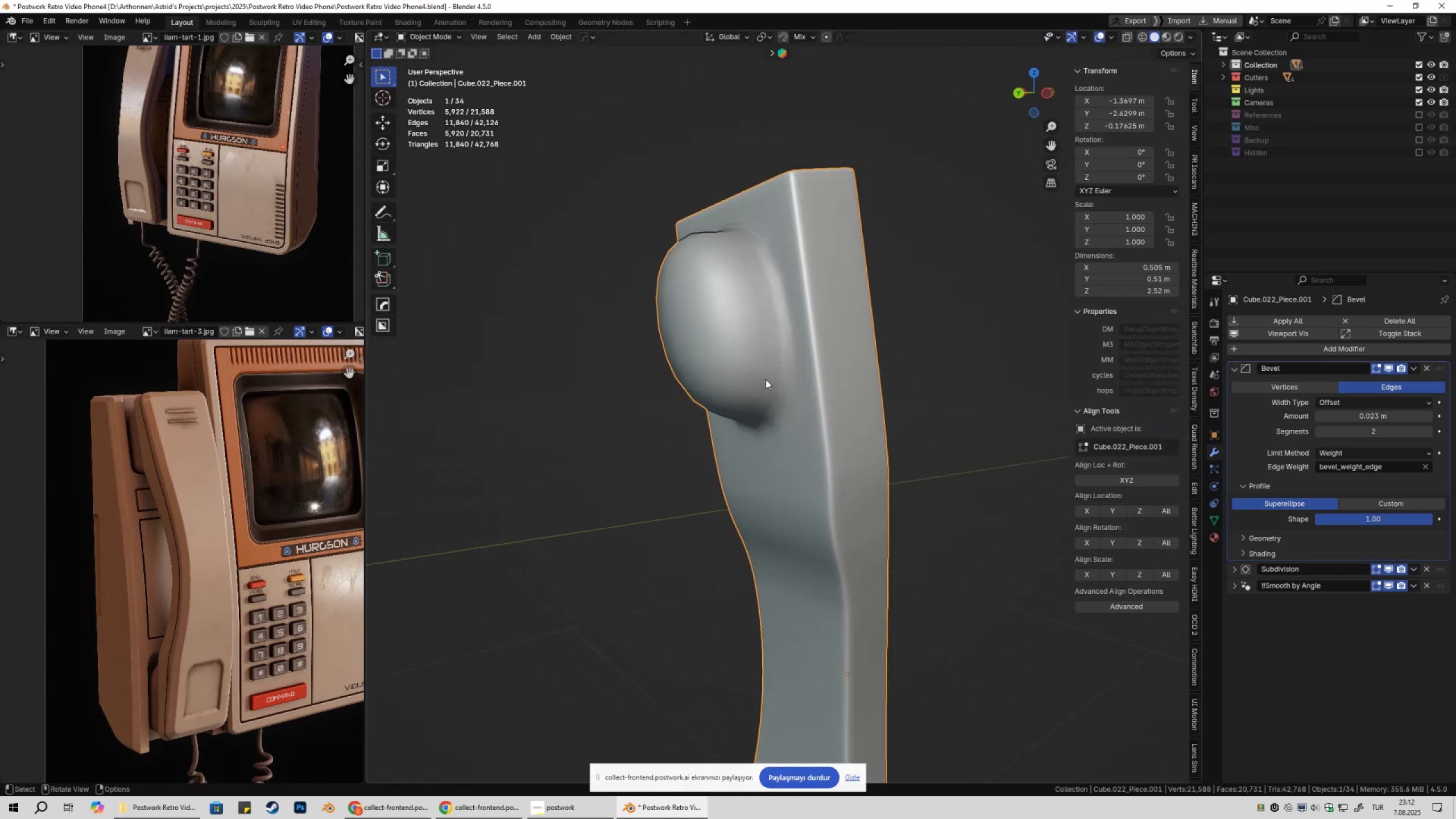 
key(Tab)
 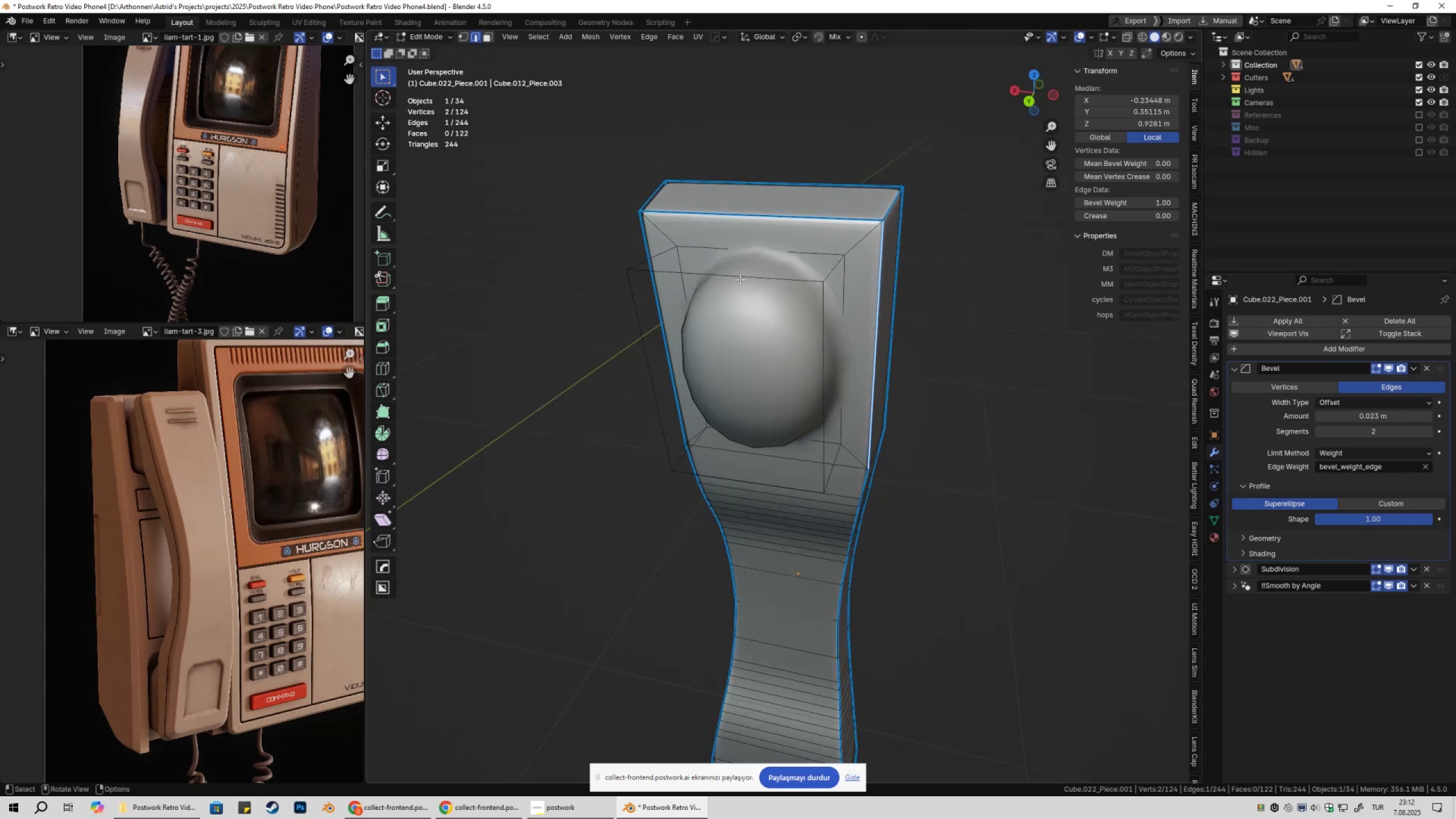 
key(2)
 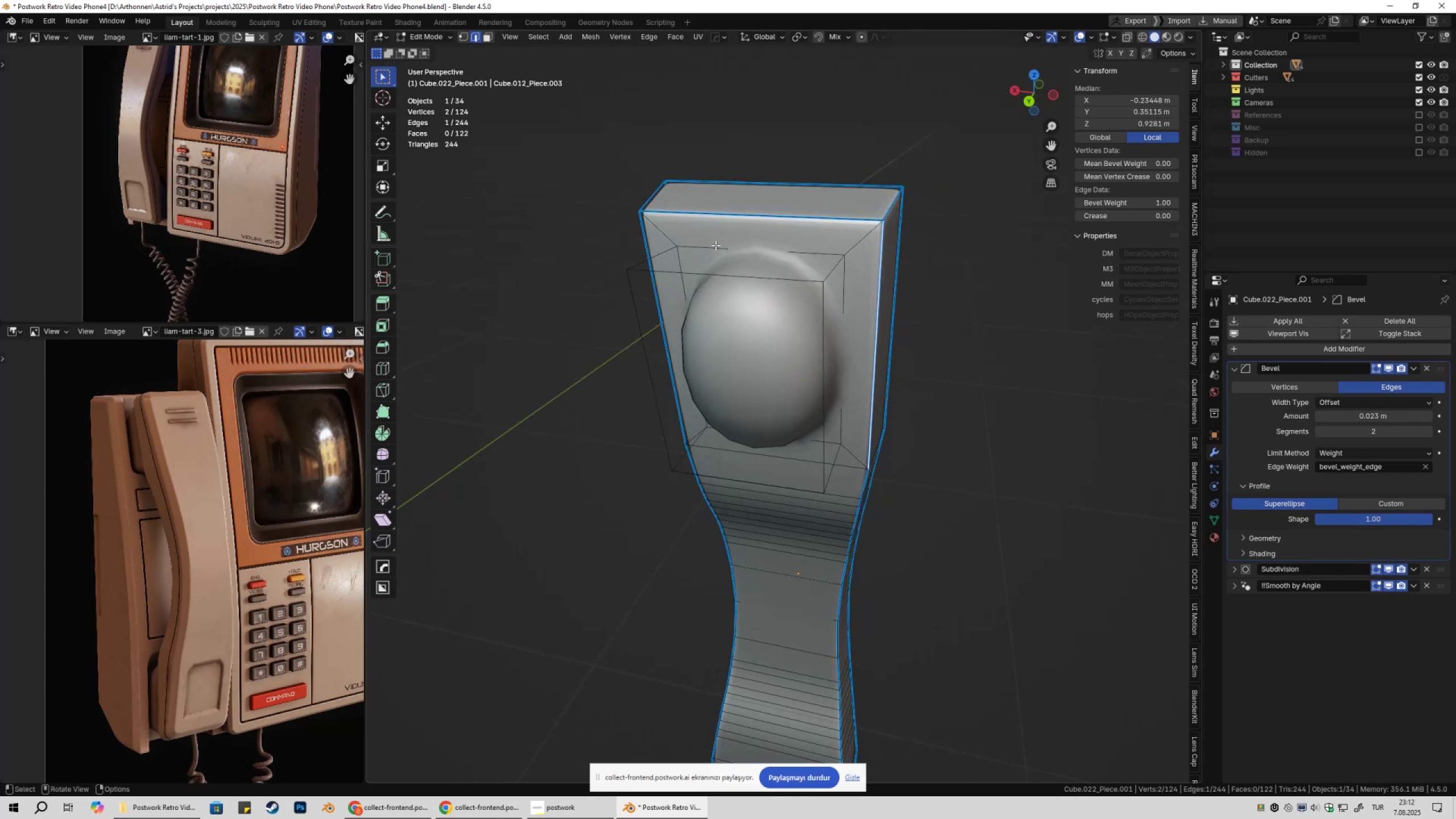 
left_click([715, 245])
 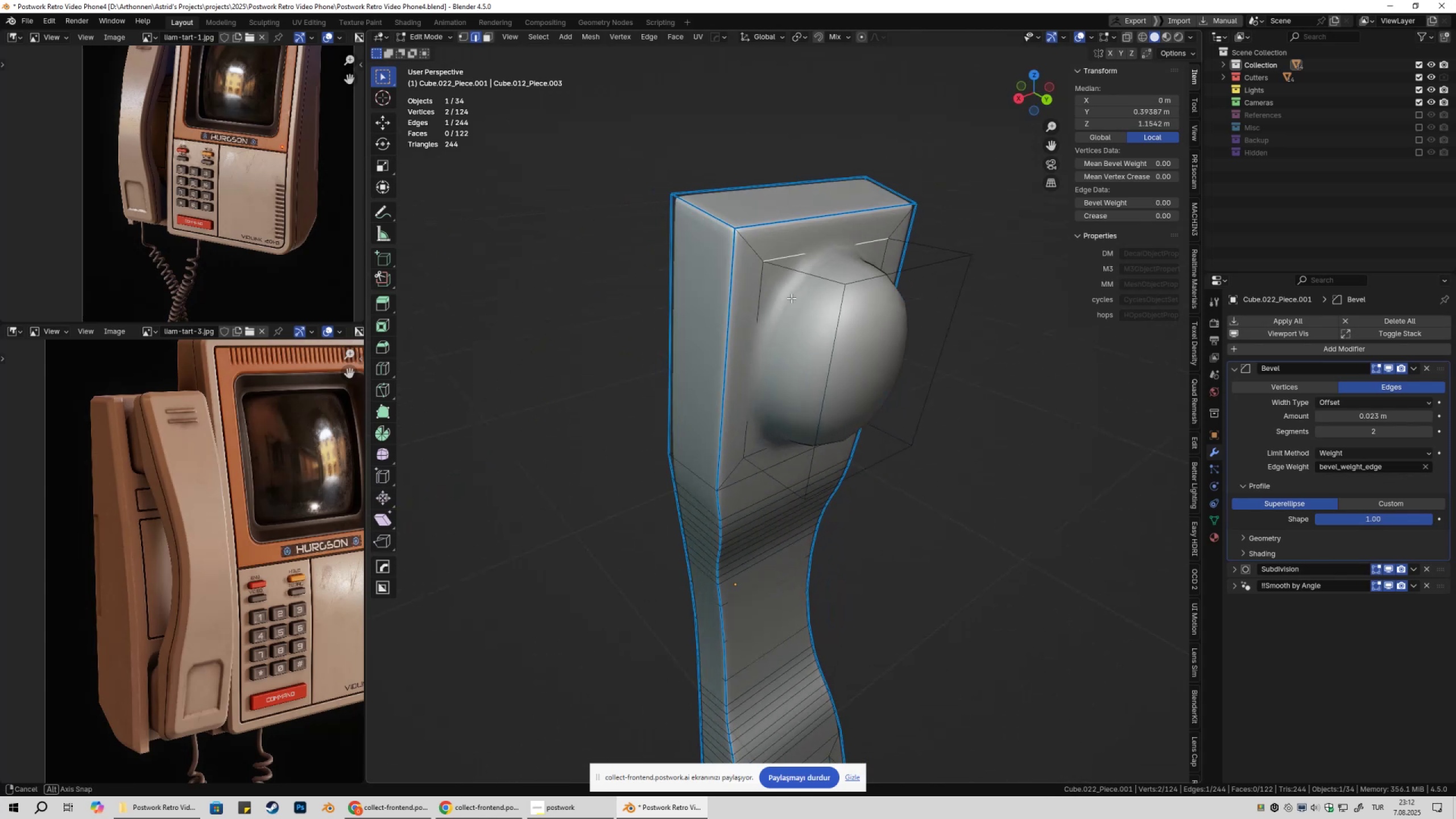 
hold_key(key=ShiftLeft, duration=0.34)
 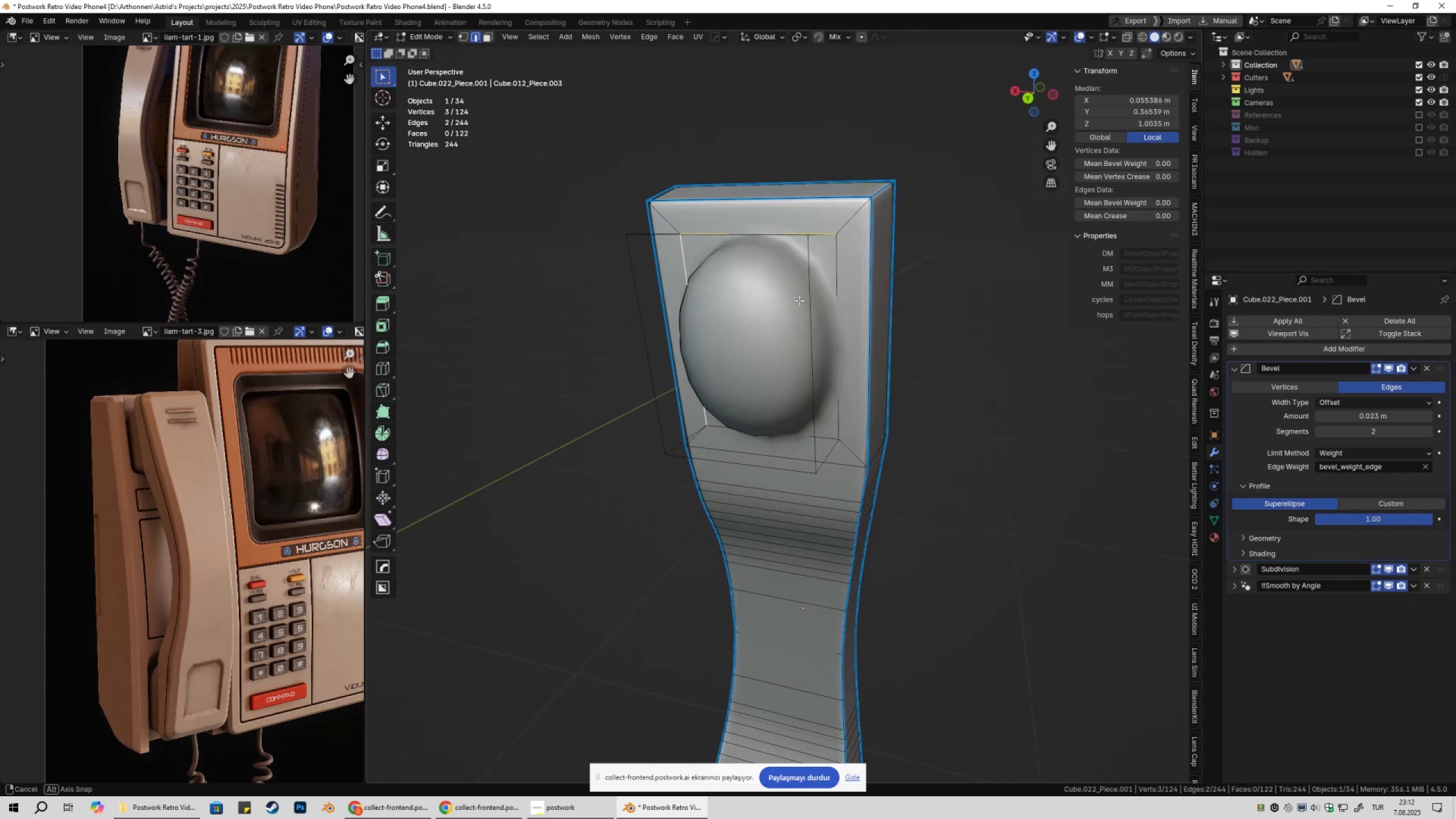 
hold_key(key=ShiftLeft, duration=0.5)
left_click([832, 289])
 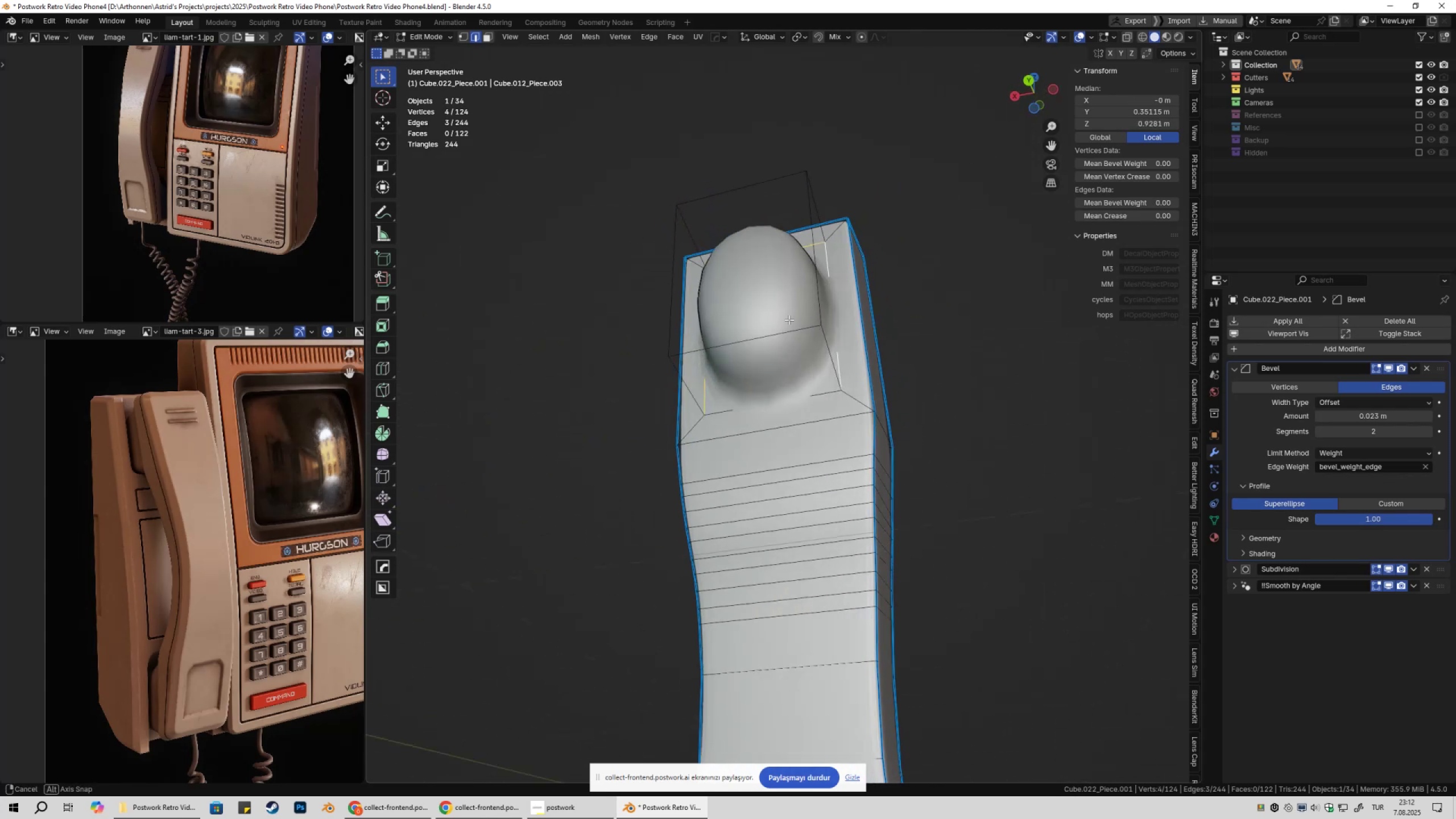 
hold_key(key=ShiftLeft, duration=0.47)
left_click([776, 400])
 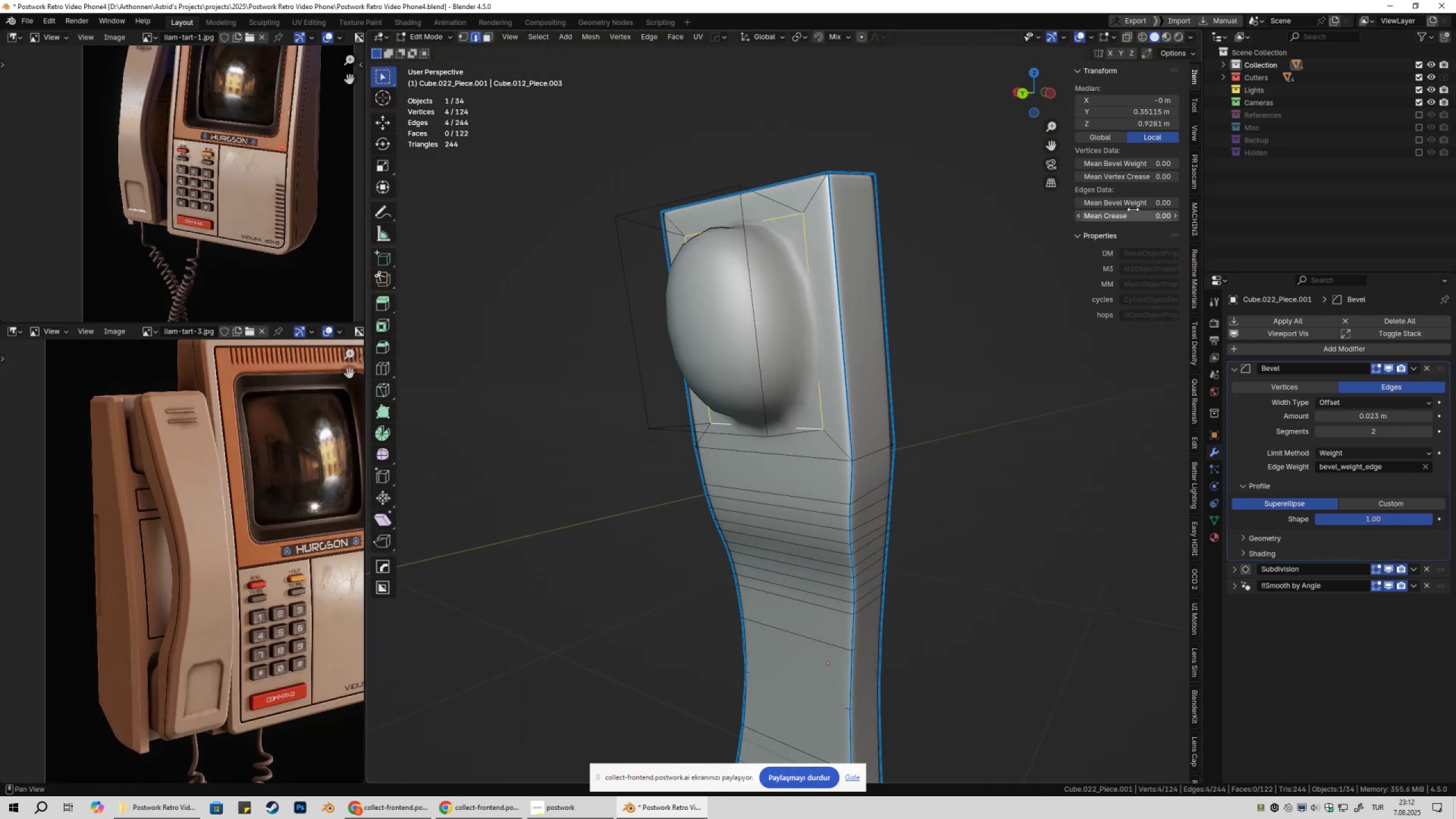 
left_click_drag(start_coordinate=[1140, 202], to_coordinate=[321, 209])
 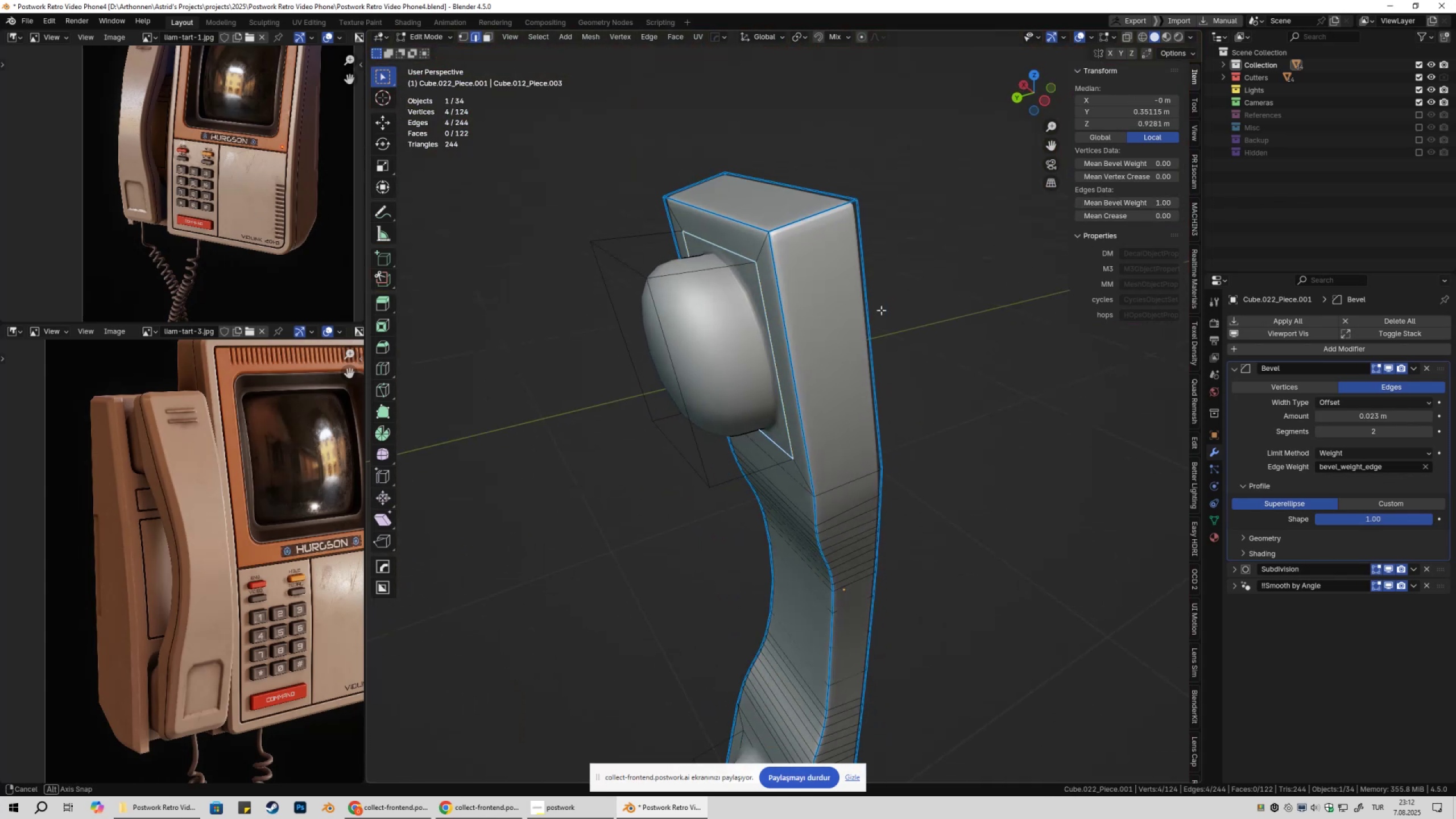 
key(Tab)
 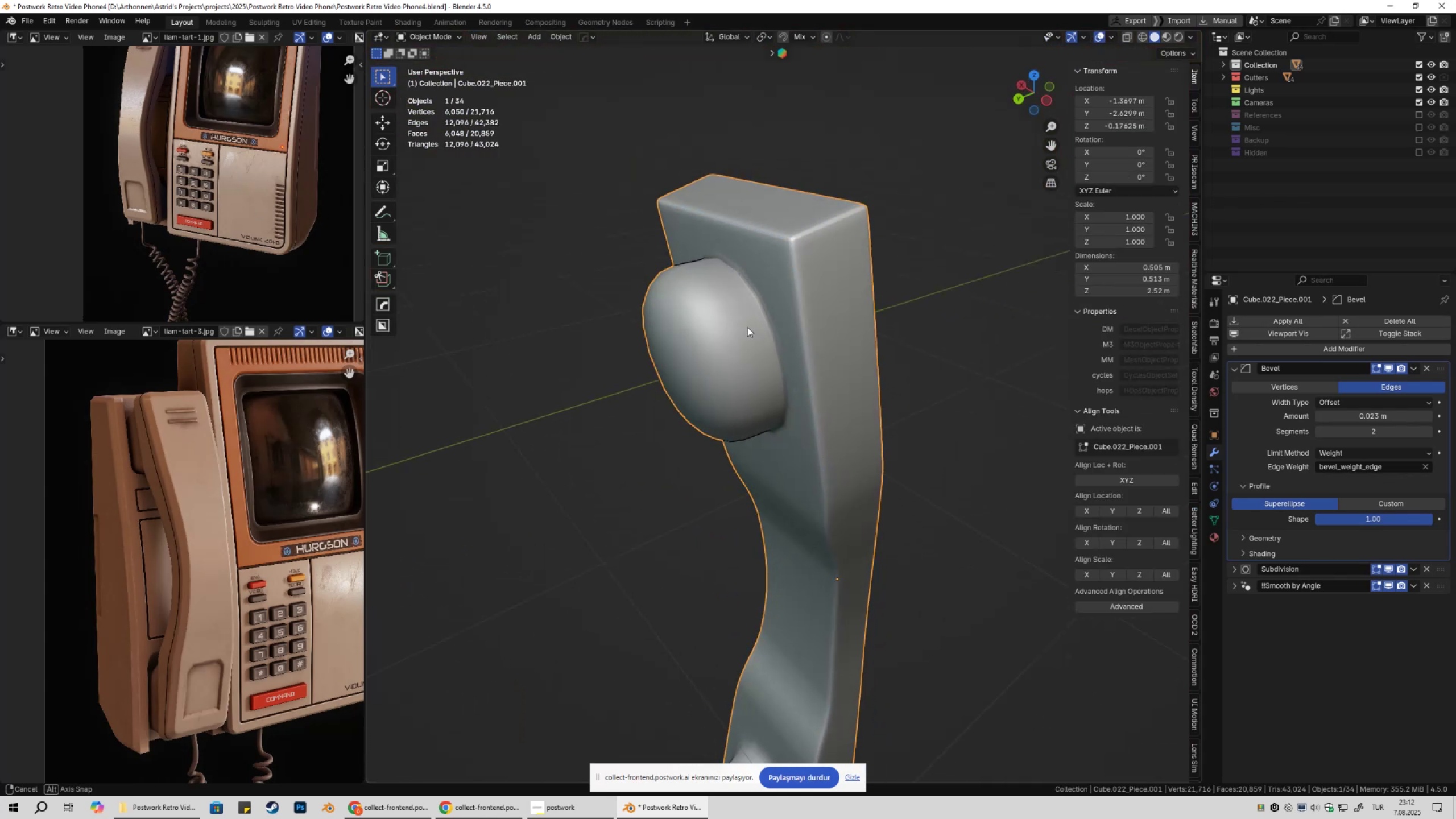 
key(Tab)
 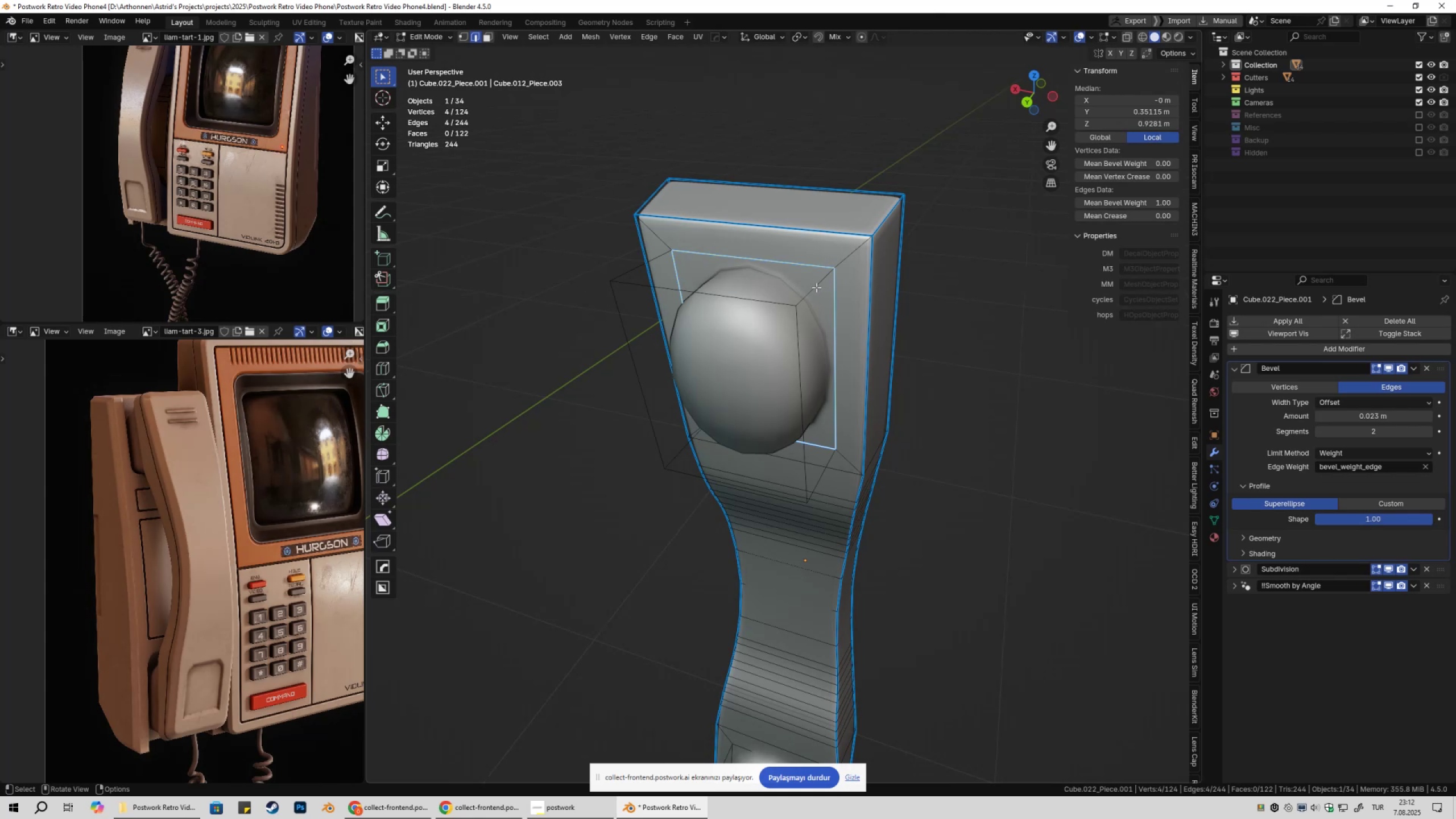 
left_click([815, 287])
 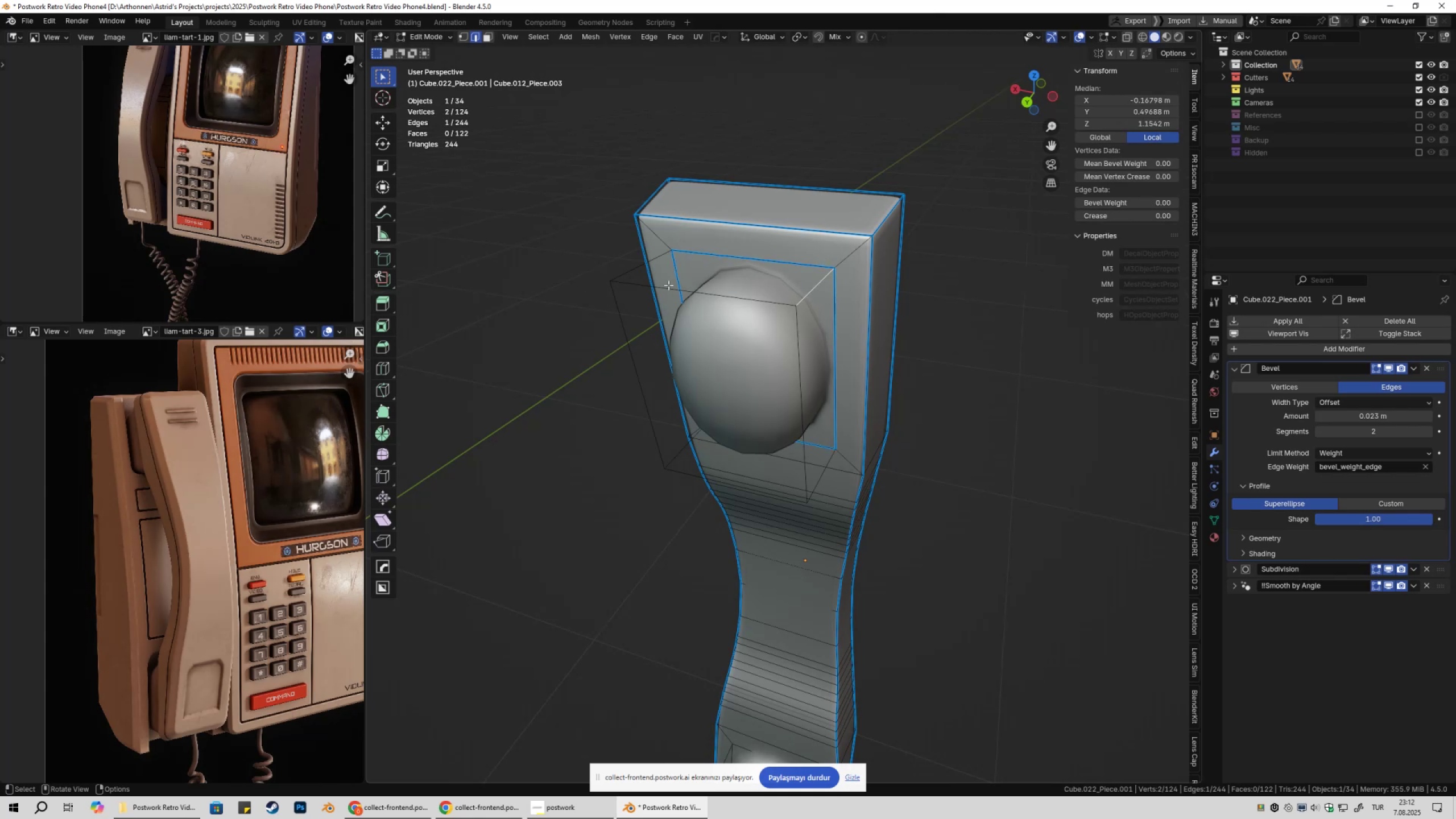 
hold_key(key=ShiftLeft, duration=0.87)
left_click([644, 267])
 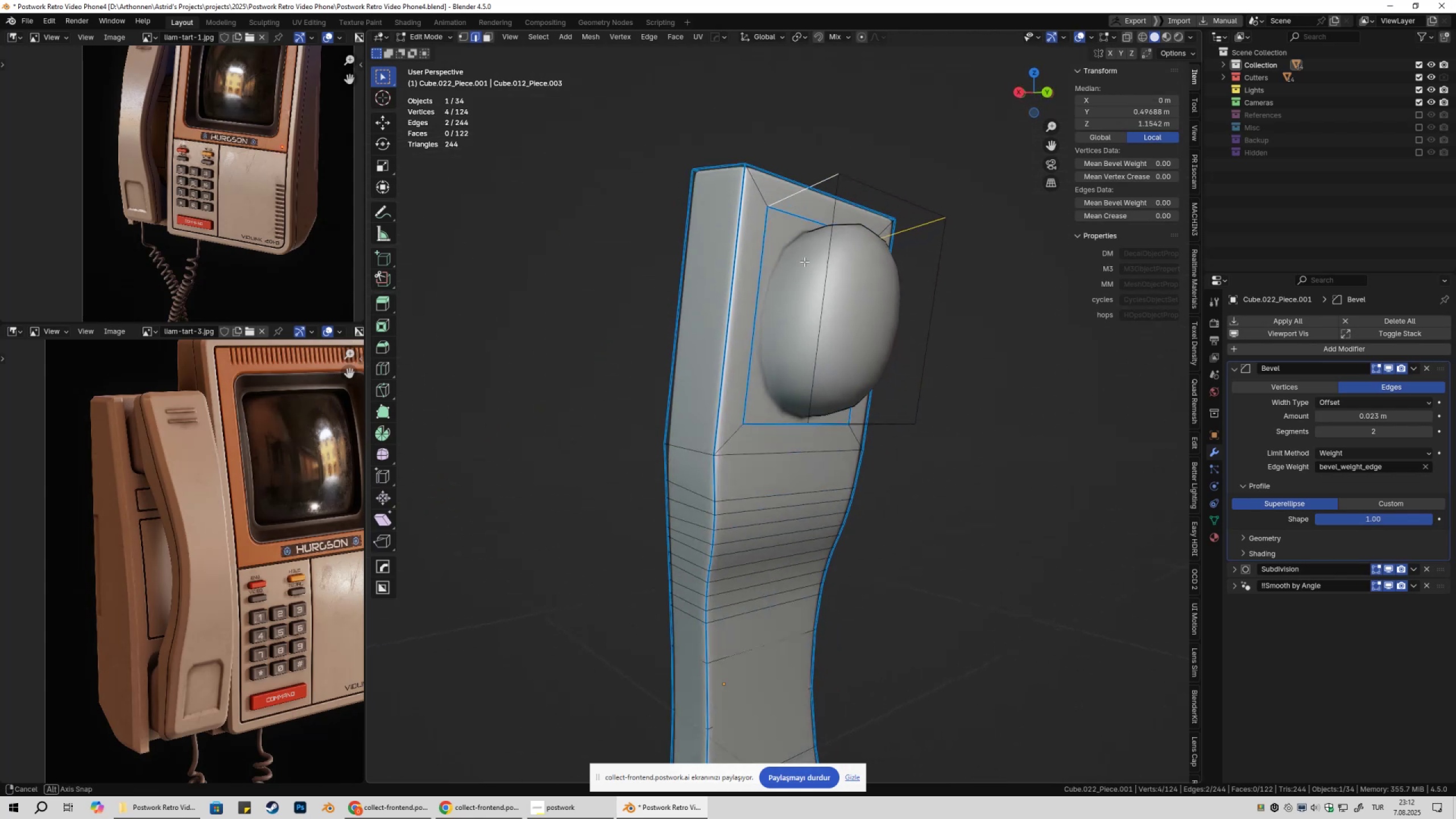 
hold_key(key=ShiftLeft, duration=0.42)
left_click([767, 391])
 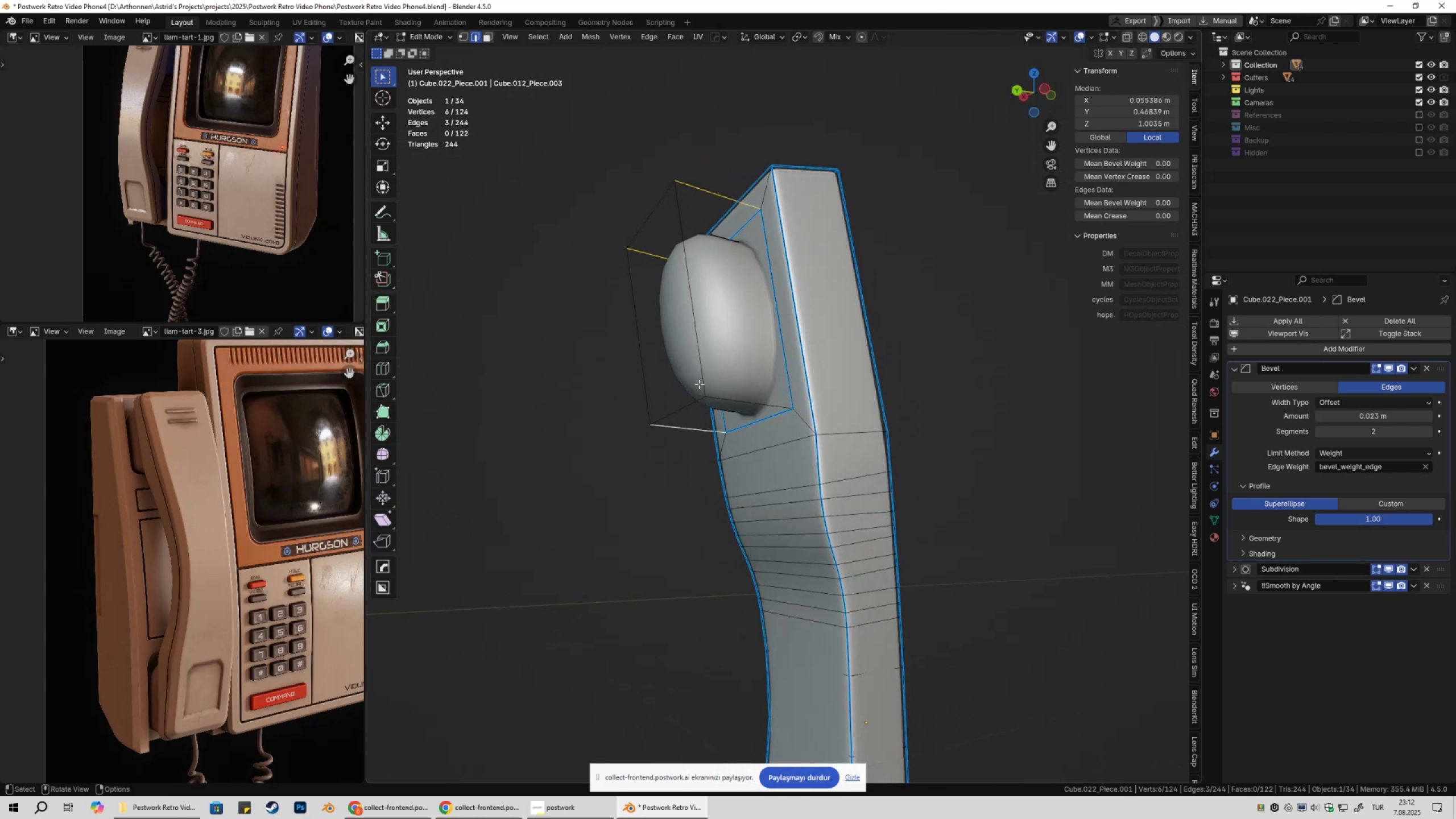 
hold_key(key=ShiftLeft, duration=0.36)
left_click([738, 401])
 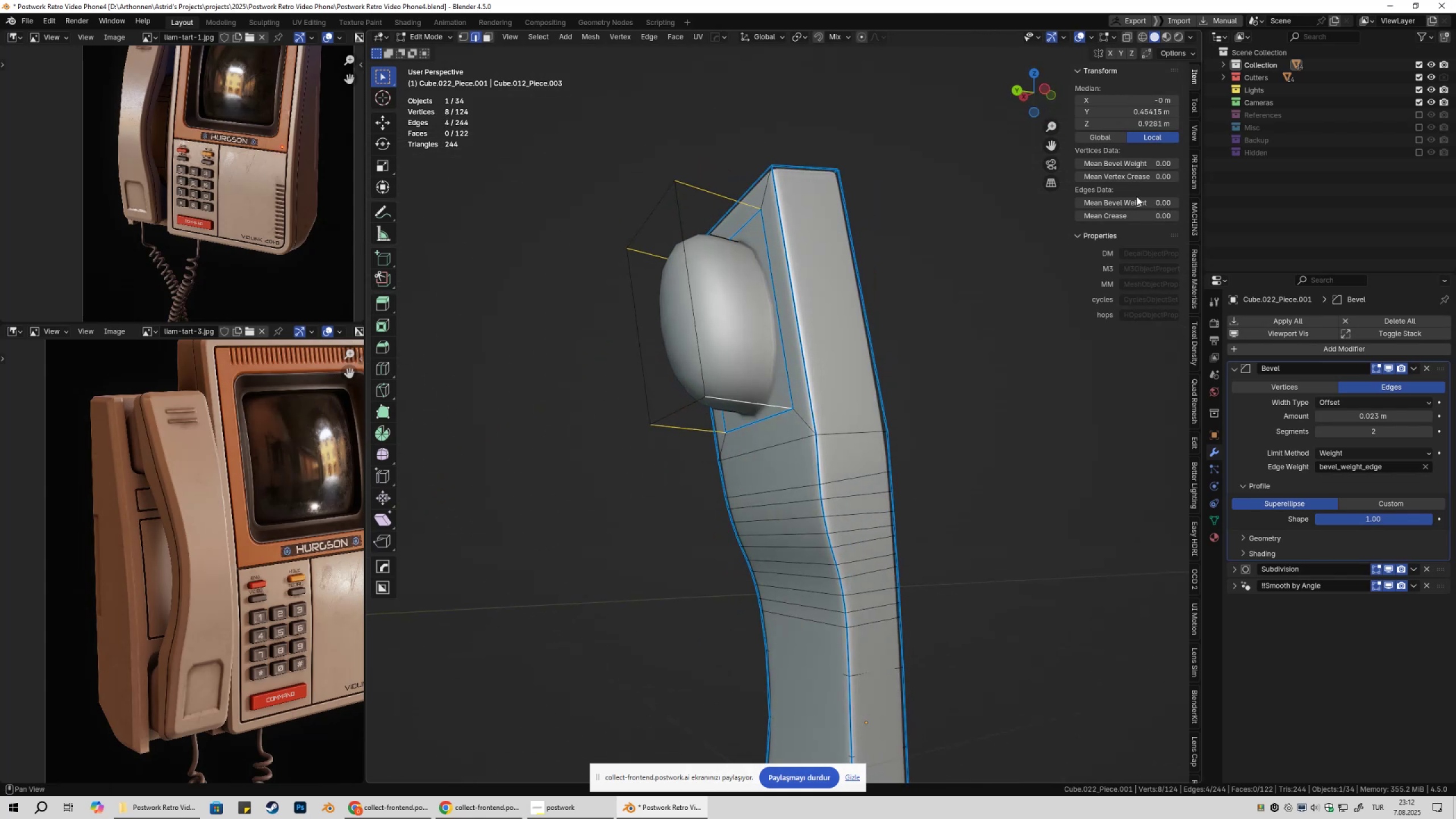 
left_click_drag(start_coordinate=[1144, 204], to_coordinate=[194, 206])
 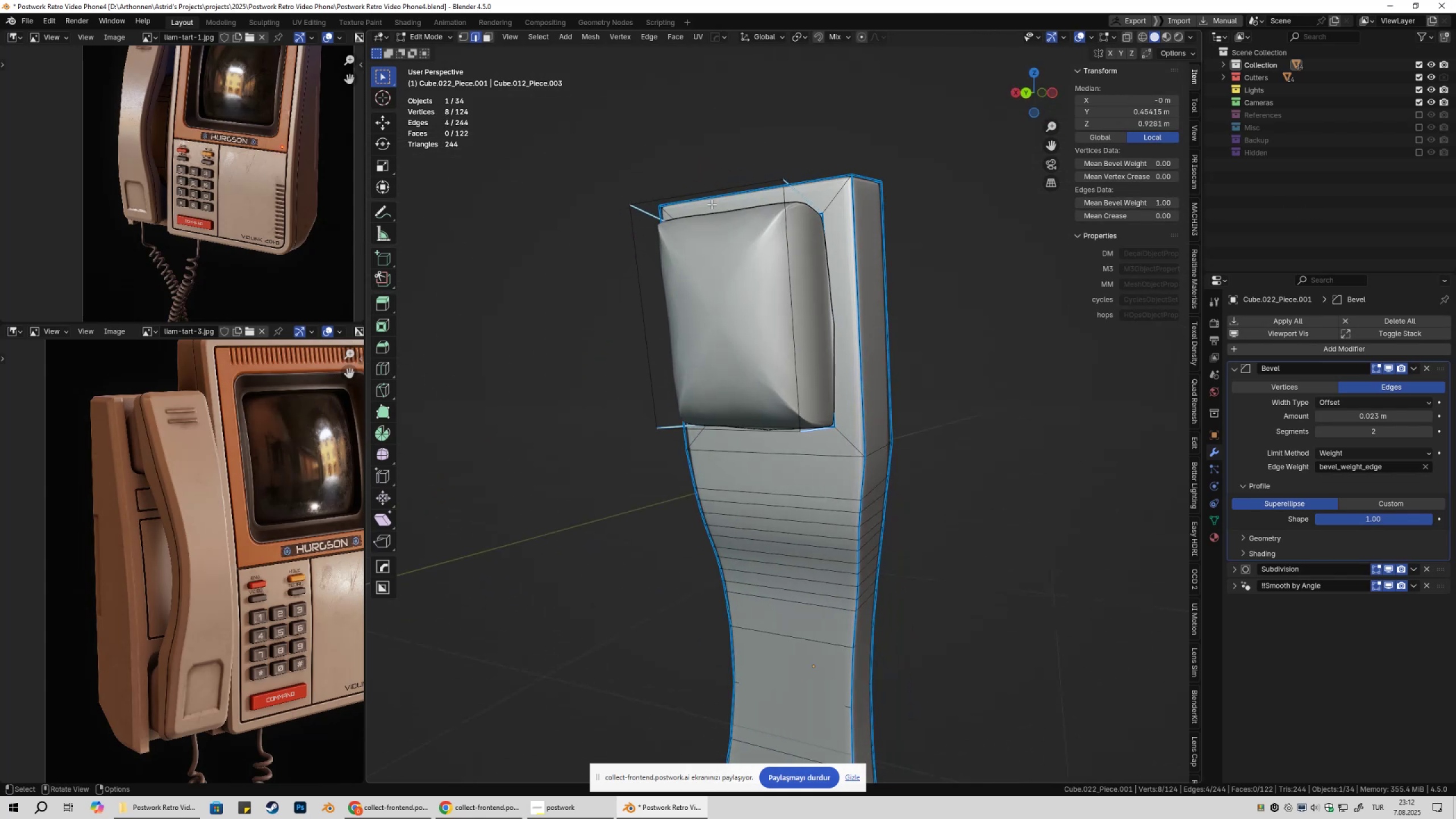 
left_click([701, 195])
 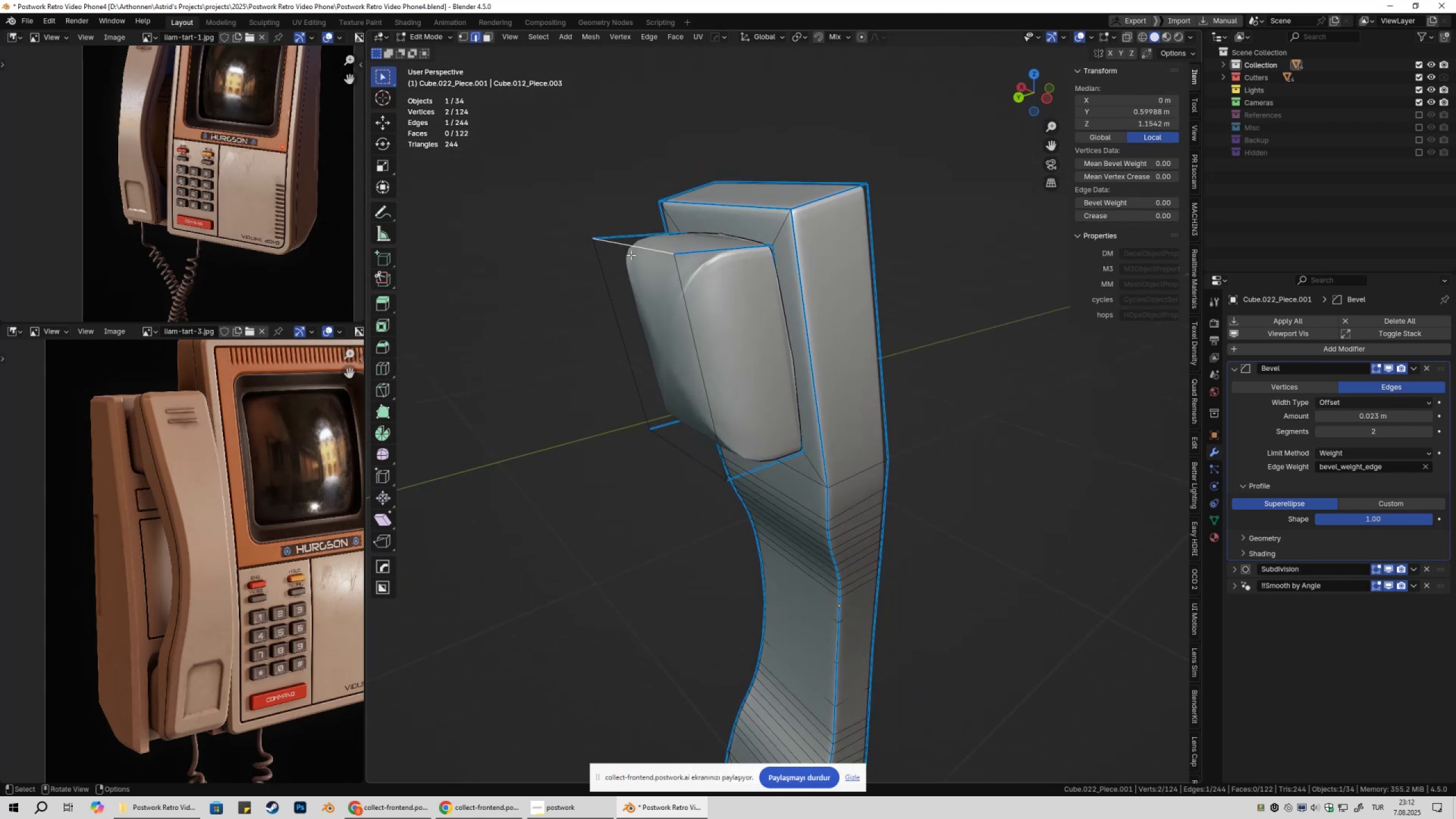 
hold_key(key=ShiftLeft, duration=0.95)
 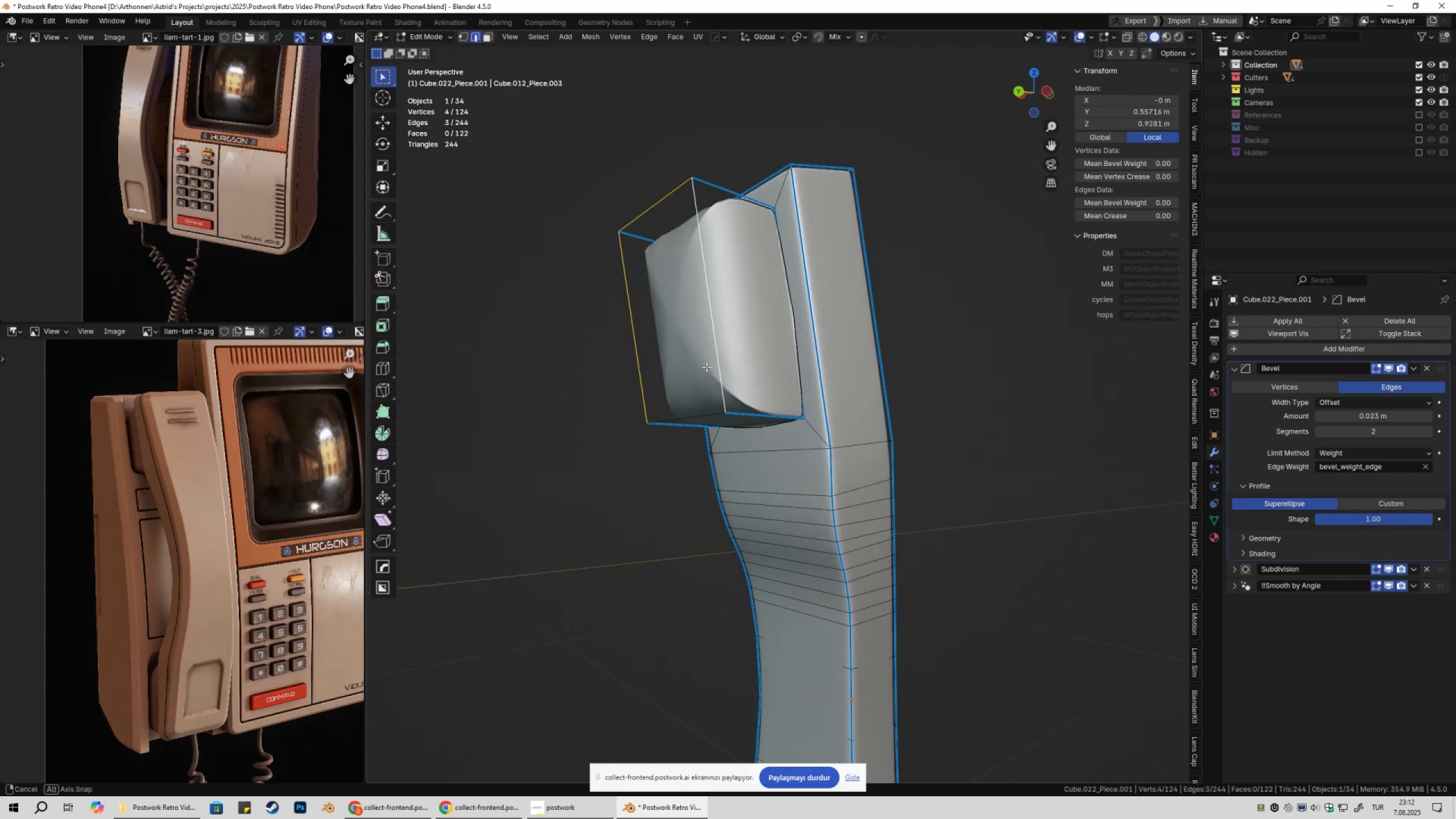 
hold_key(key=ShiftLeft, duration=0.39)
 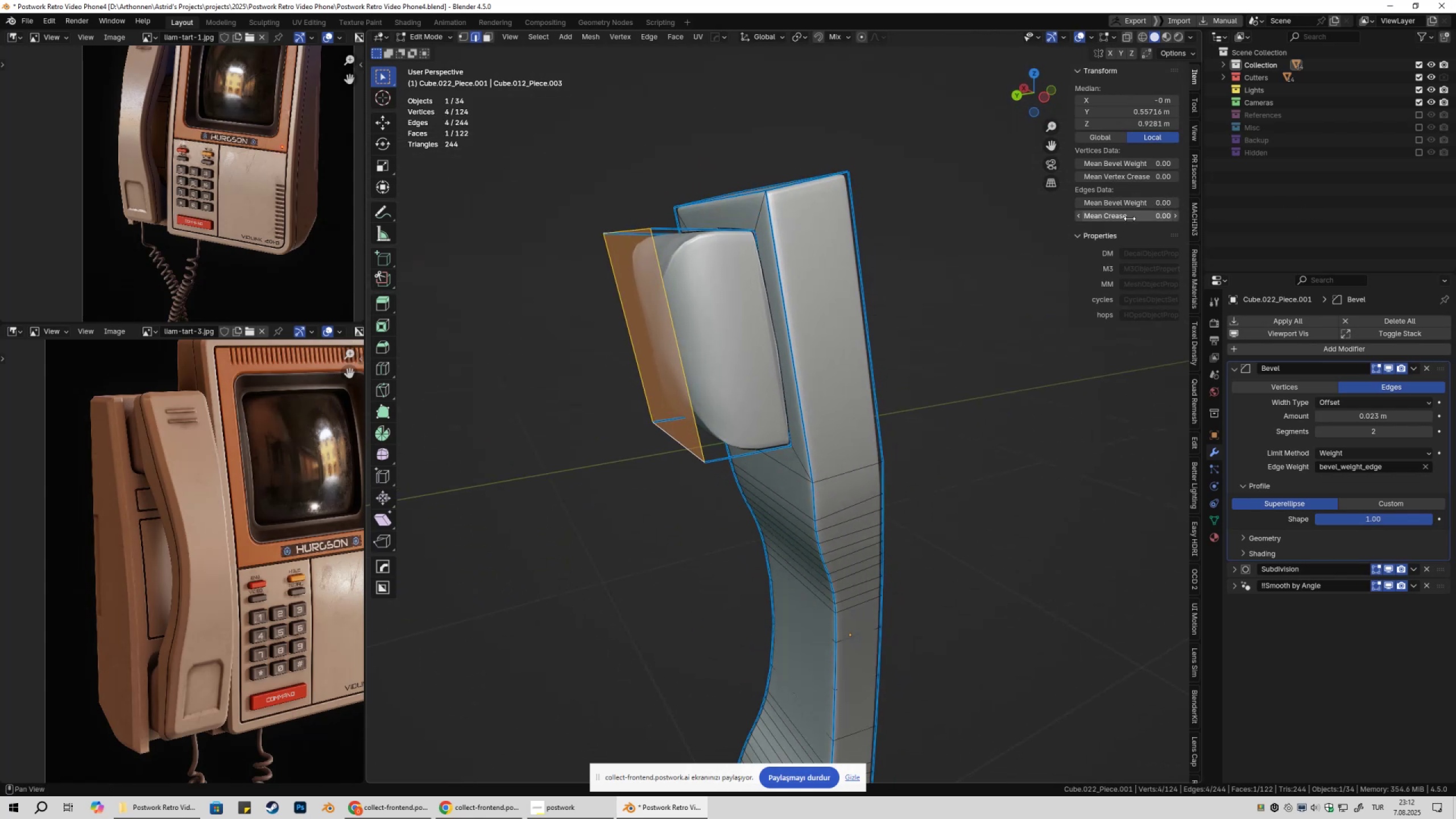 
left_click_drag(start_coordinate=[1141, 202], to_coordinate=[192, 202])
 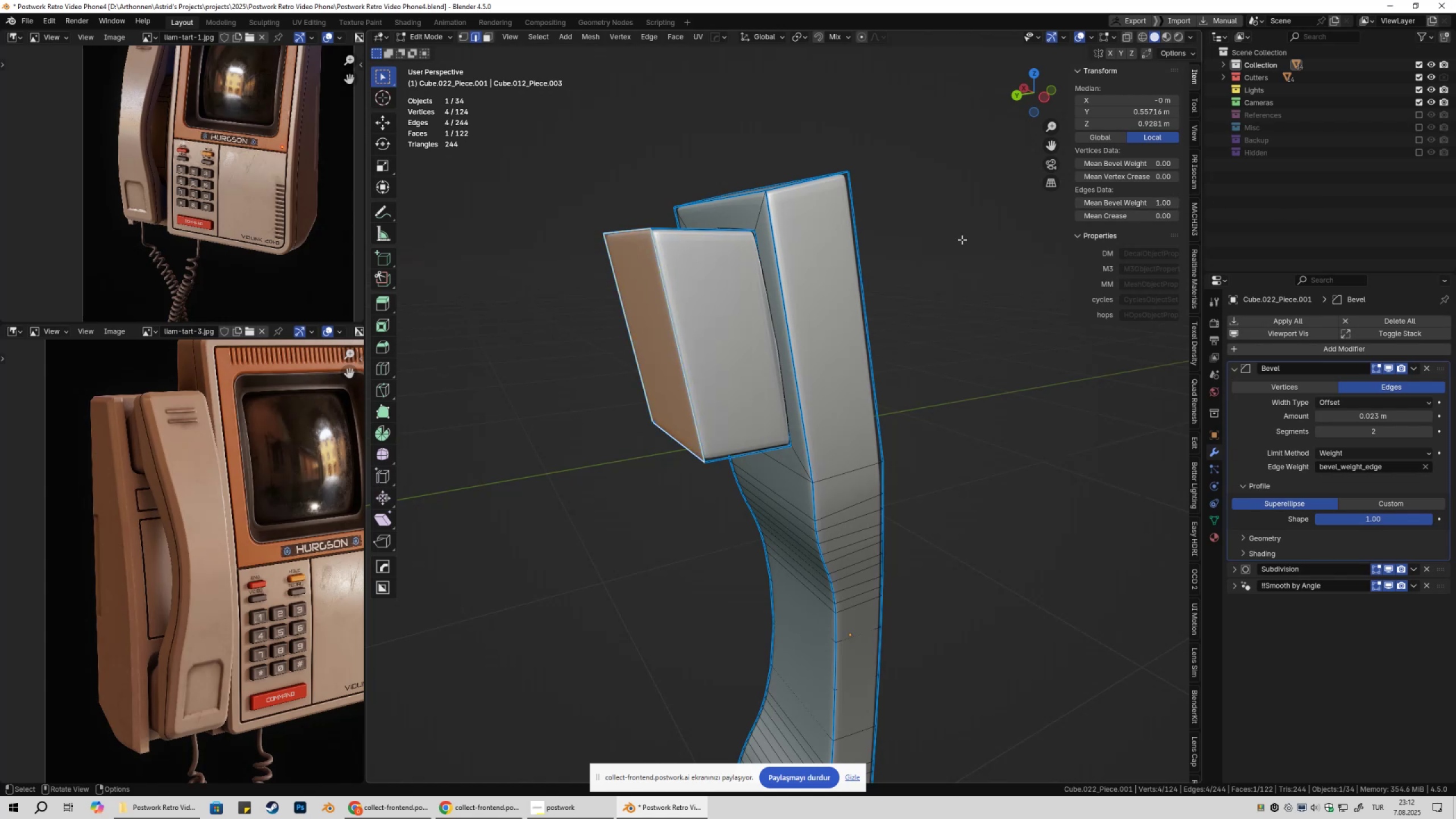 
key(Tab)
 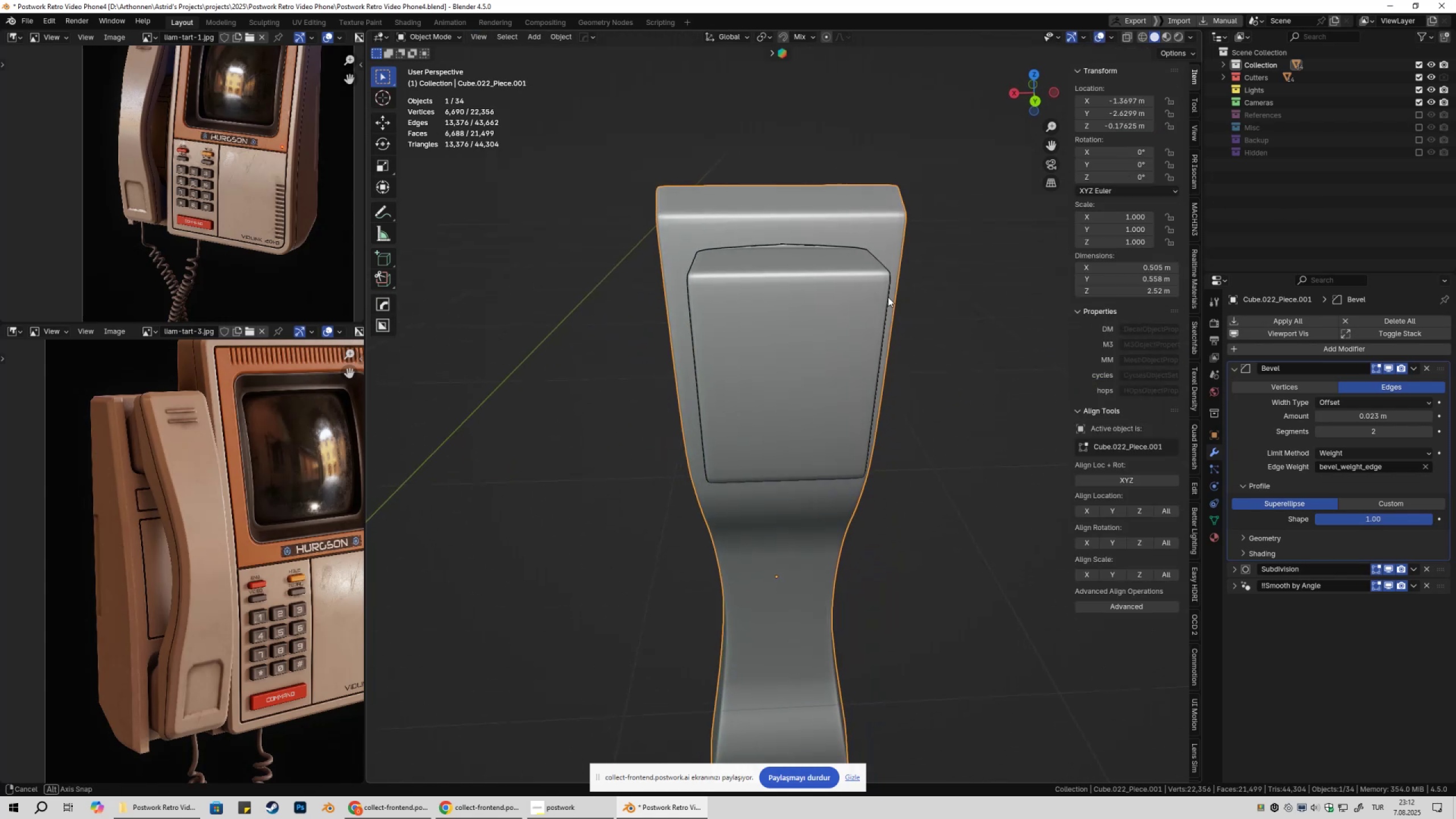 
key(Tab)
 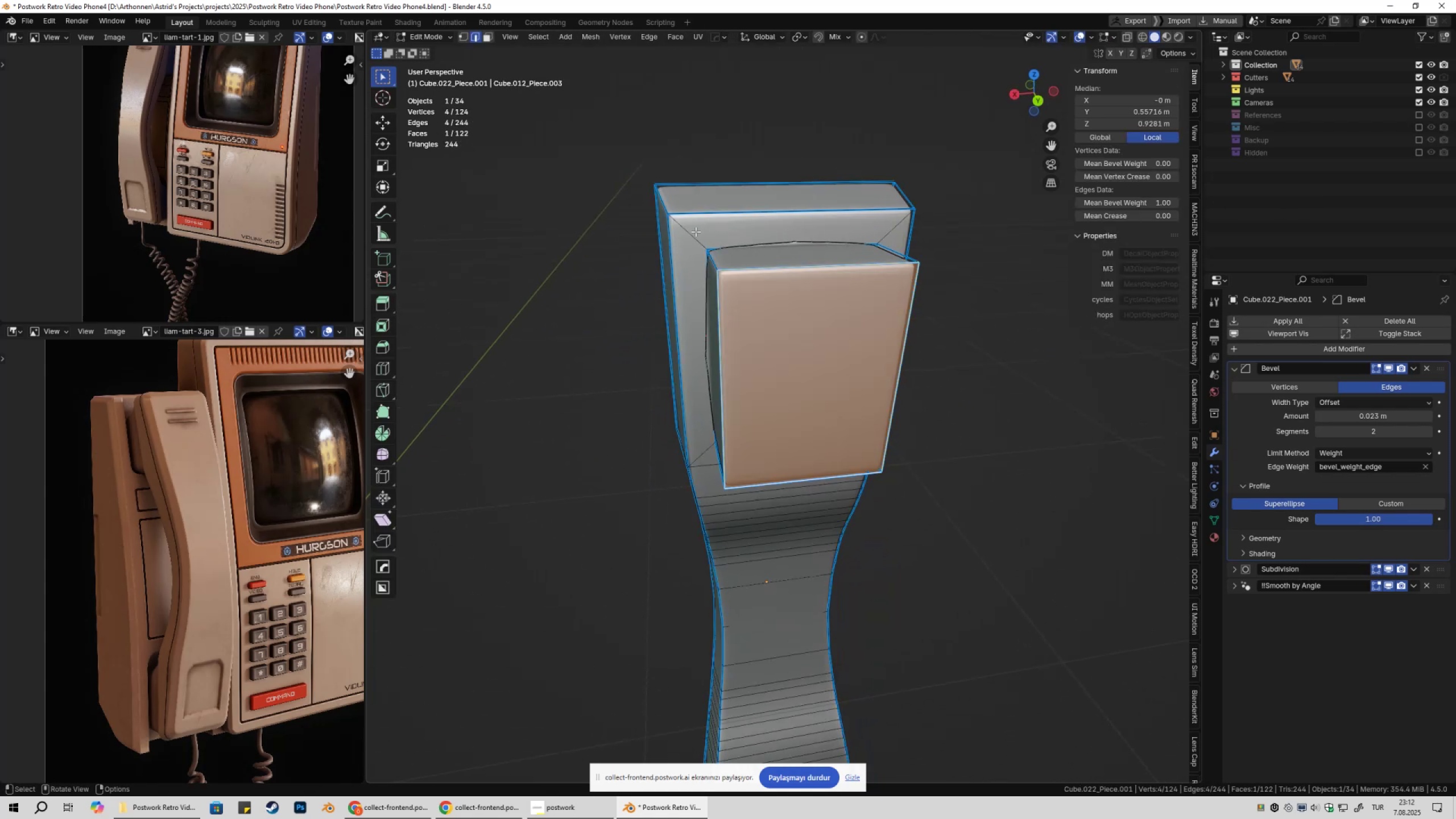 
left_click([689, 229])
 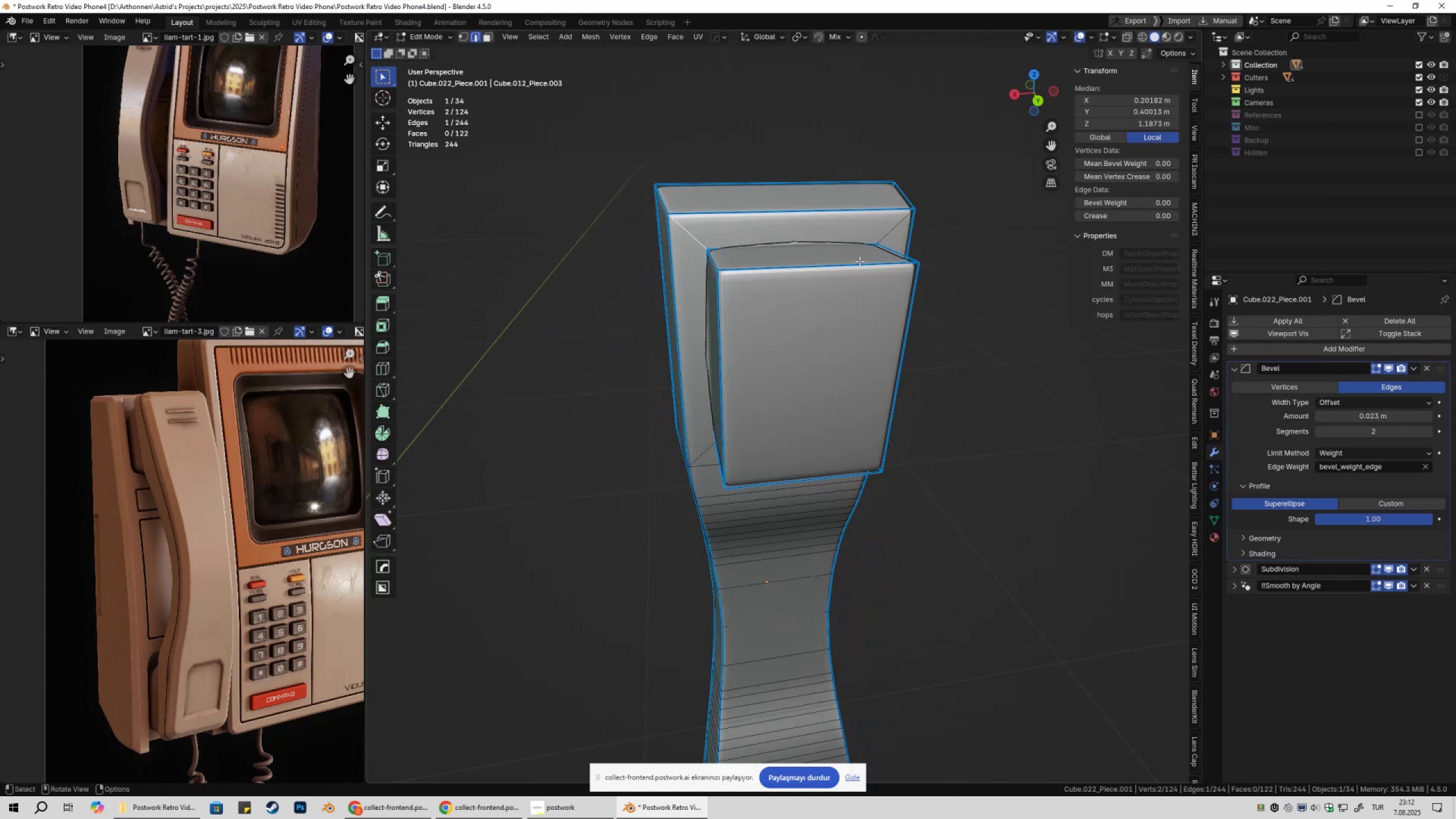 
hold_key(key=ShiftLeft, duration=0.44)
left_click([886, 228])
 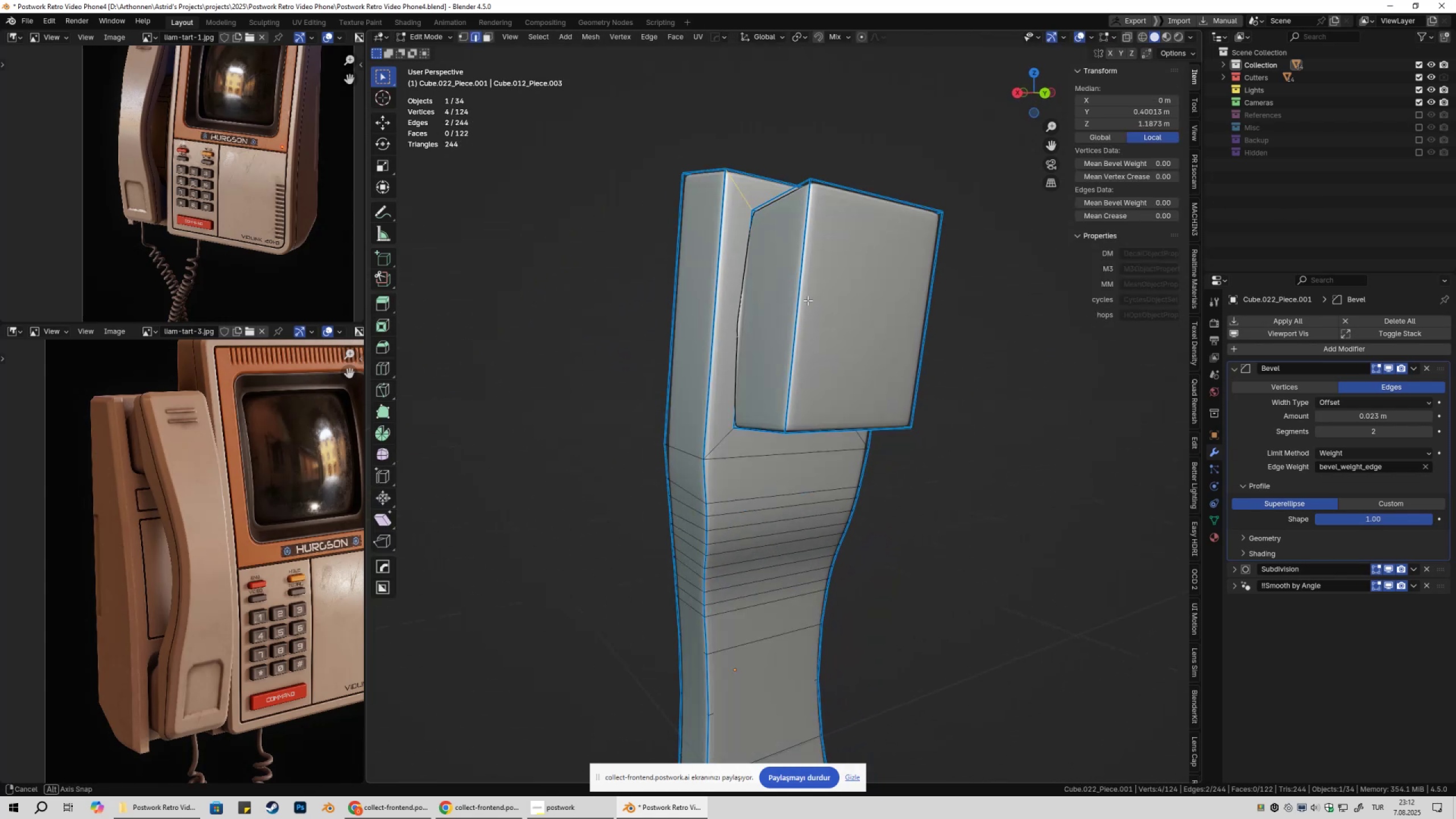 
hold_key(key=ShiftLeft, duration=0.55)
 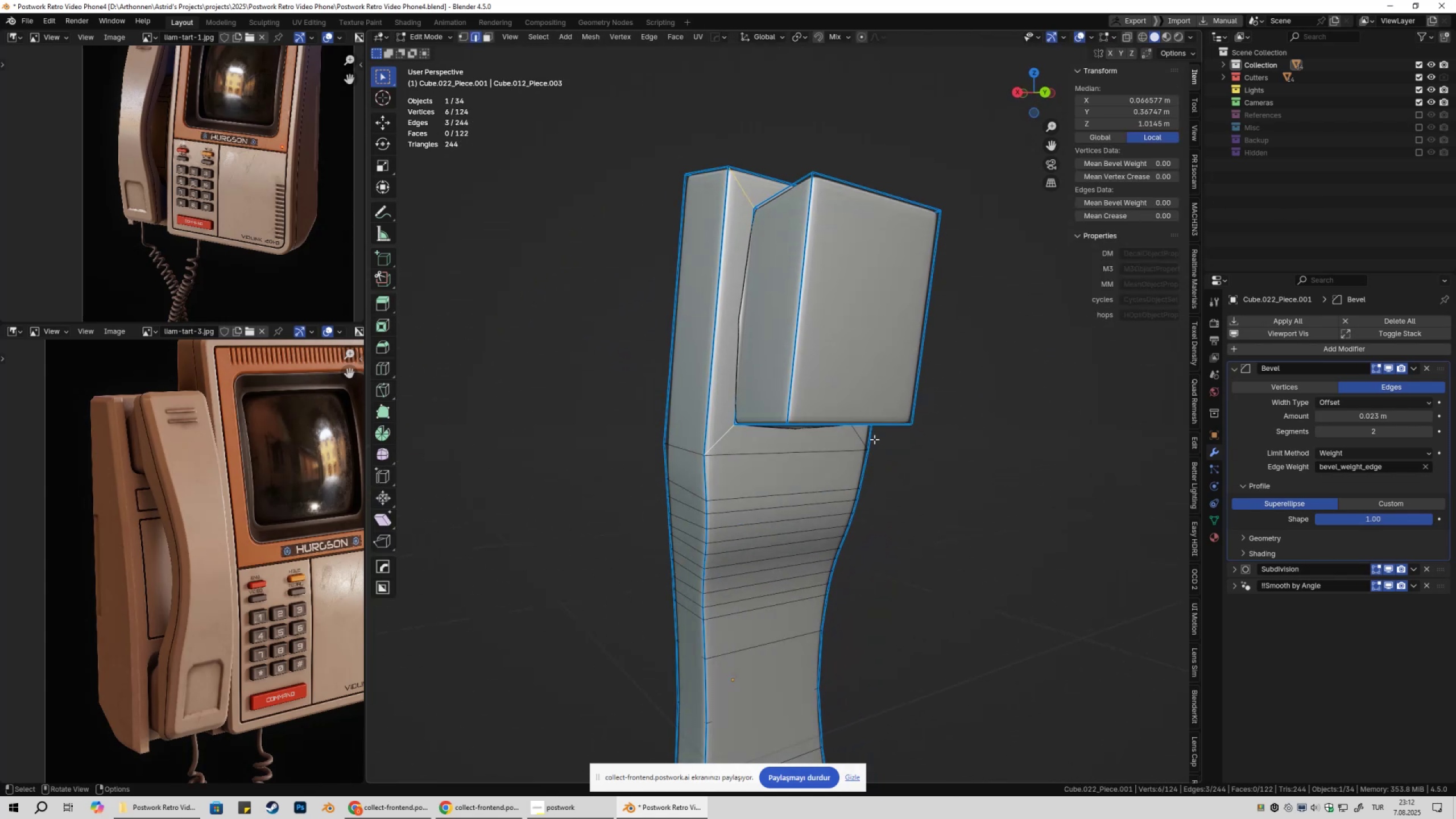 
hold_key(key=ShiftLeft, duration=0.4)
left_click([855, 437])
 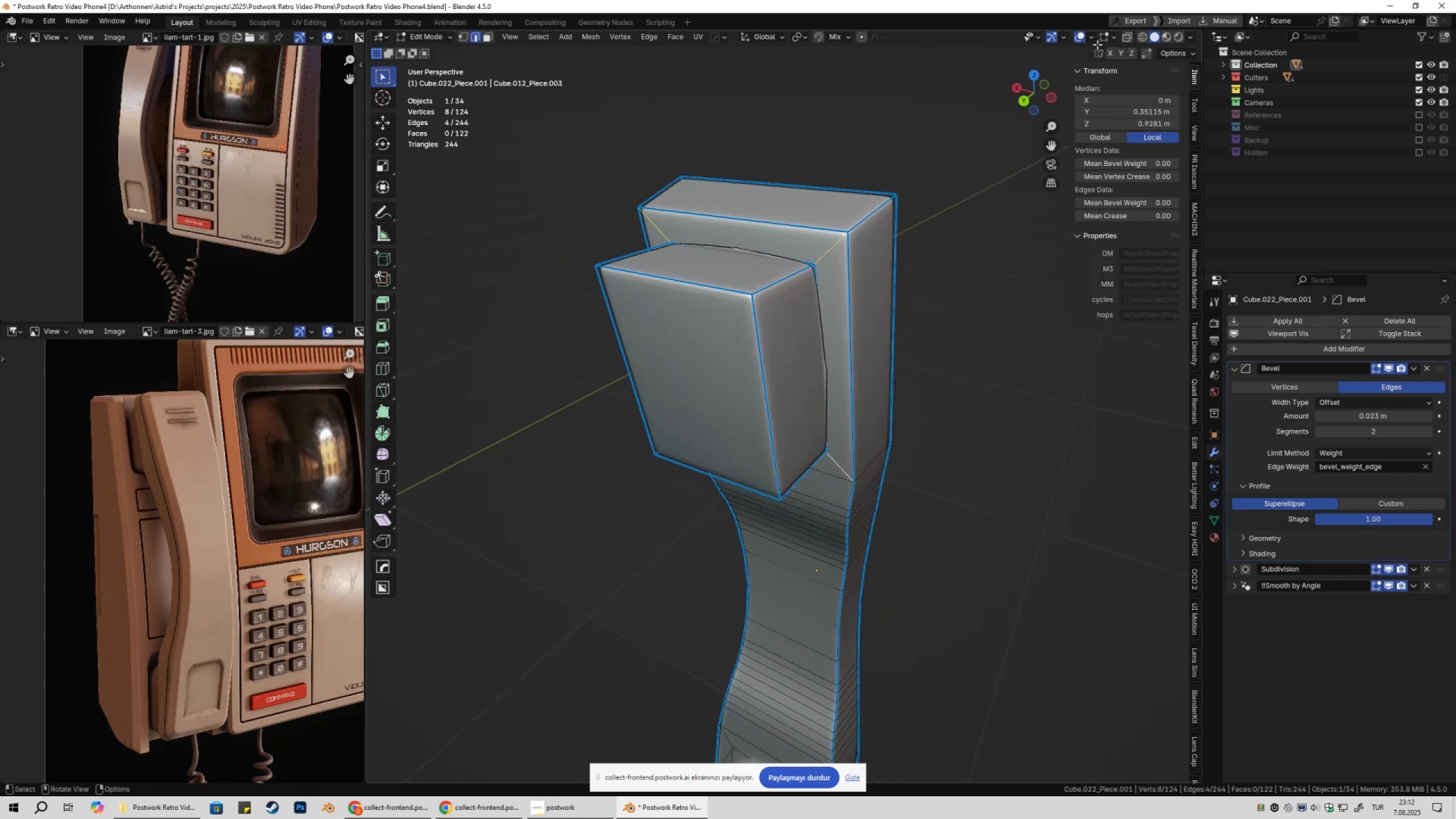 
left_click([1080, 35])
 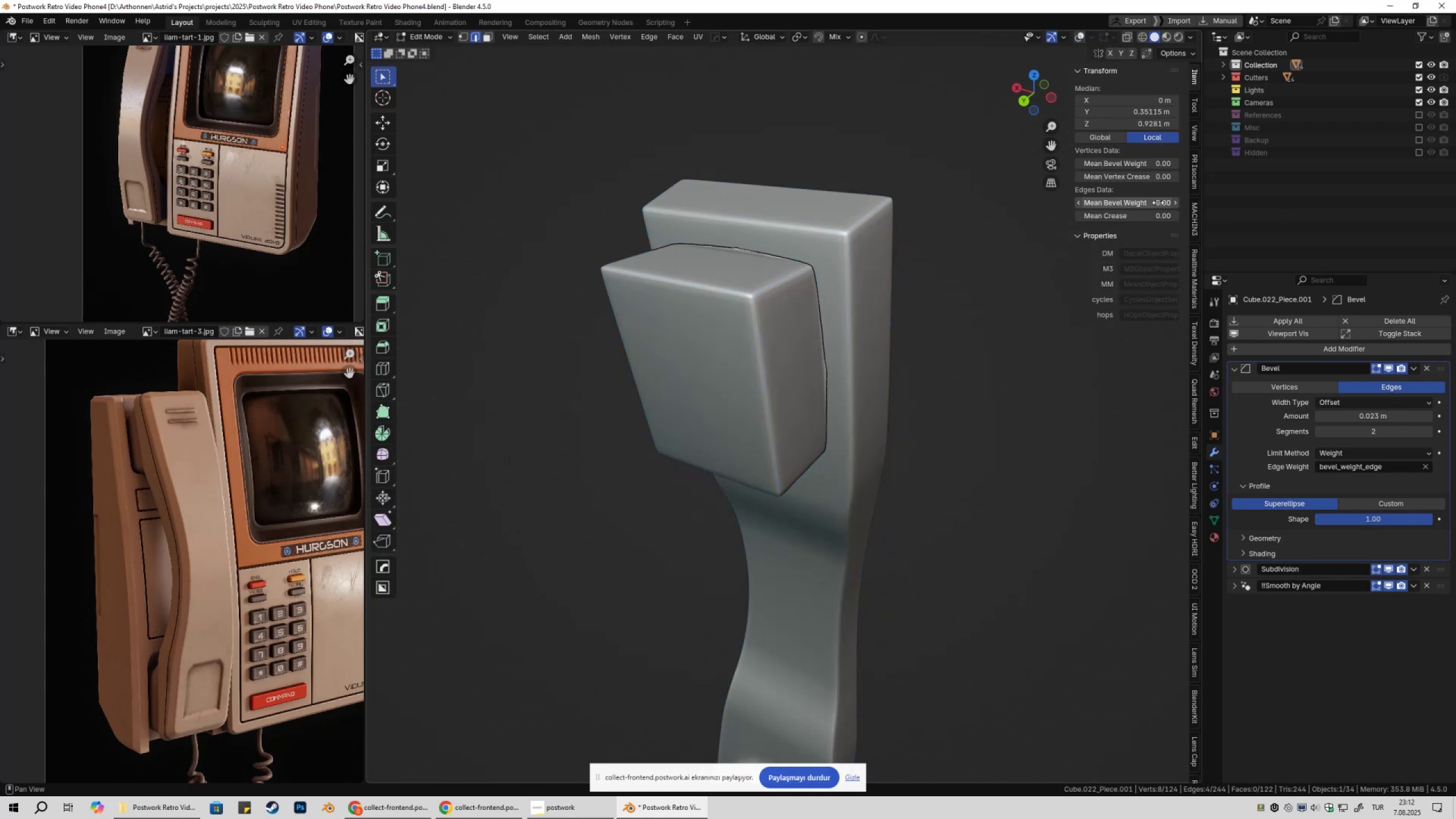 
left_click_drag(start_coordinate=[1158, 202], to_coordinate=[392, 204])
 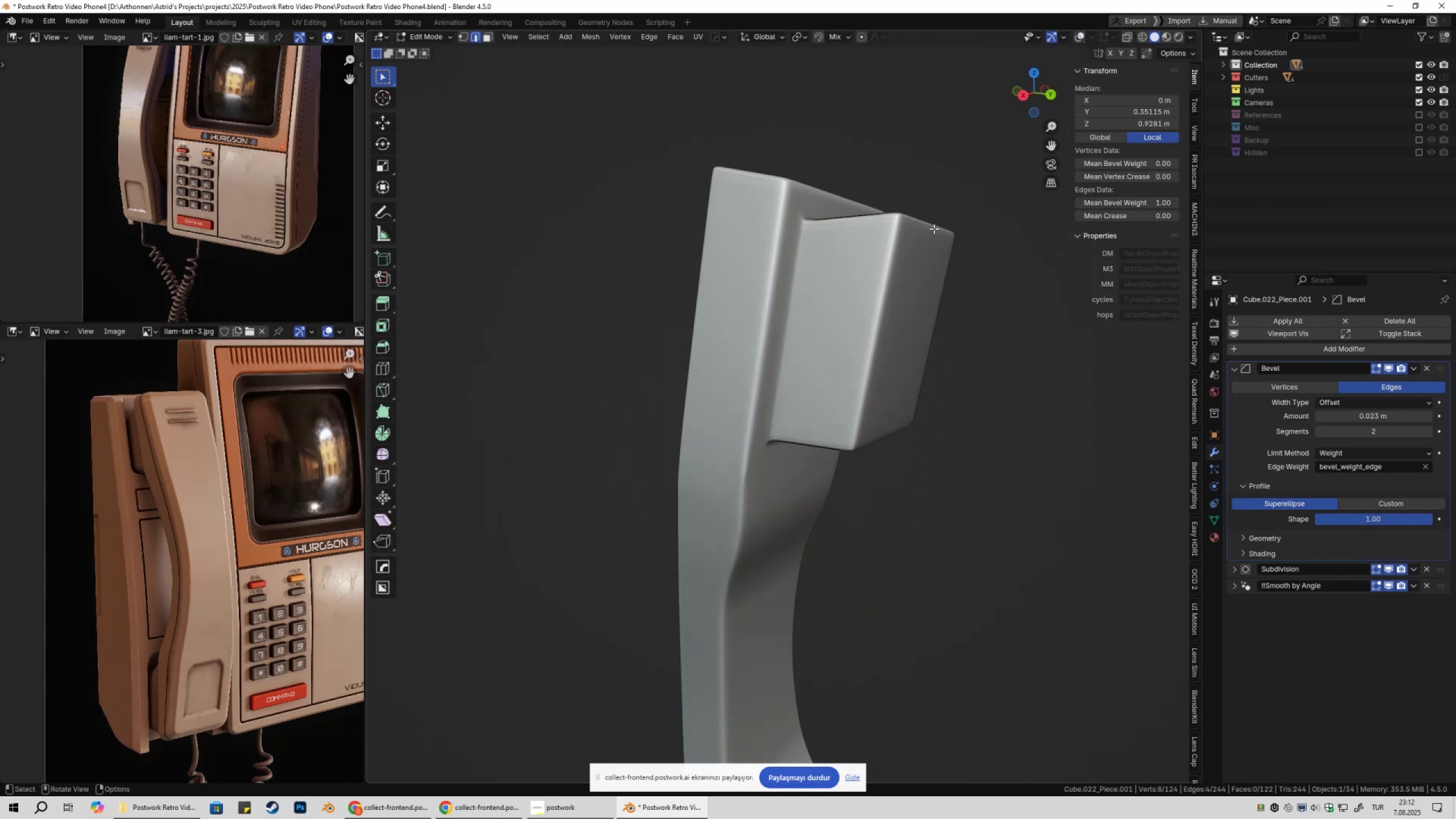 
scroll: coordinate [937, 230], scroll_direction: down, amount: 2.0
 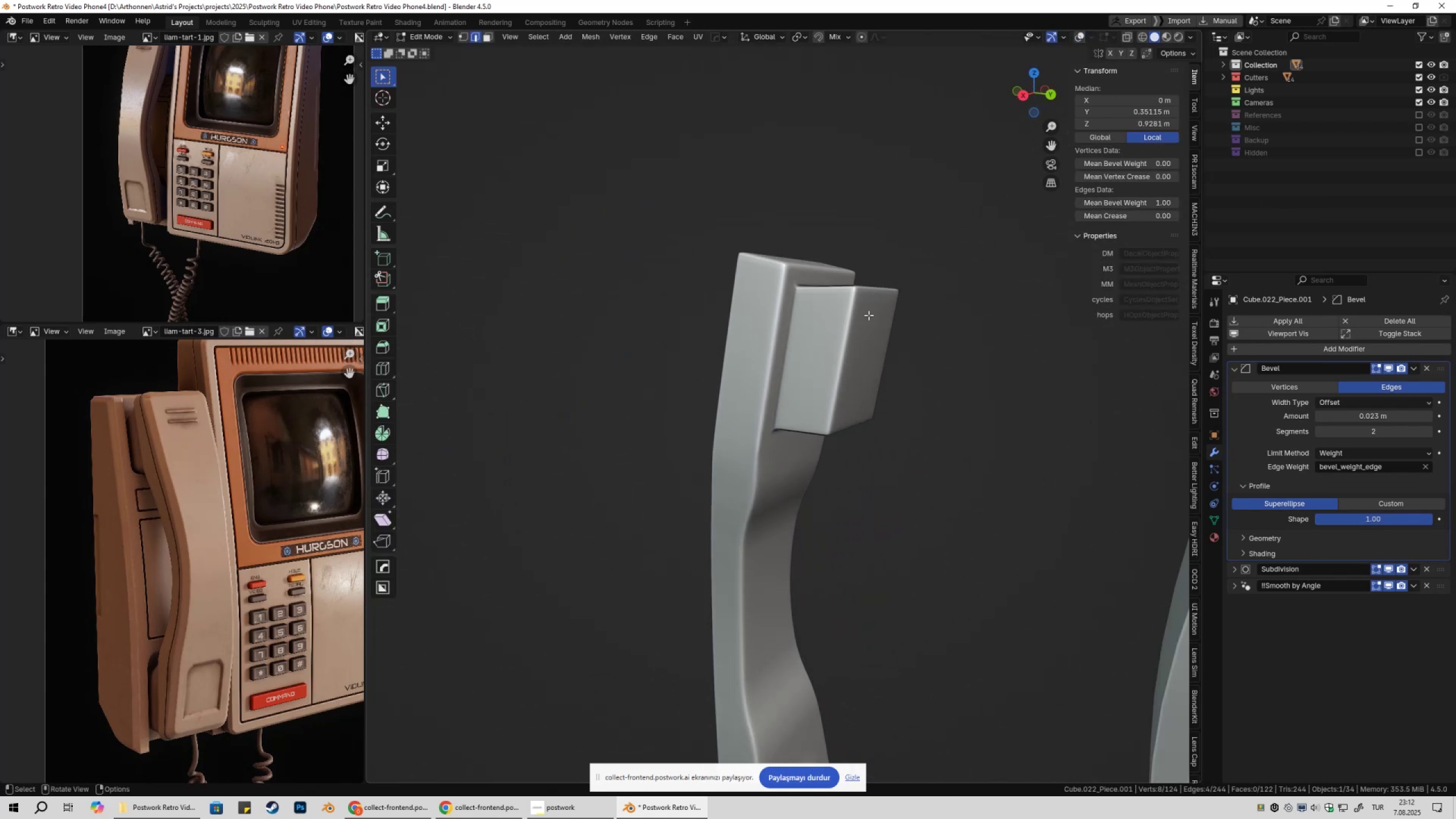 
hold_key(key=ShiftLeft, duration=0.34)
 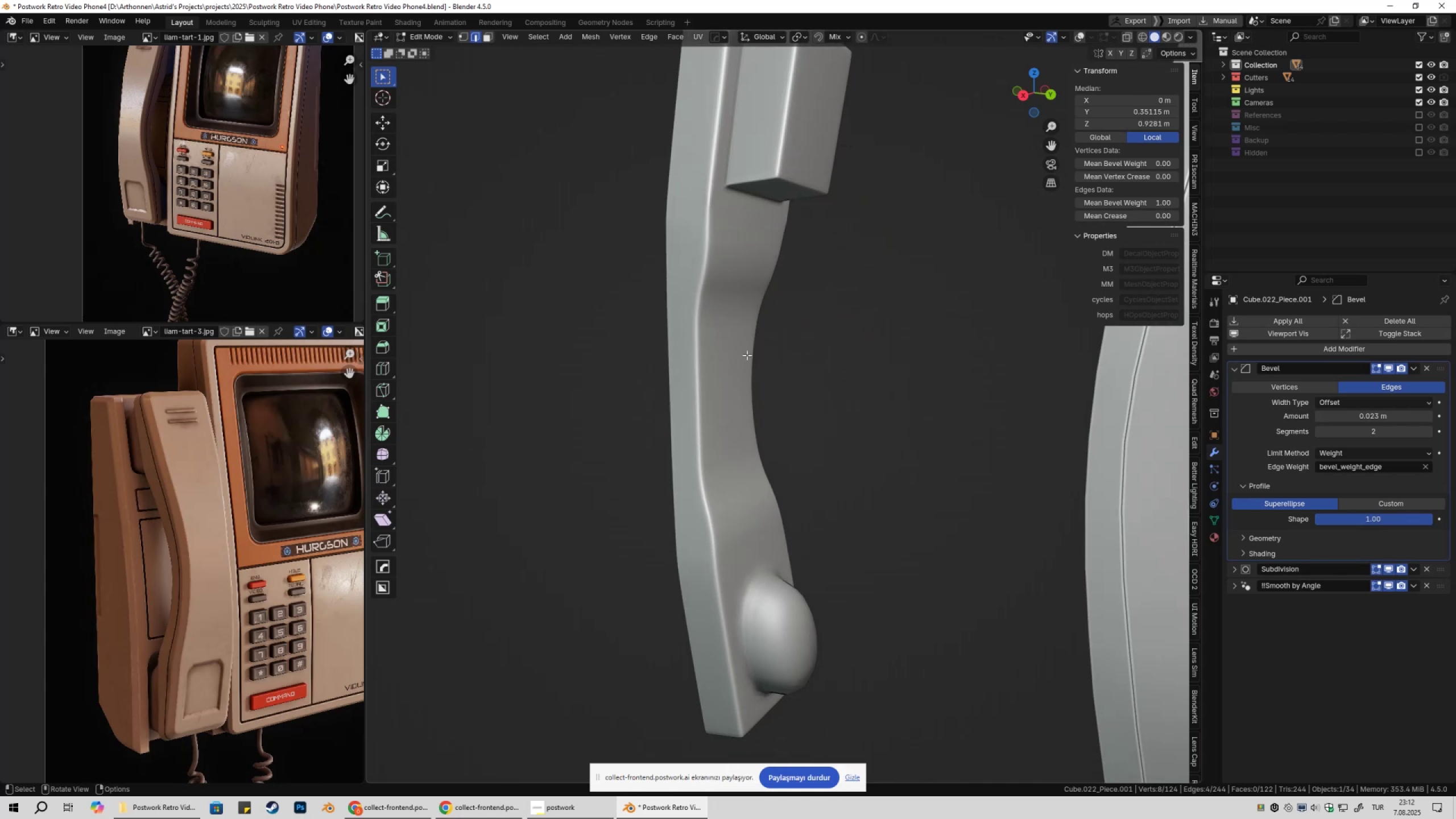 
hold_key(key=ShiftLeft, duration=0.41)
 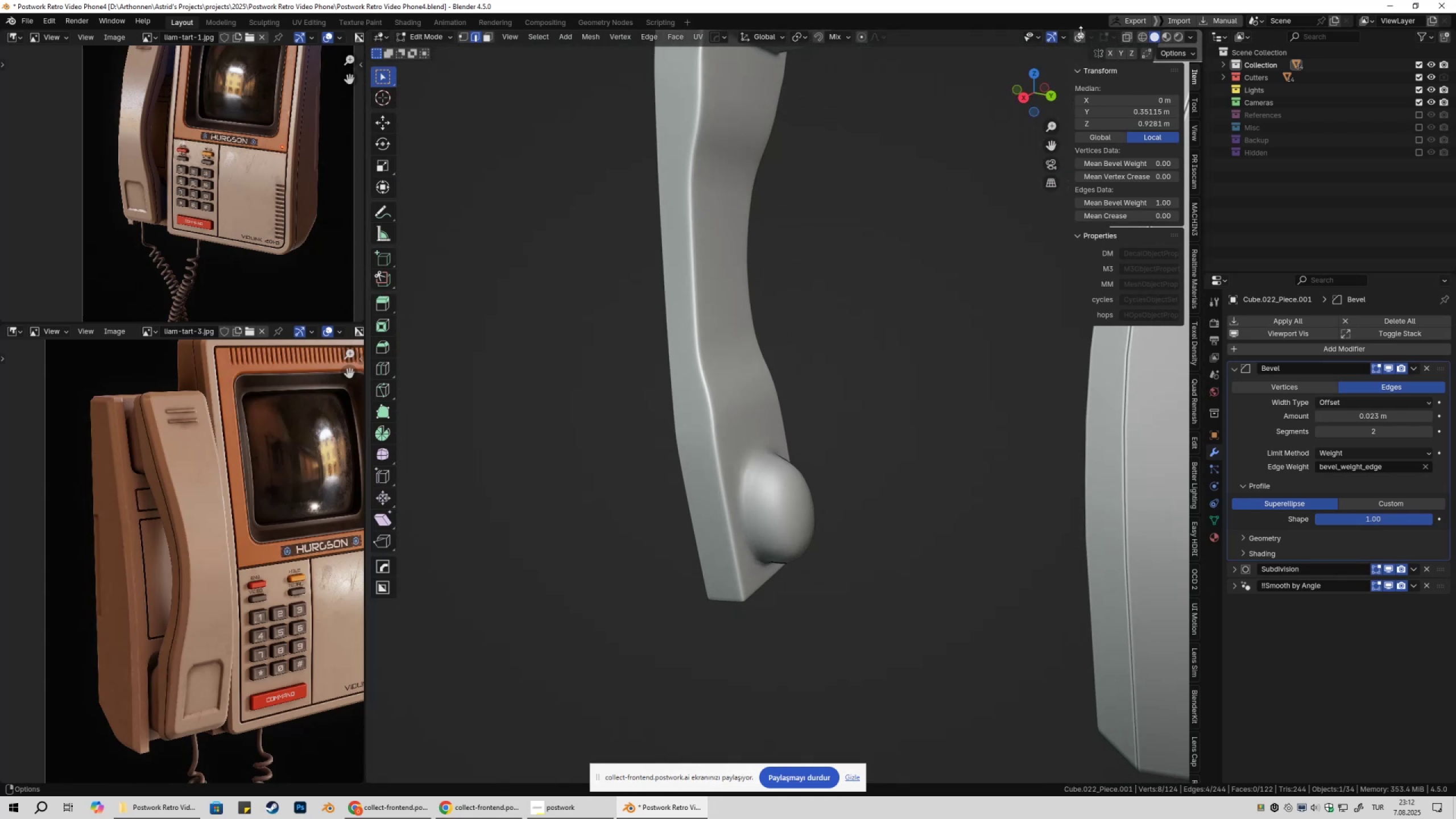 
key(Shift+ShiftLeft)
 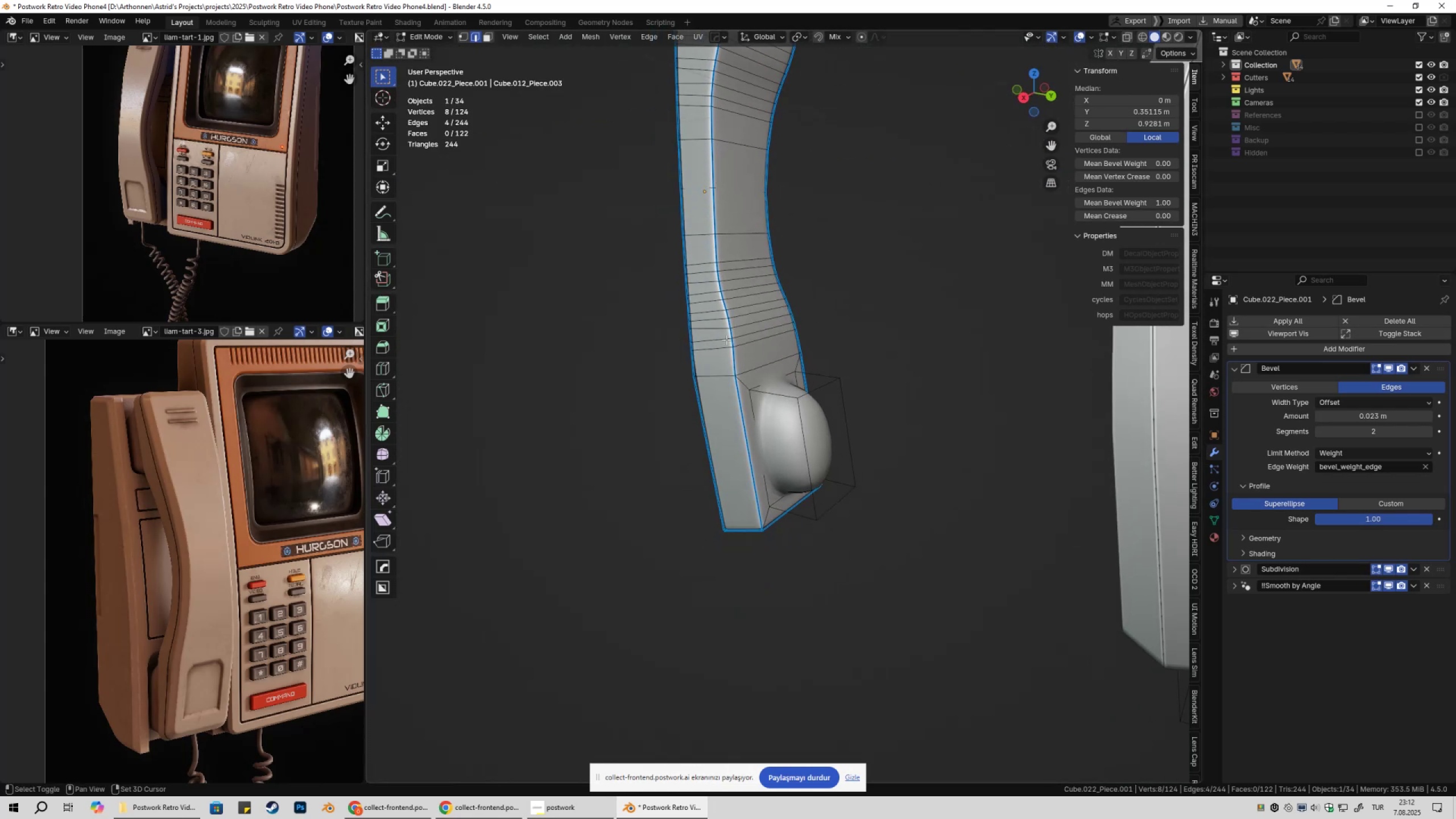 
scroll: coordinate [727, 361], scroll_direction: up, amount: 2.0
 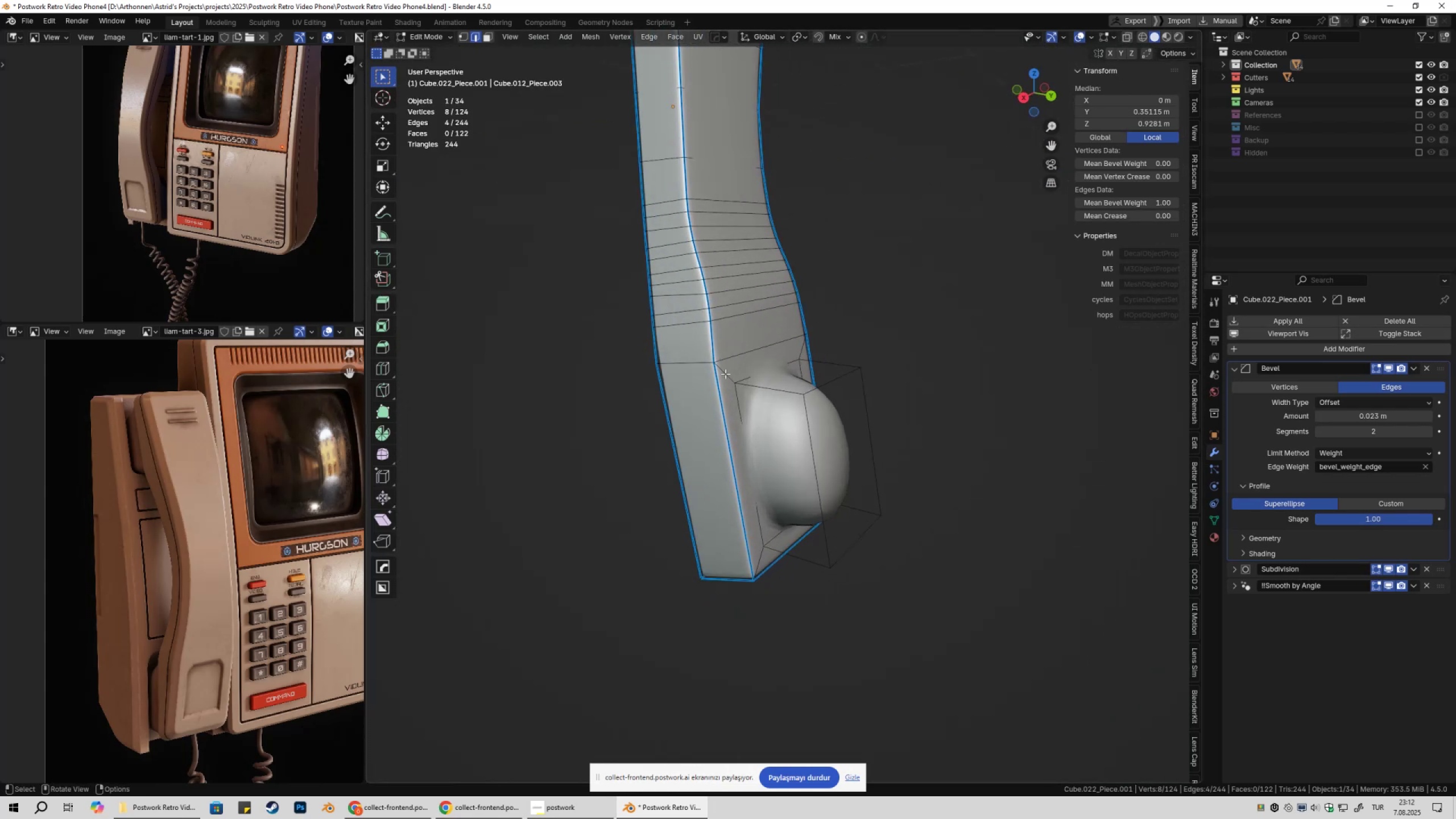 
left_click([725, 374])
 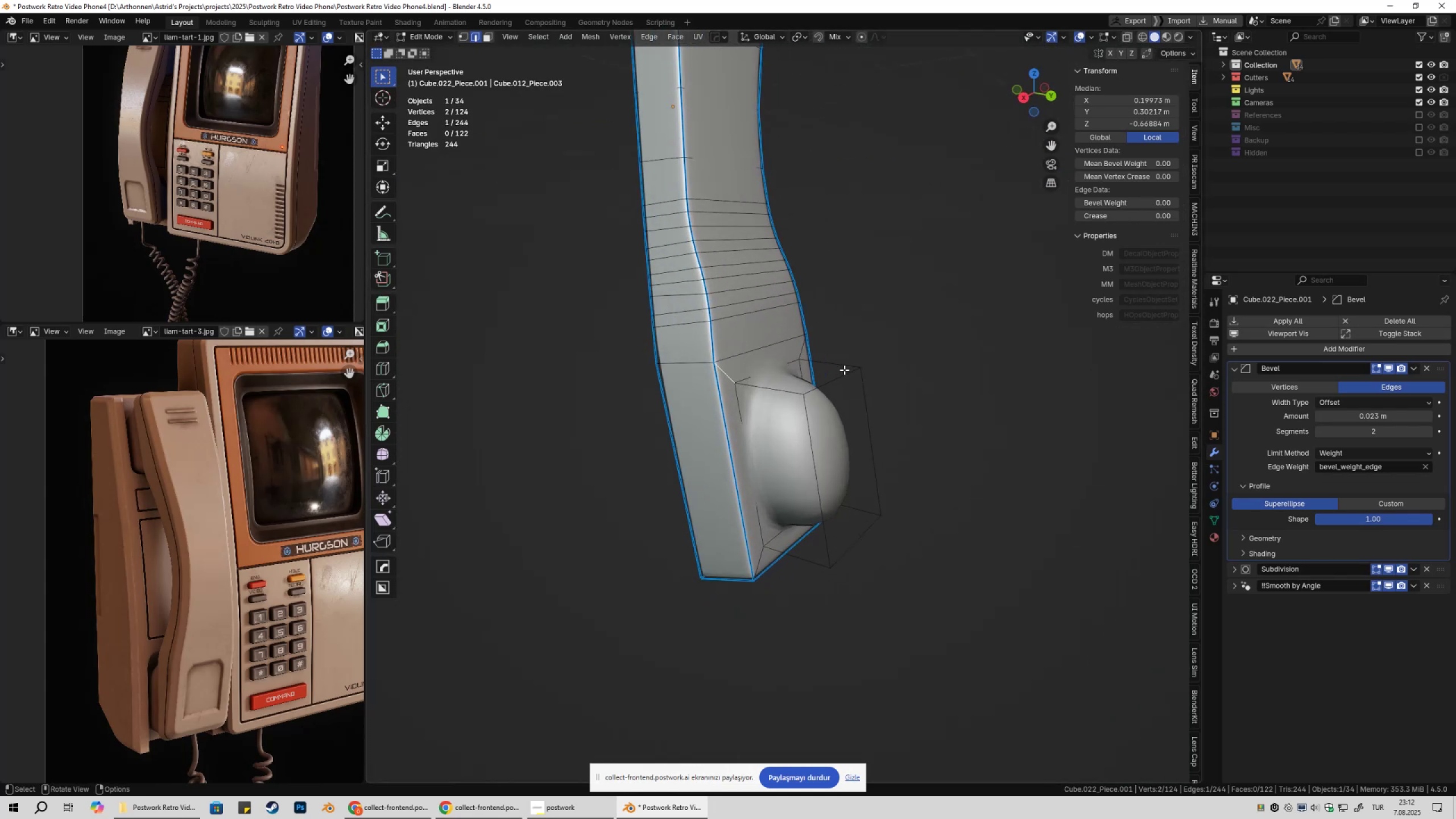 
hold_key(key=ShiftLeft, duration=0.59)
left_click([799, 350])
 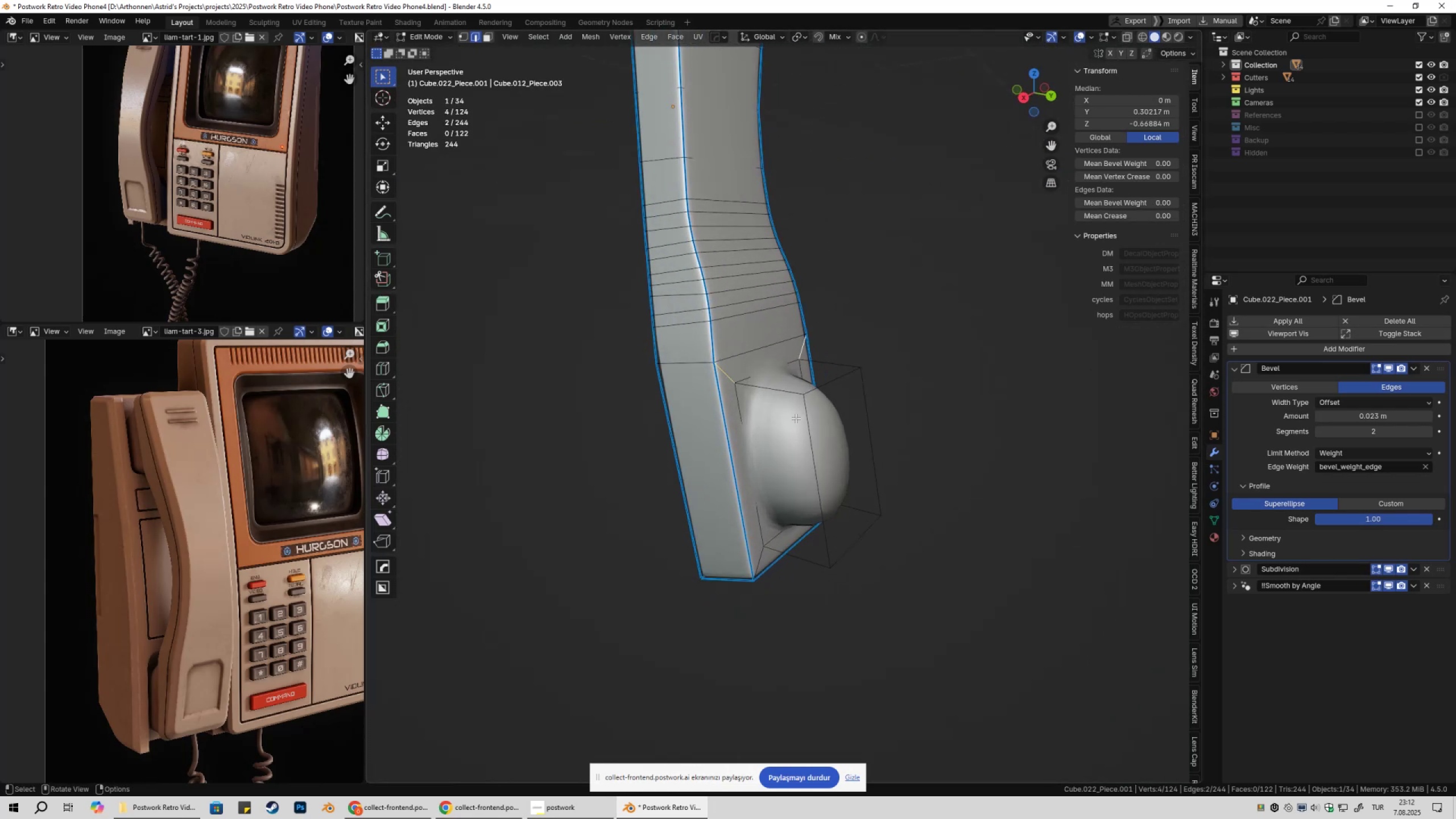 
scroll: coordinate [781, 437], scroll_direction: up, amount: 2.0
 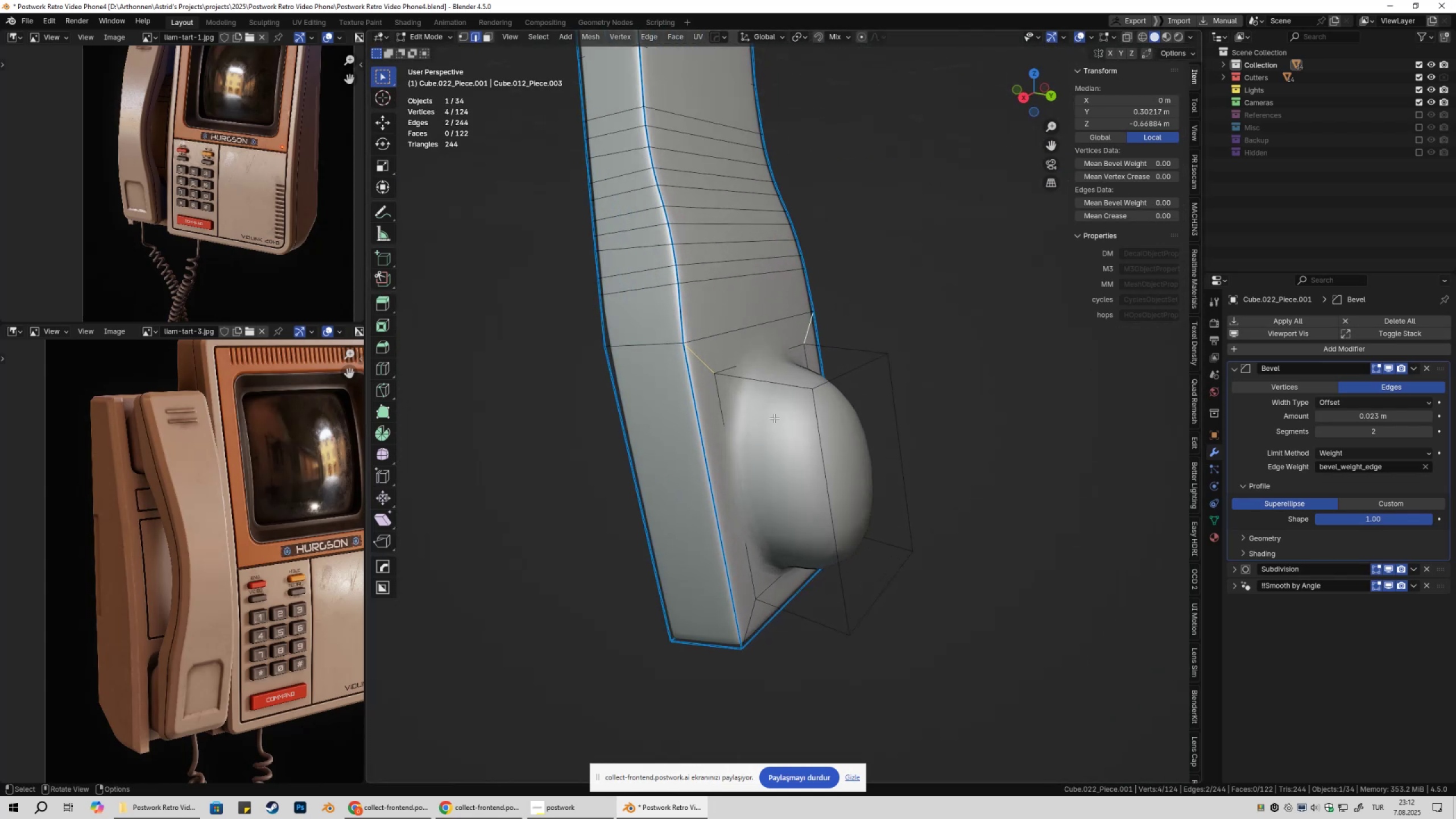 
hold_key(key=ShiftLeft, duration=0.85)
left_click([760, 383])
 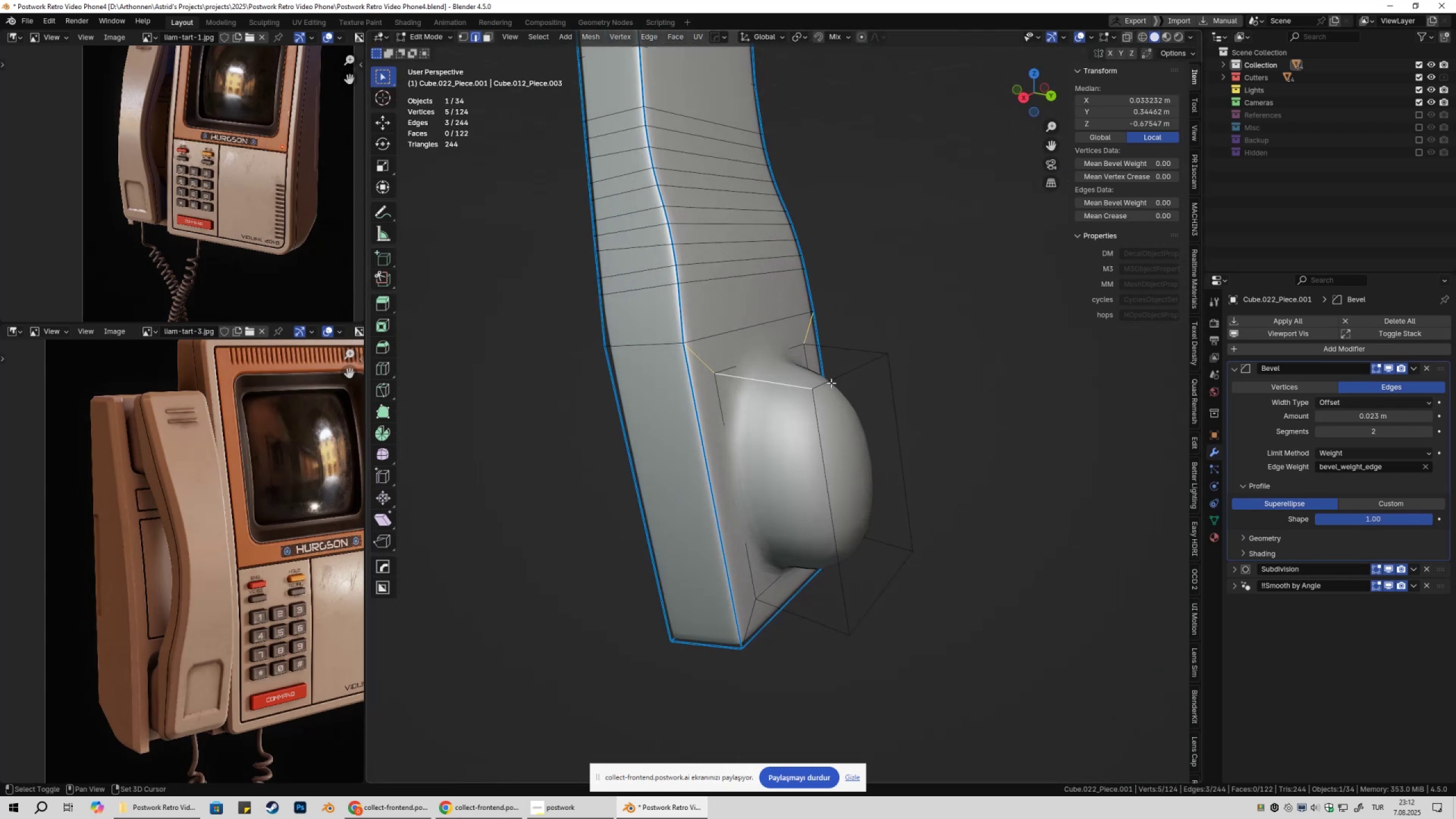 
double_click([831, 383])
 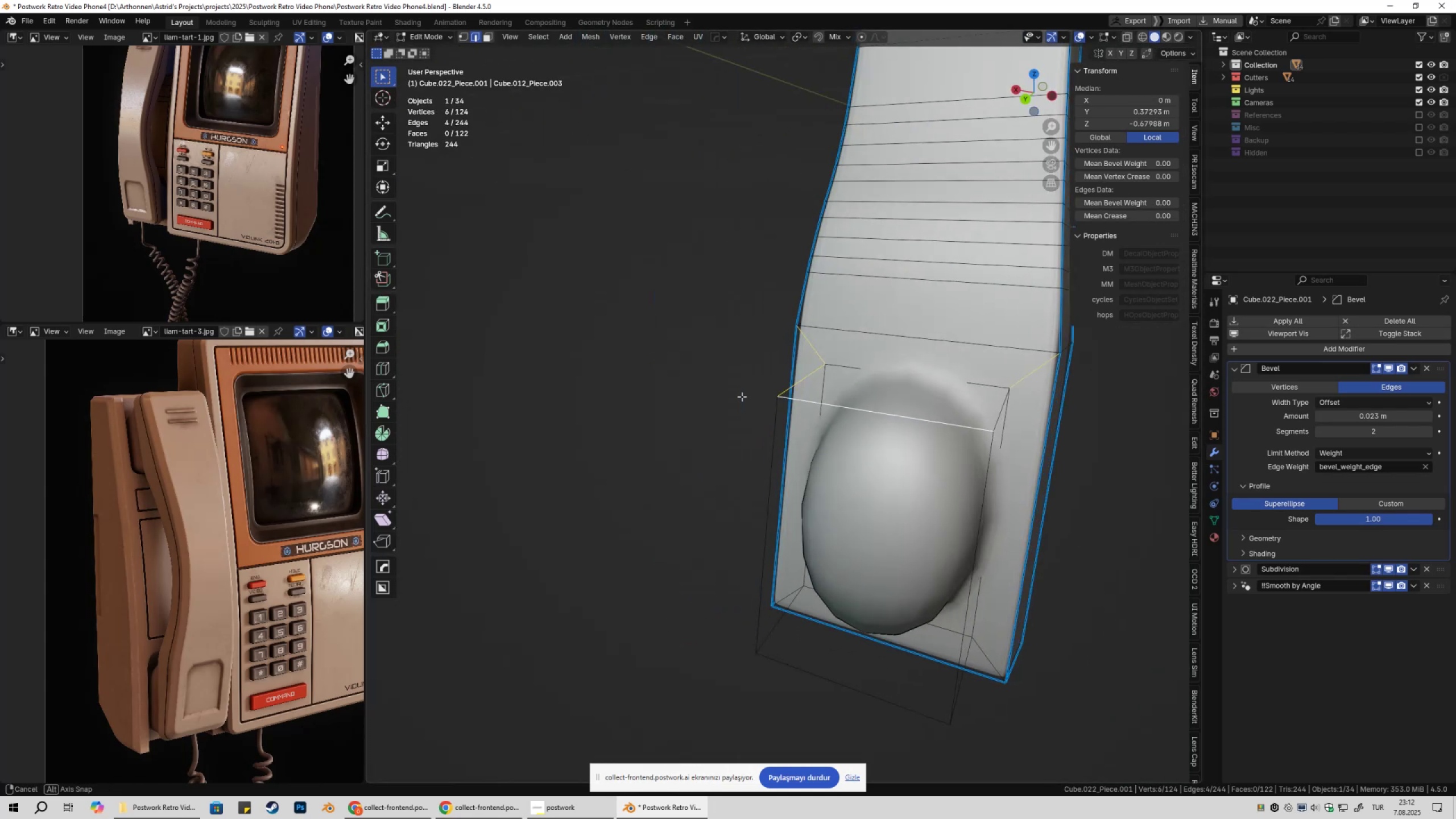 
hold_key(key=ShiftLeft, duration=0.36)
 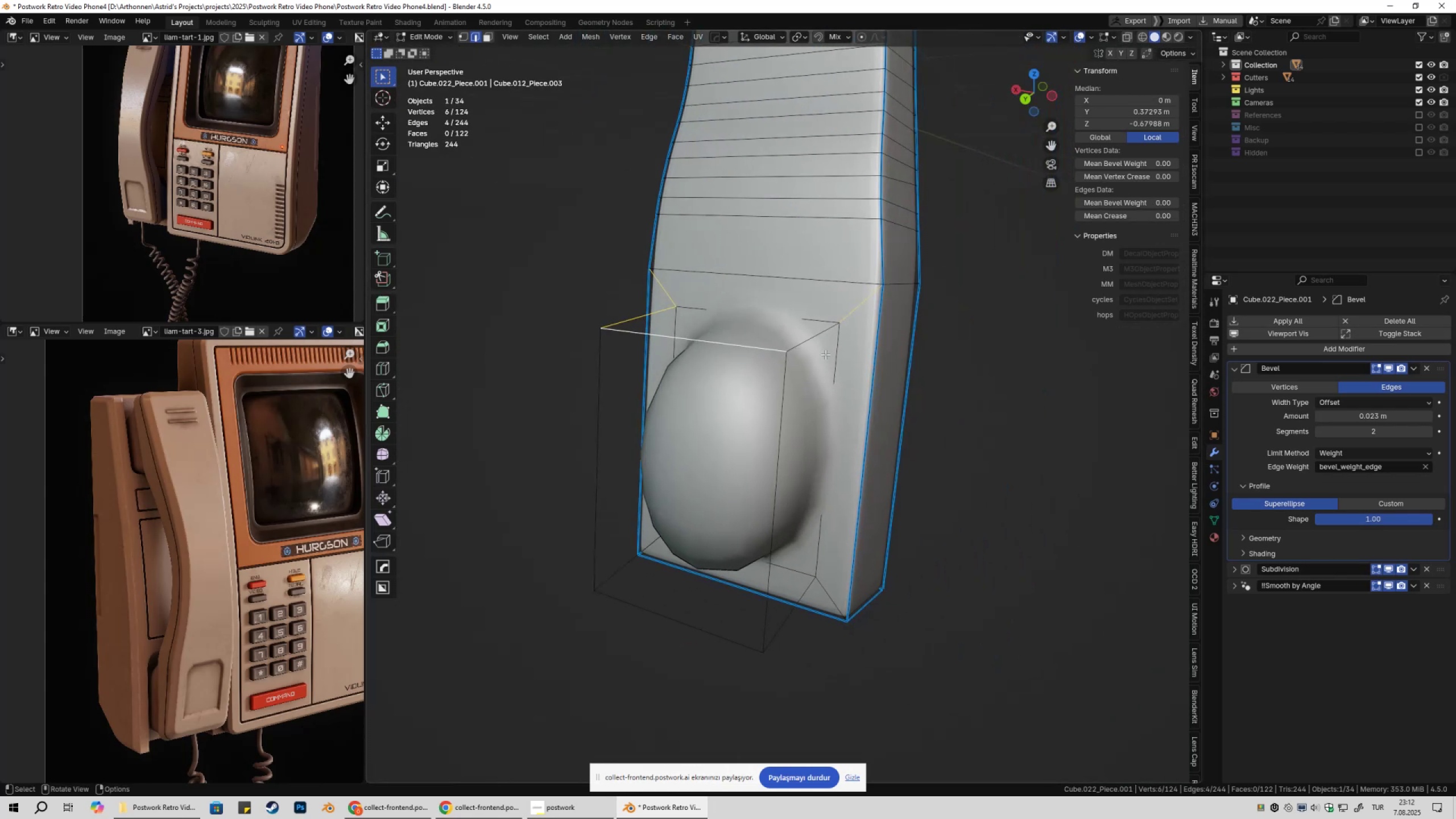 
hold_key(key=ShiftLeft, duration=0.49)
left_click([810, 334])
 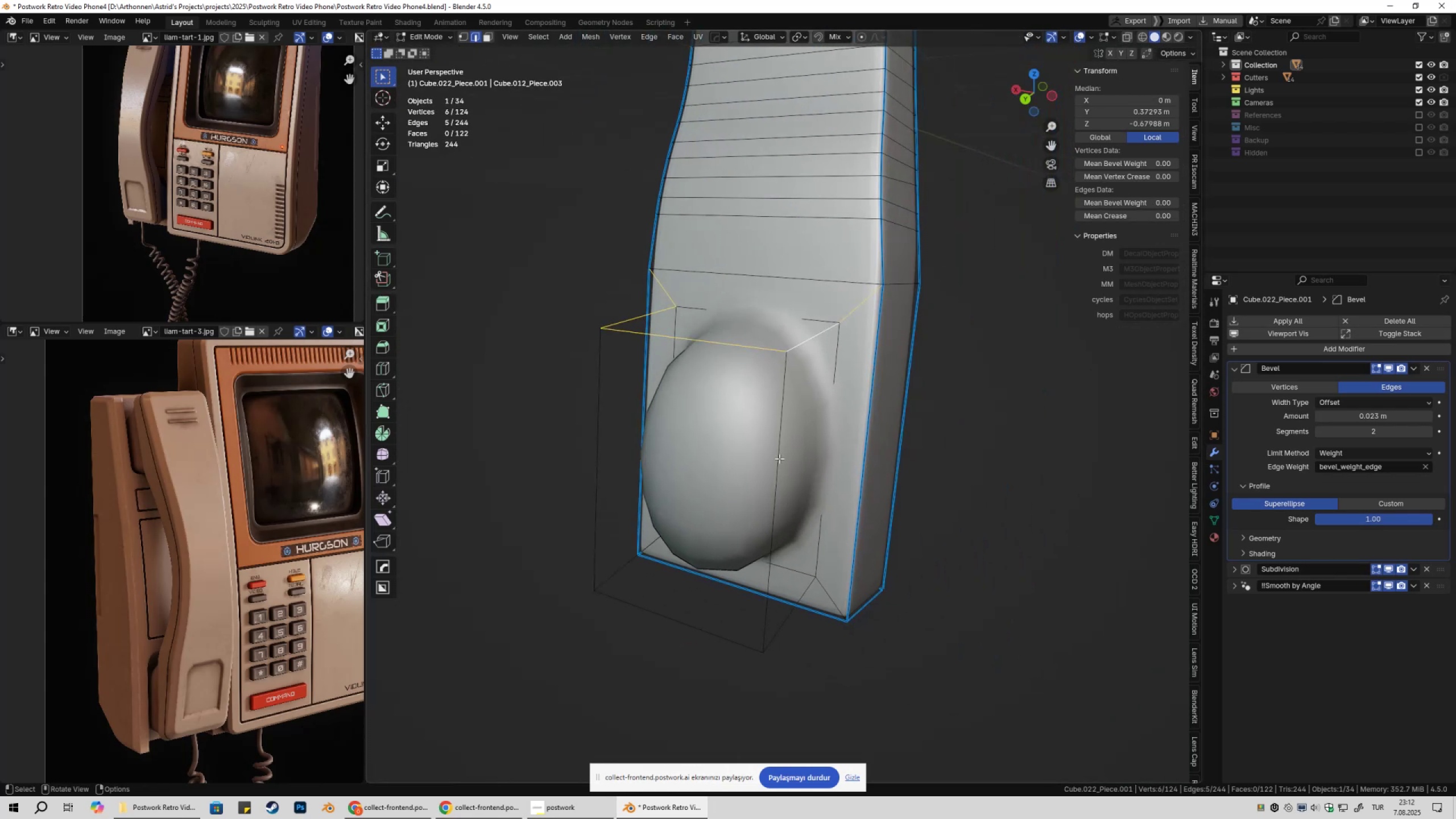 
hold_key(key=ShiftLeft, duration=0.37)
 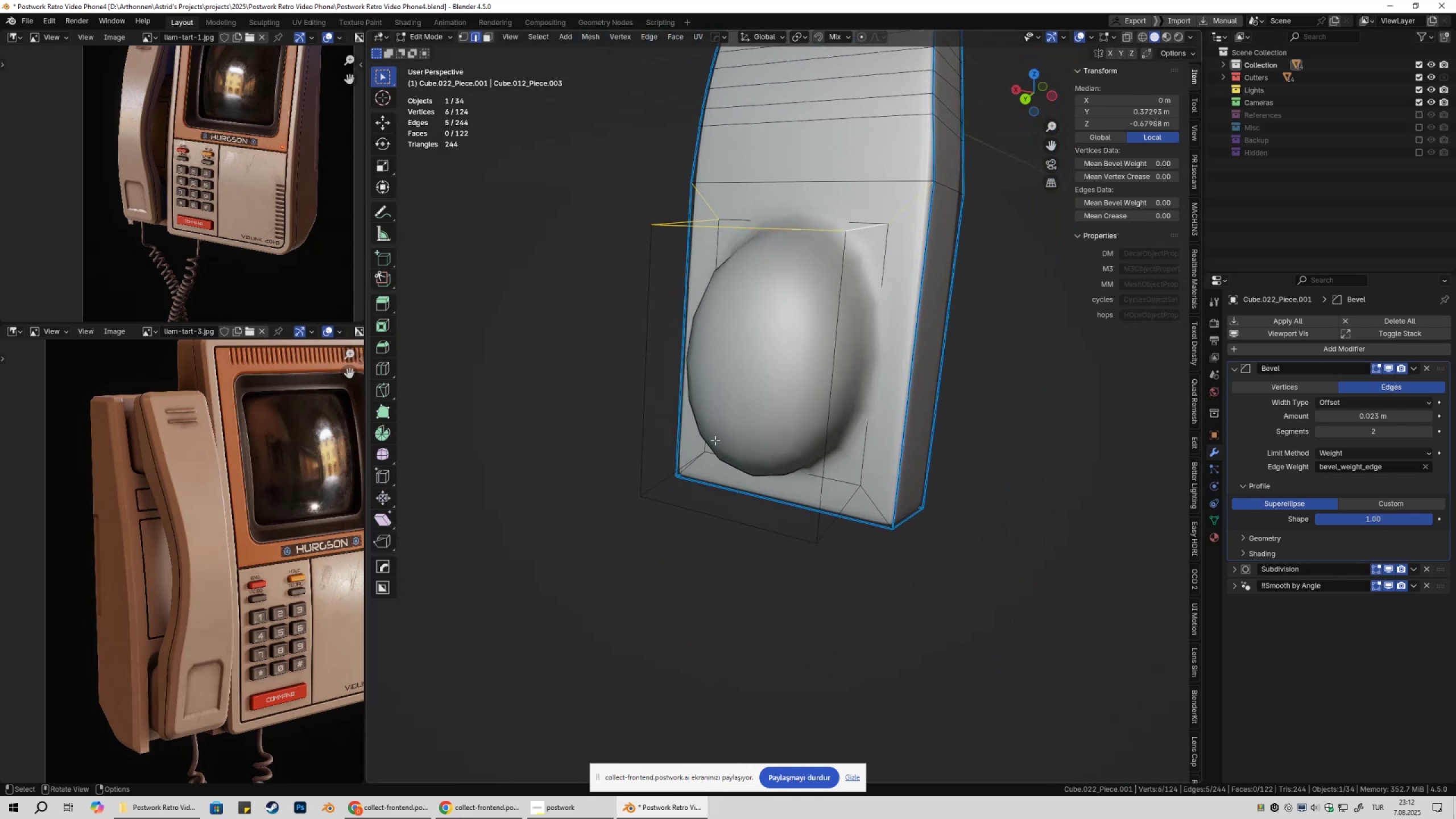 
hold_key(key=ShiftLeft, duration=0.36)
 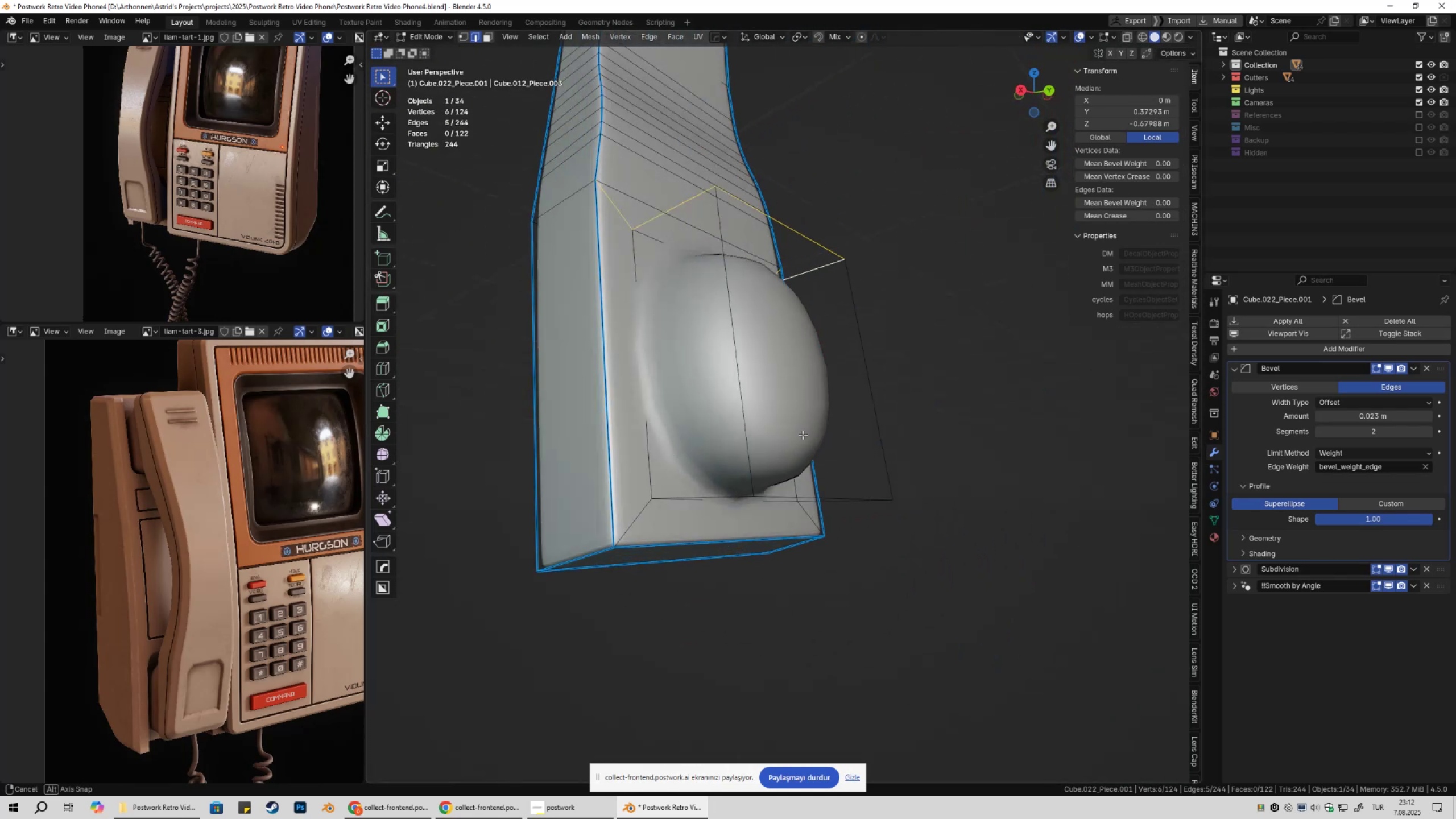 
hold_key(key=ShiftLeft, duration=0.54)
left_click([712, 488])
 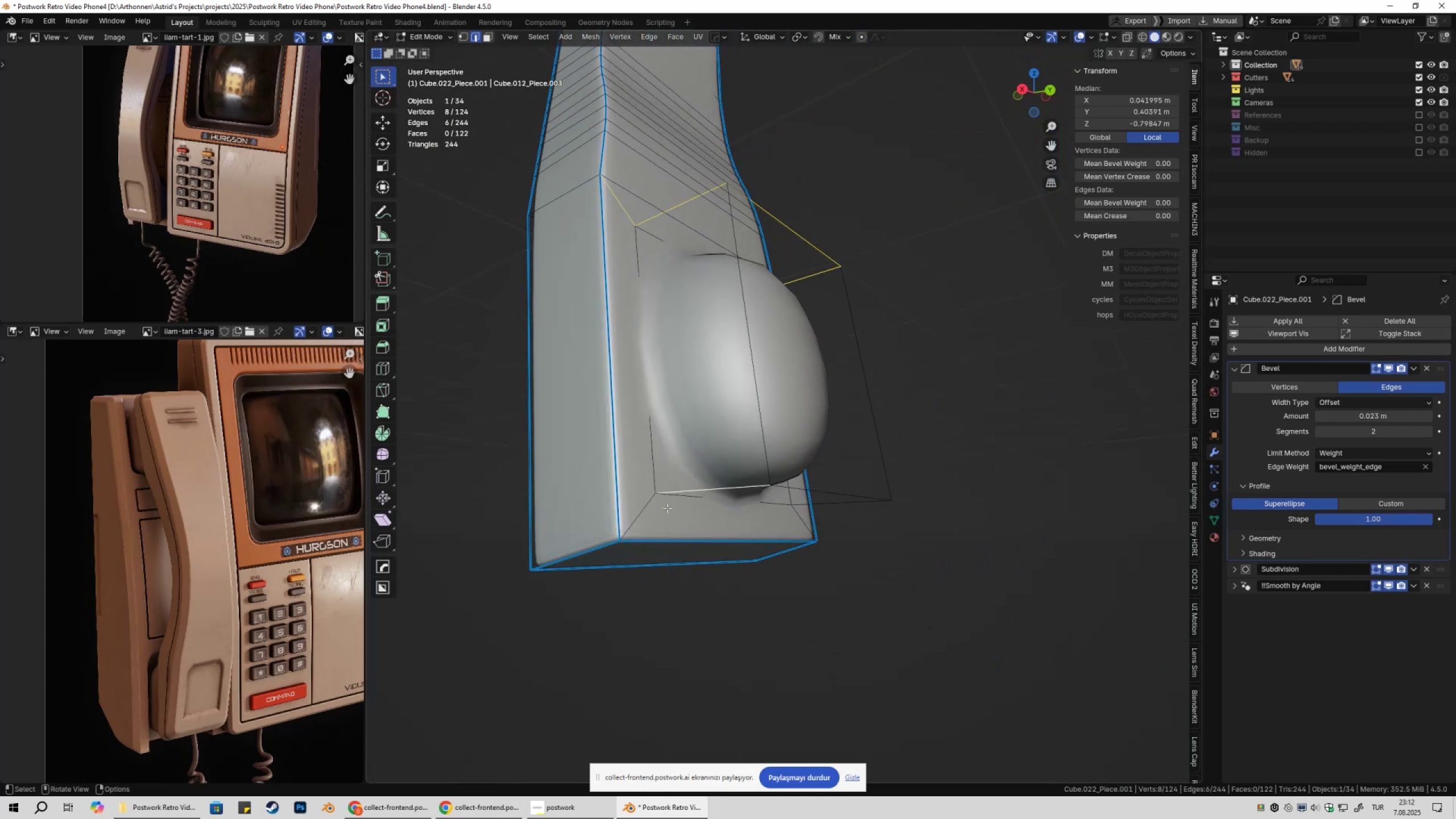 
hold_key(key=ShiftLeft, duration=0.4)
double_click([634, 512])
 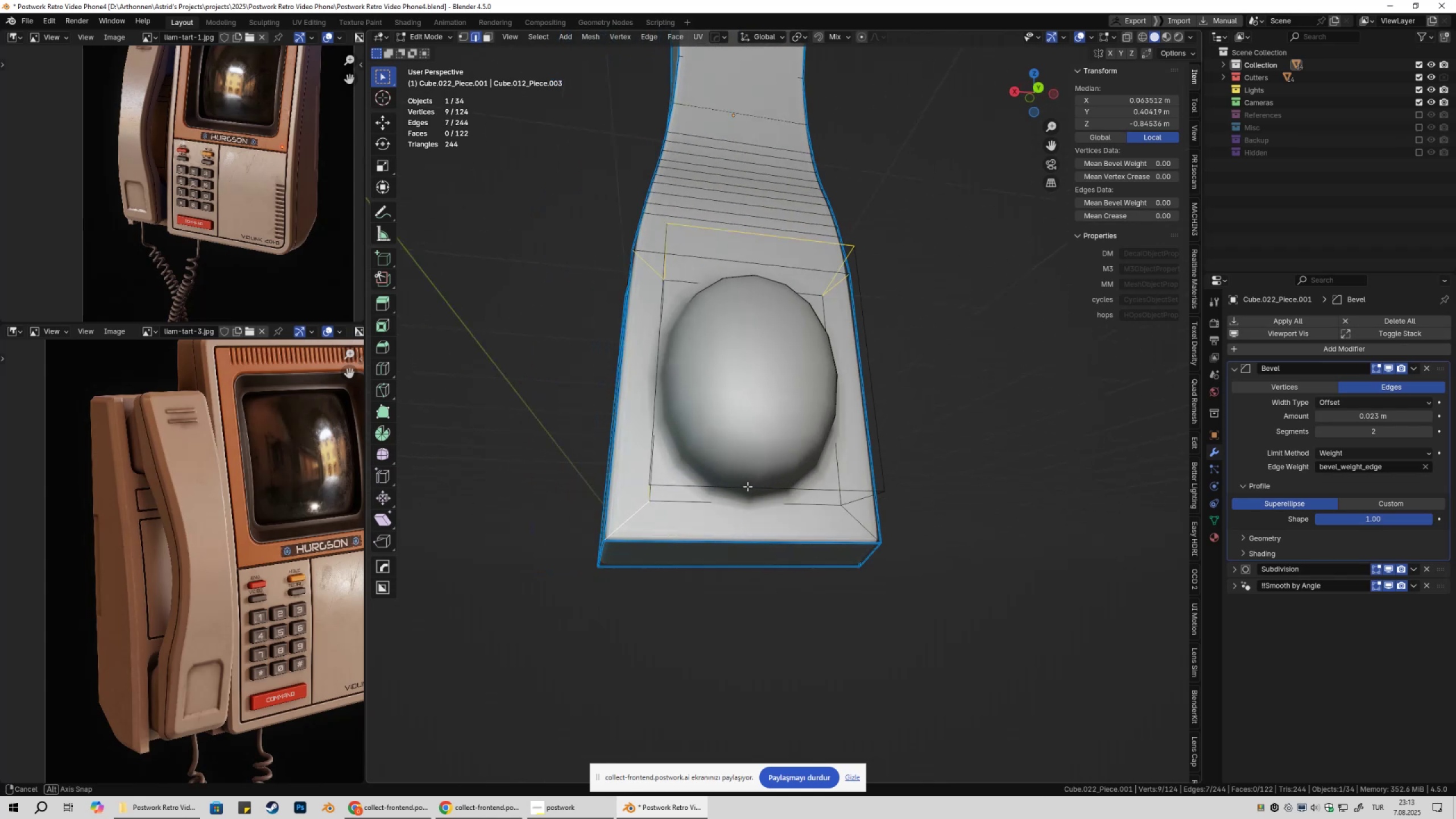 
hold_key(key=ShiftLeft, duration=0.32)
left_click([747, 485])
 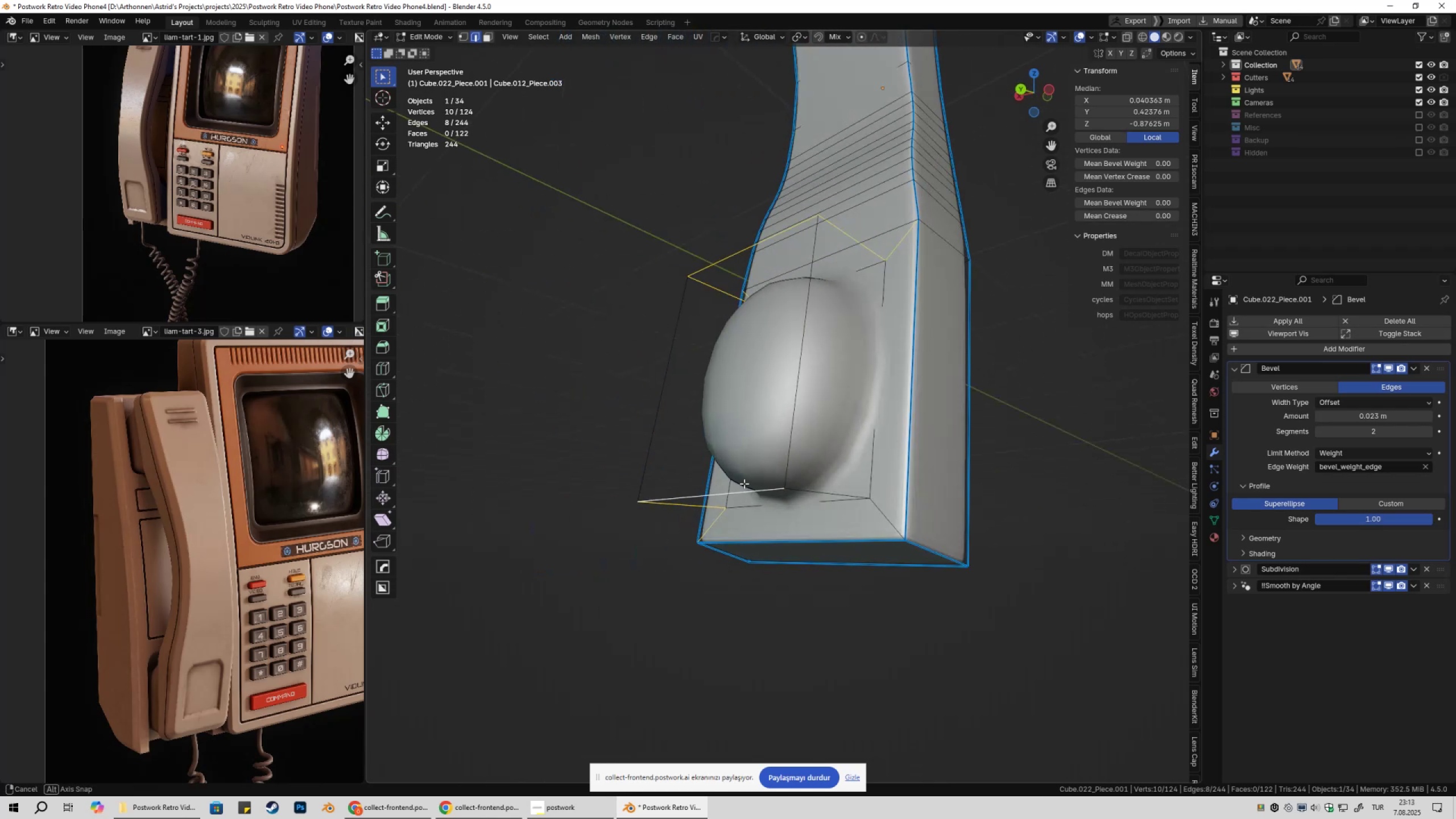 
hold_key(key=ShiftLeft, duration=1.18)
left_click([876, 512])
 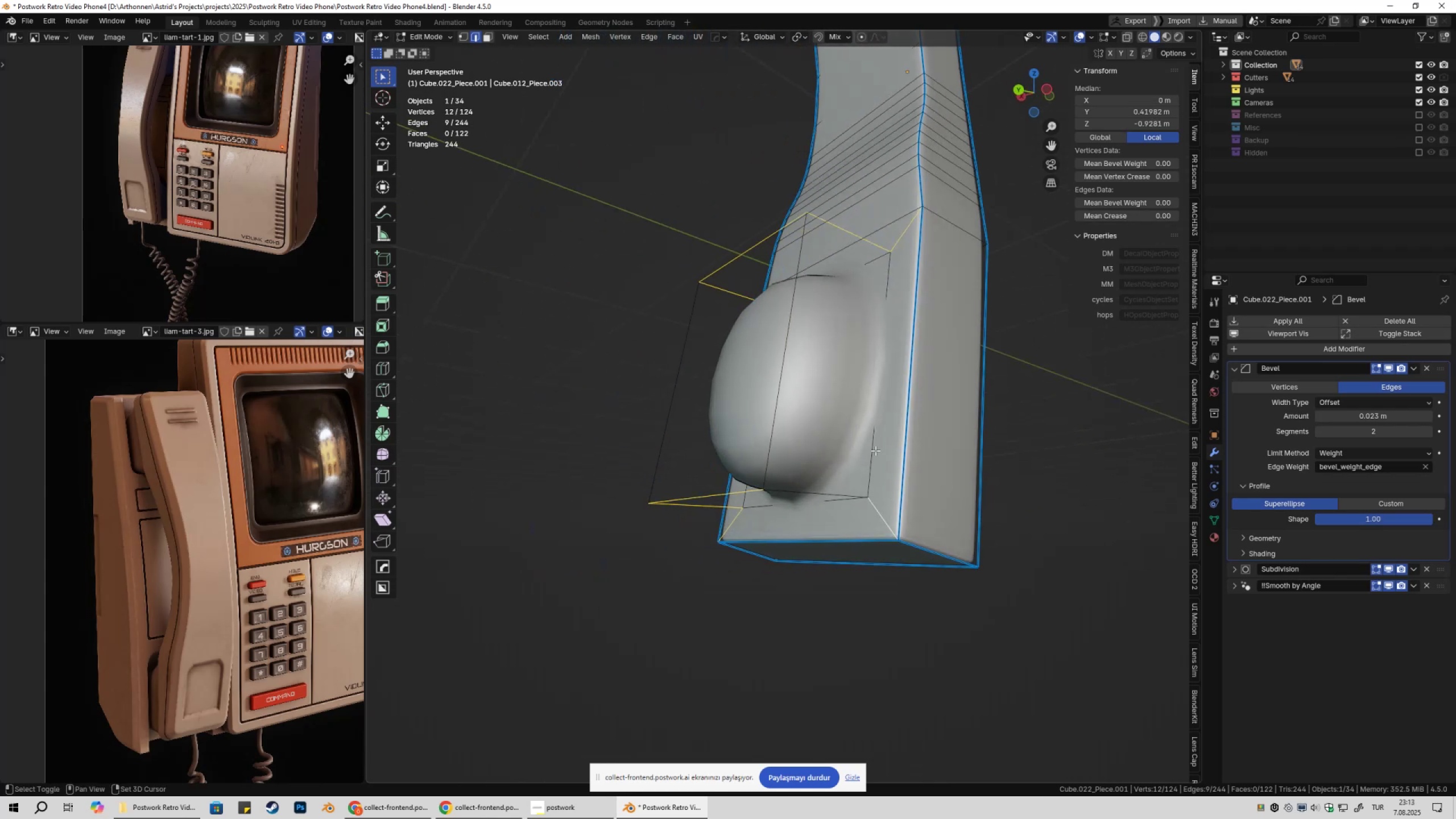 
double_click([875, 450])
 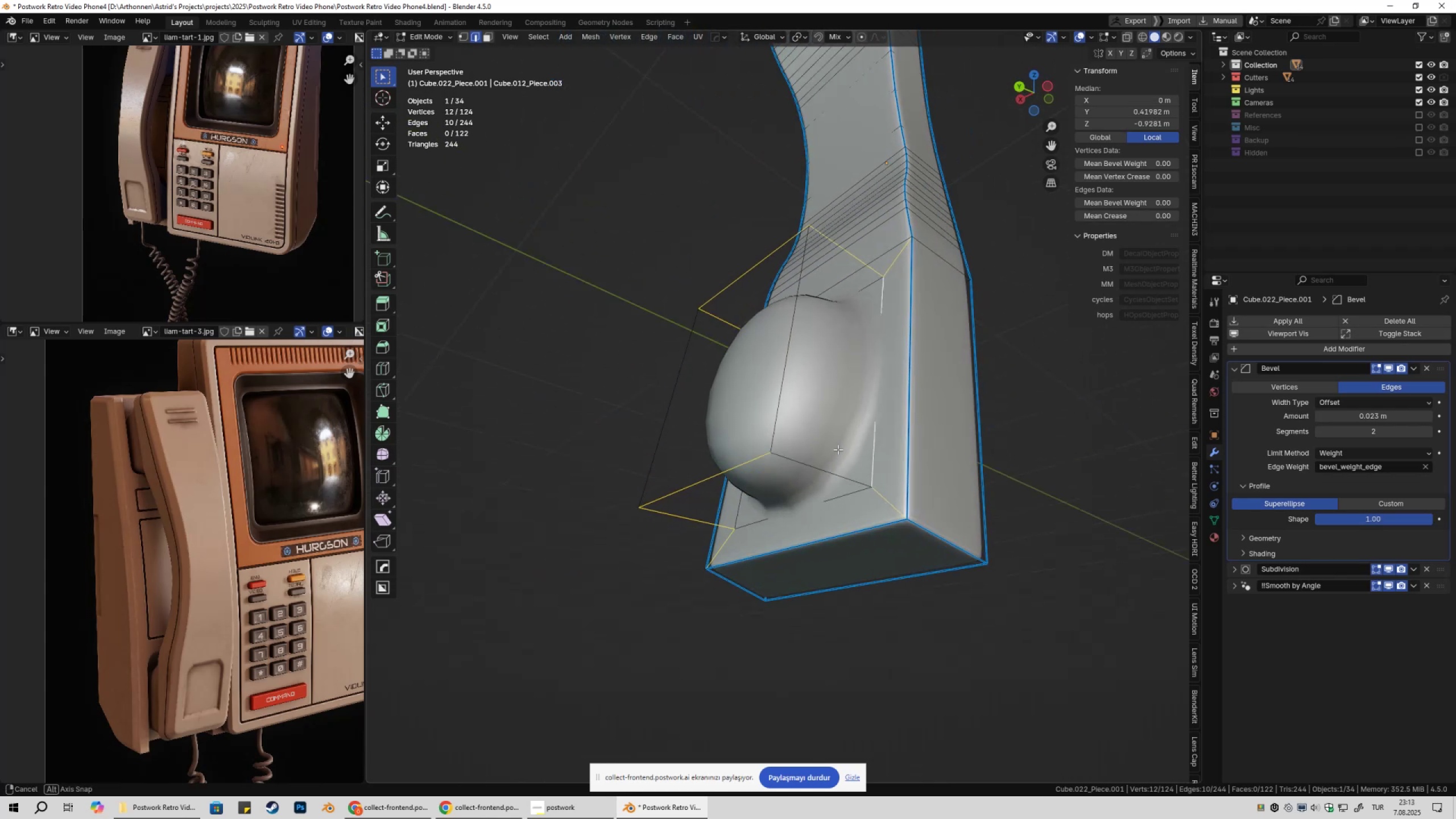 
hold_key(key=ShiftLeft, duration=0.39)
 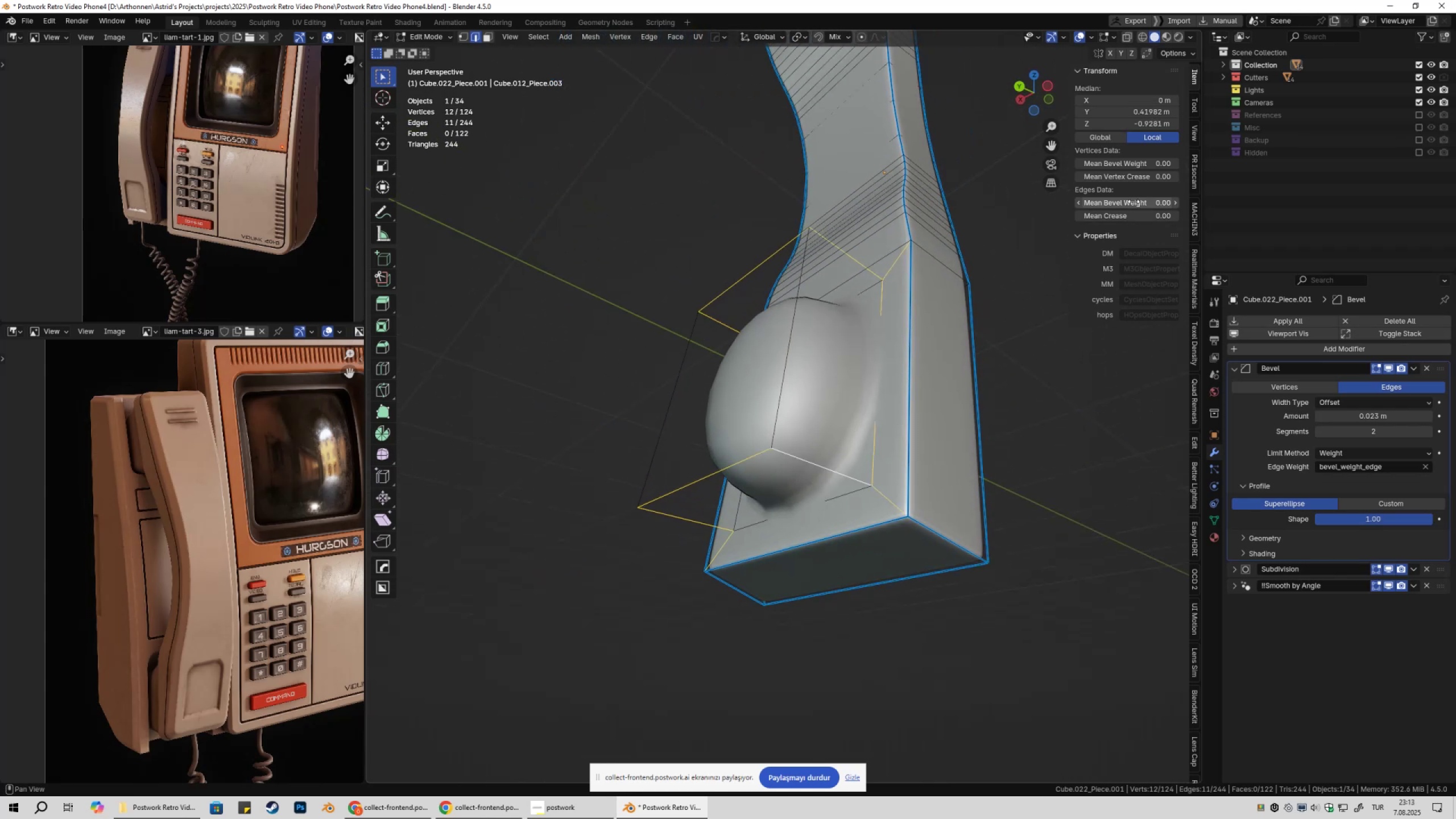 
left_click_drag(start_coordinate=[1132, 200], to_coordinate=[255, 205])
 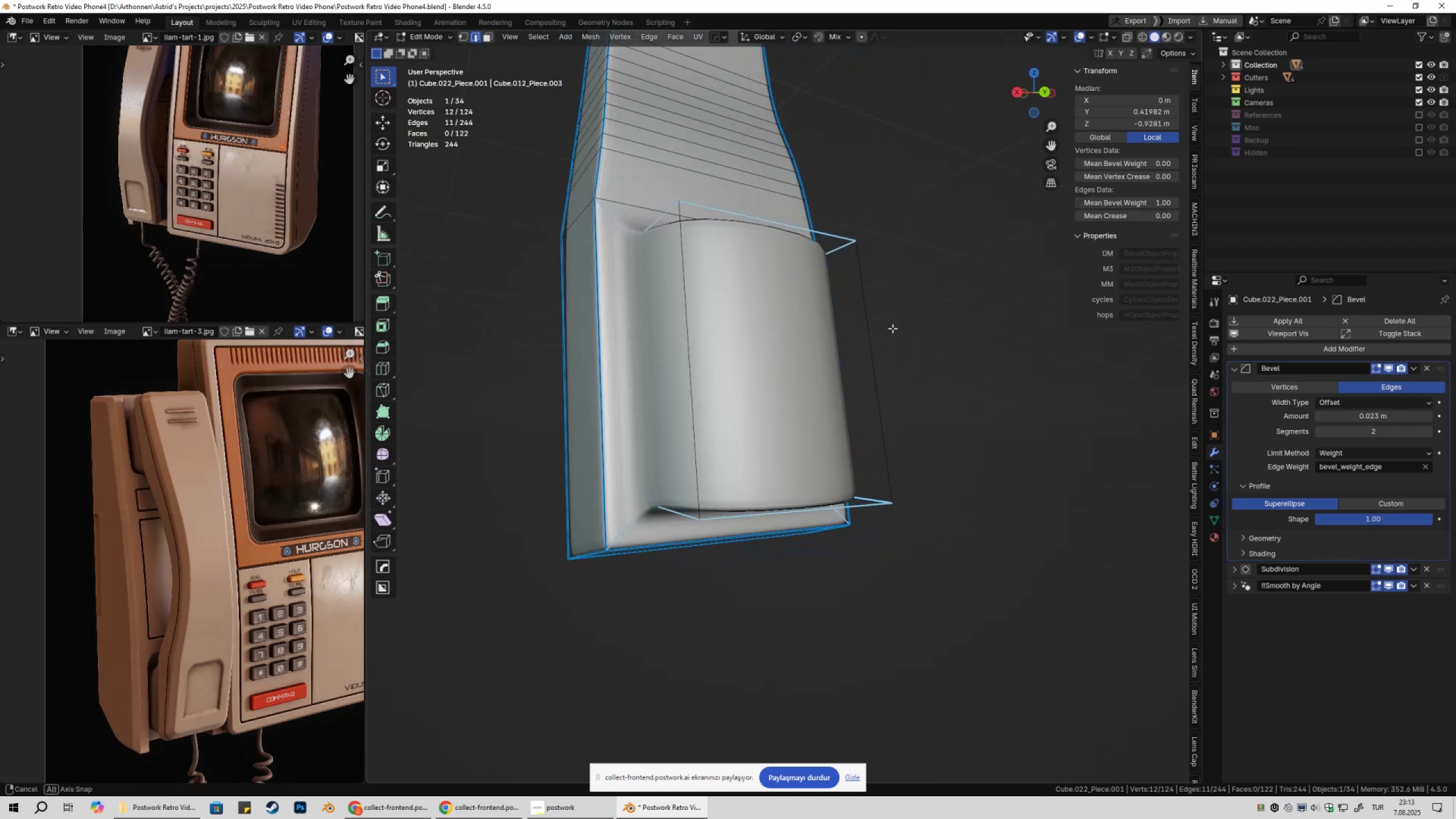 
key(Tab)
 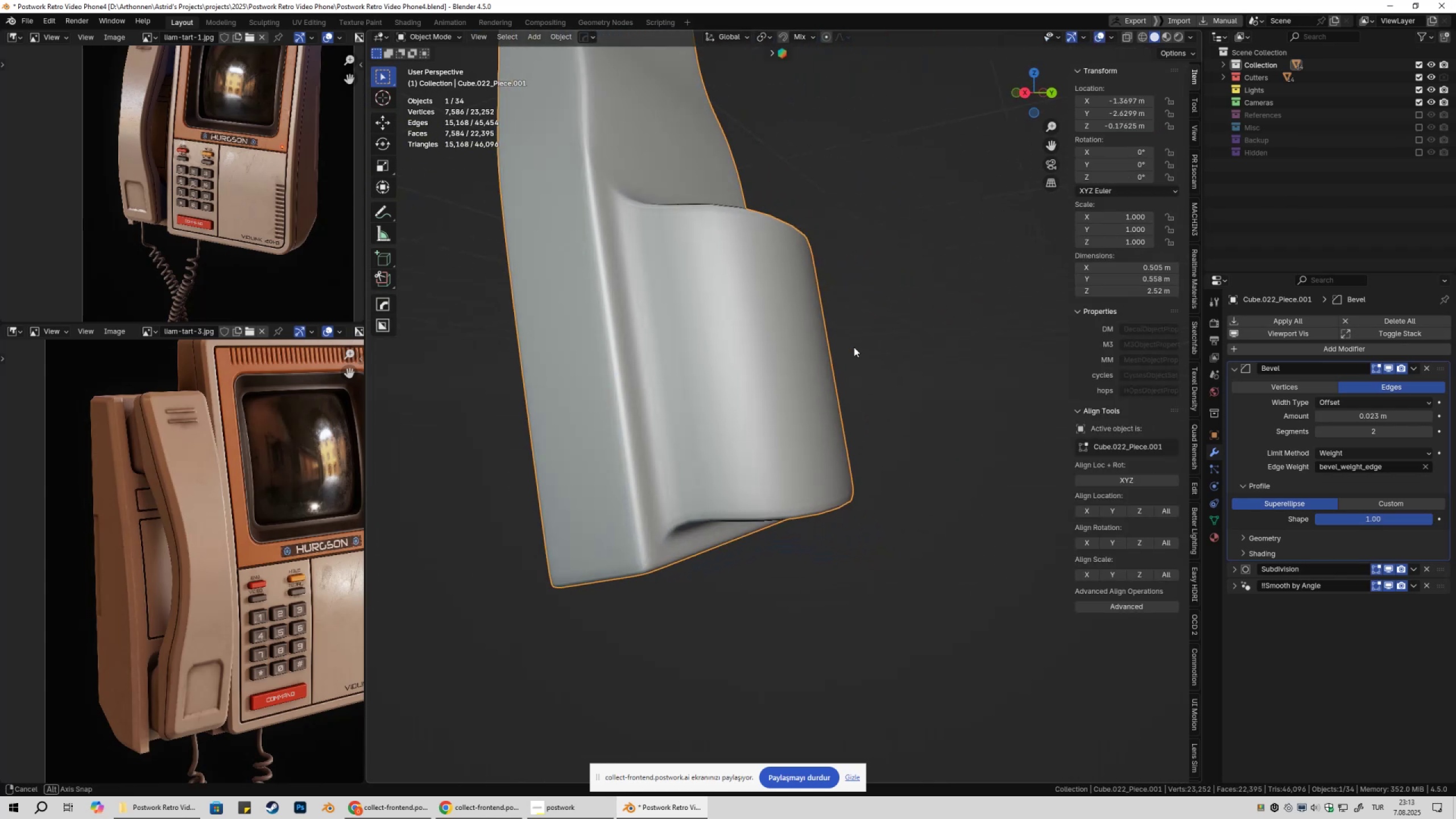 
key(Tab)
 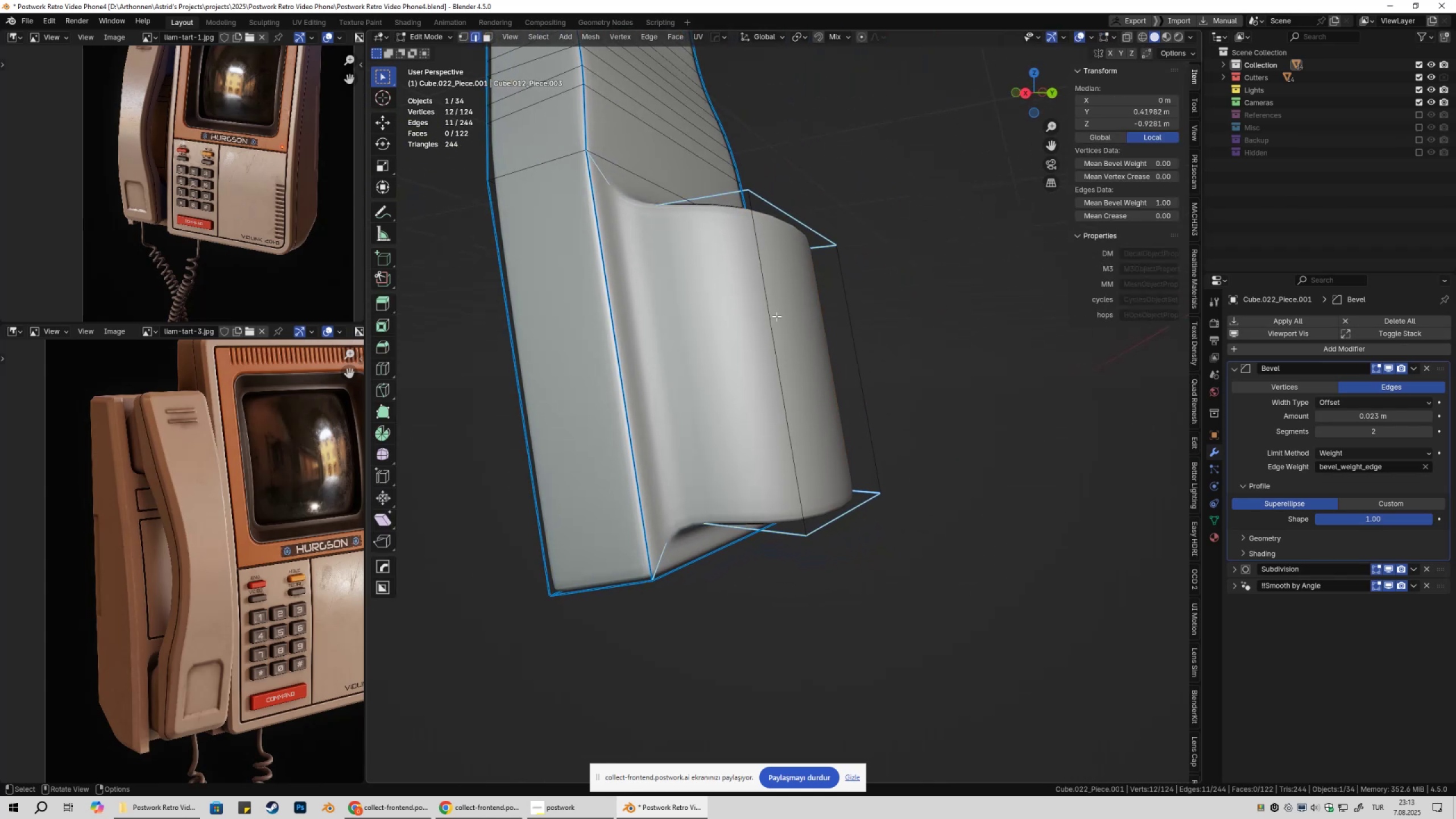 
left_click([770, 316])
 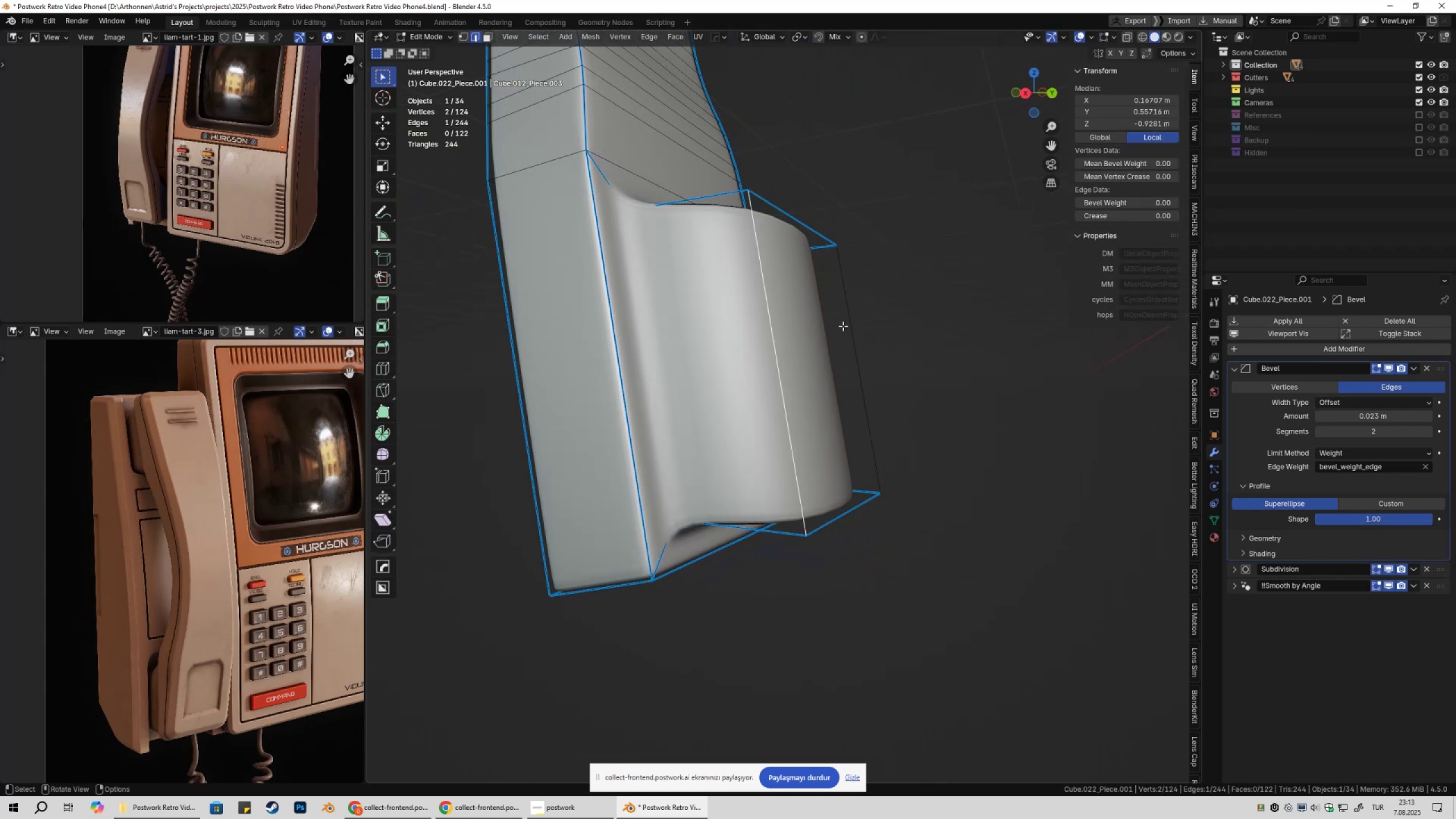 
hold_key(key=ShiftLeft, duration=0.37)
double_click([843, 326])
 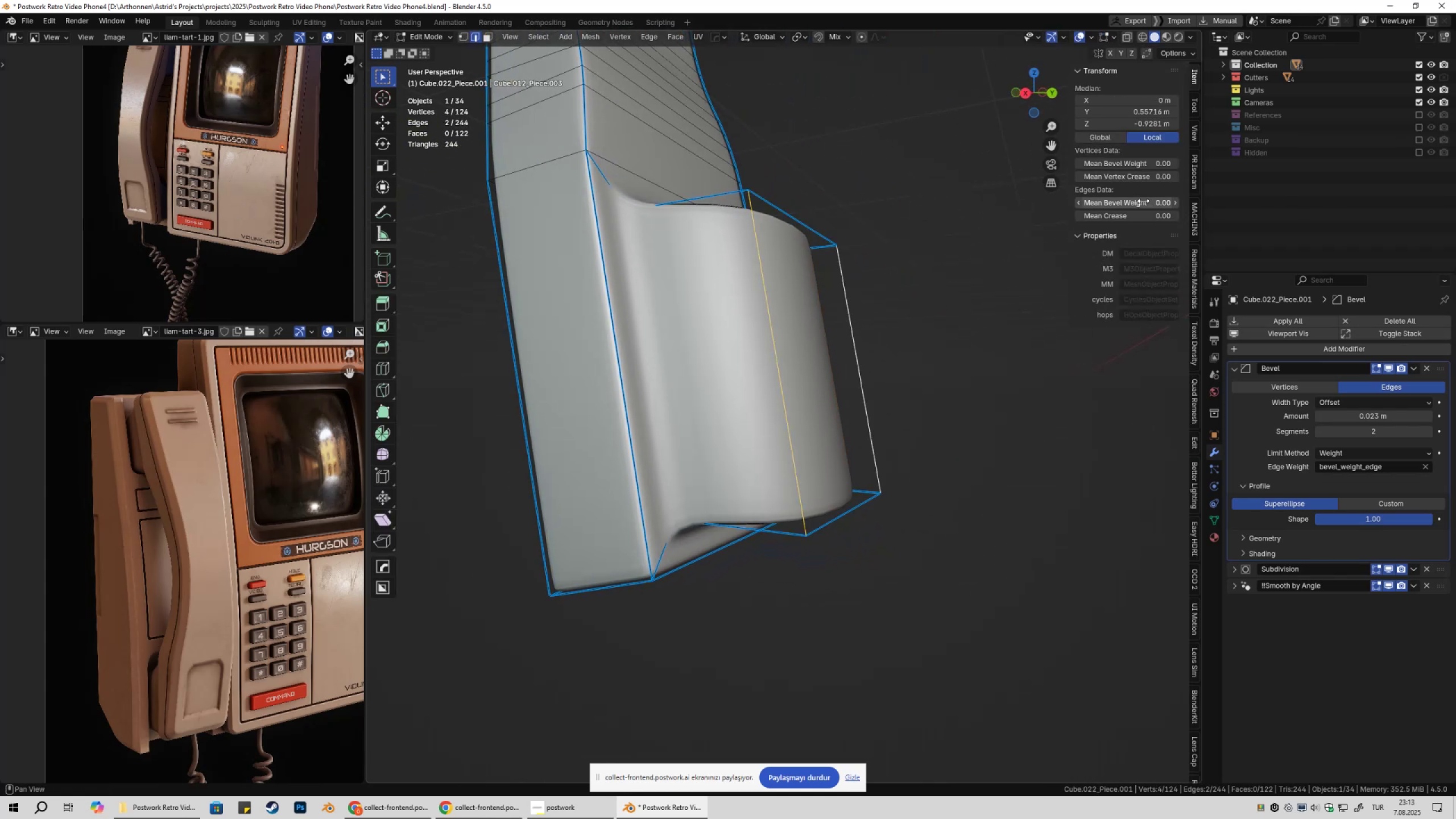 
left_click_drag(start_coordinate=[1142, 200], to_coordinate=[233, 209])
 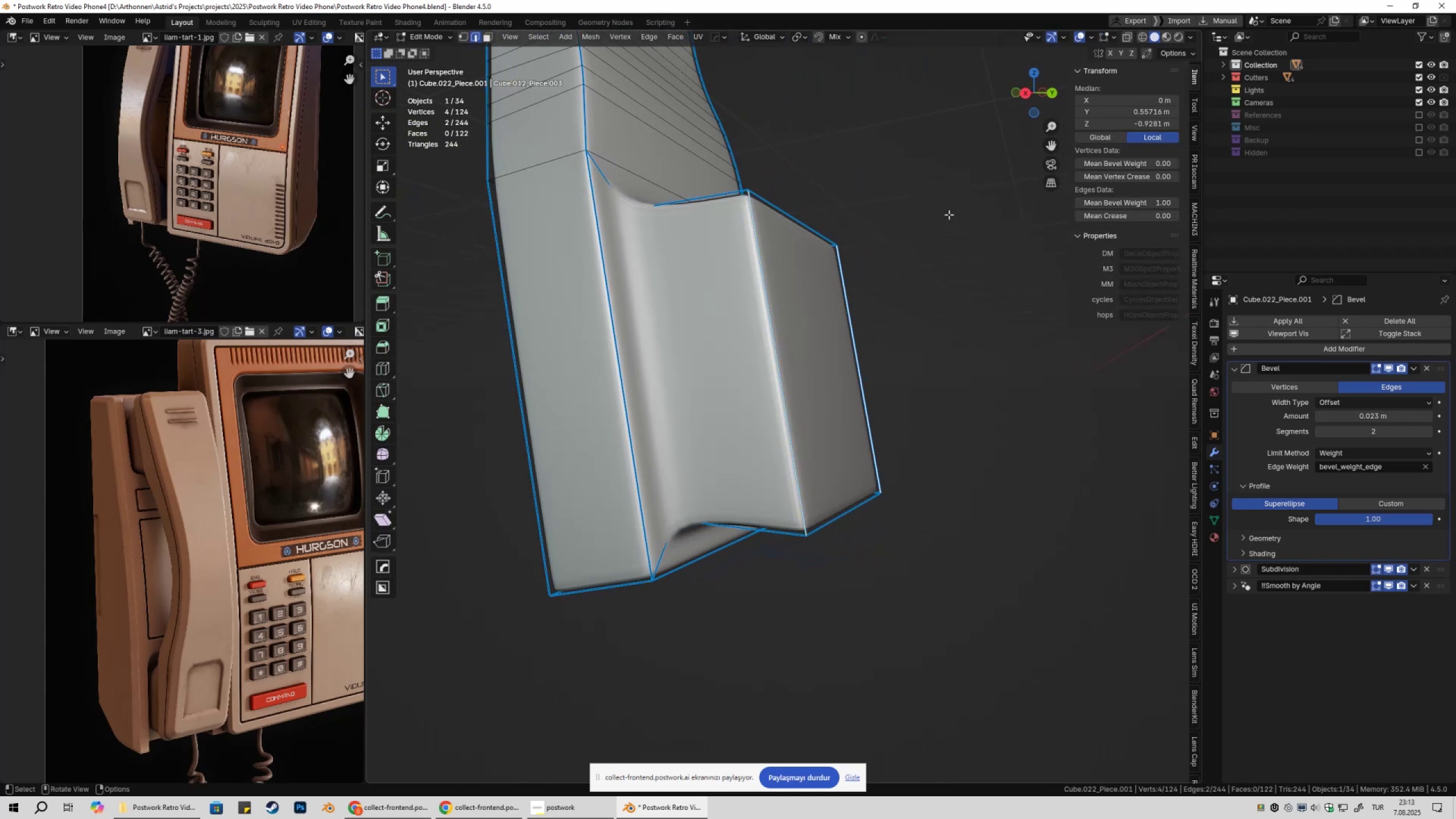 
key(Tab)
 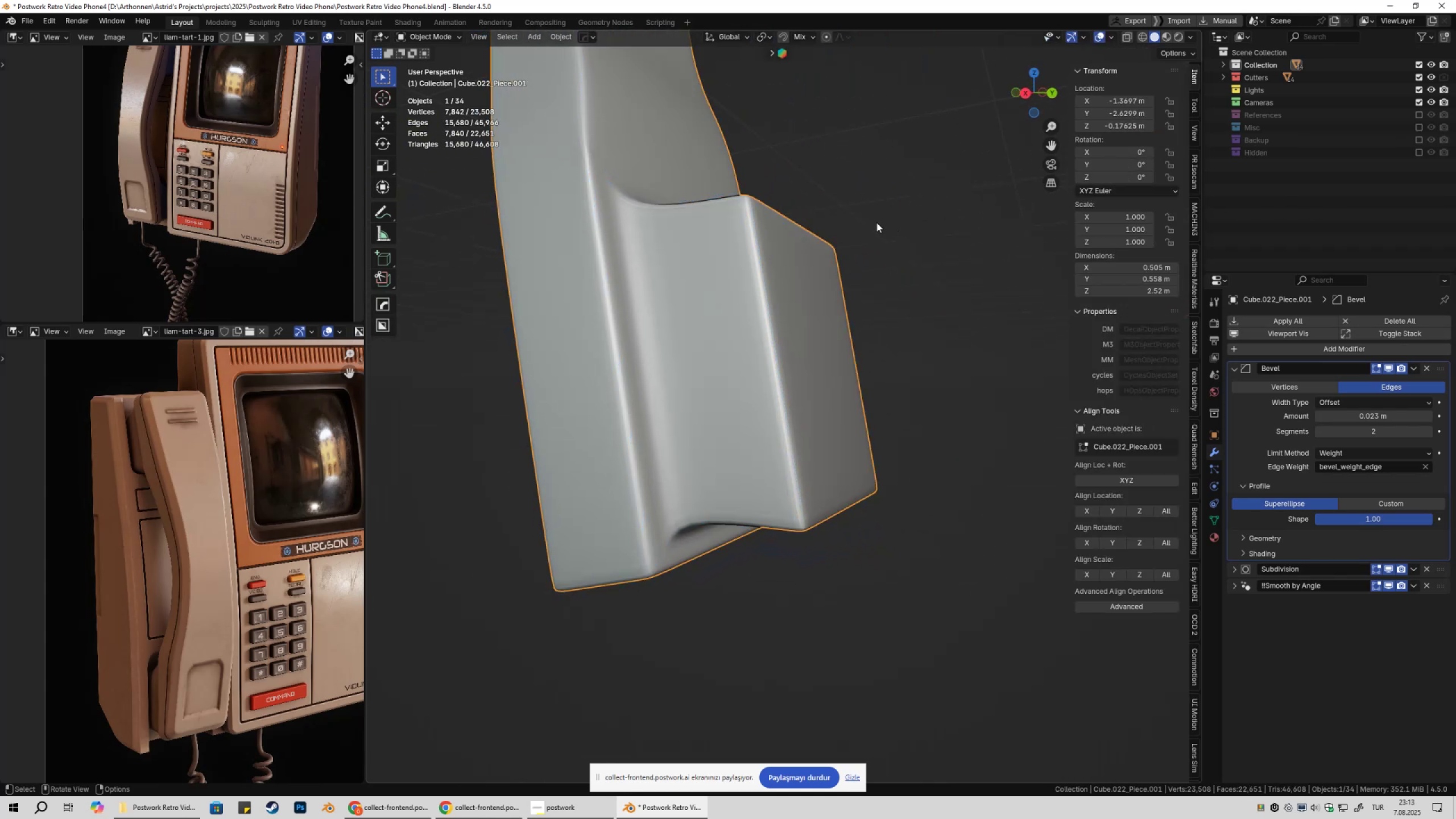 
scroll: coordinate [878, 235], scroll_direction: down, amount: 2.0
 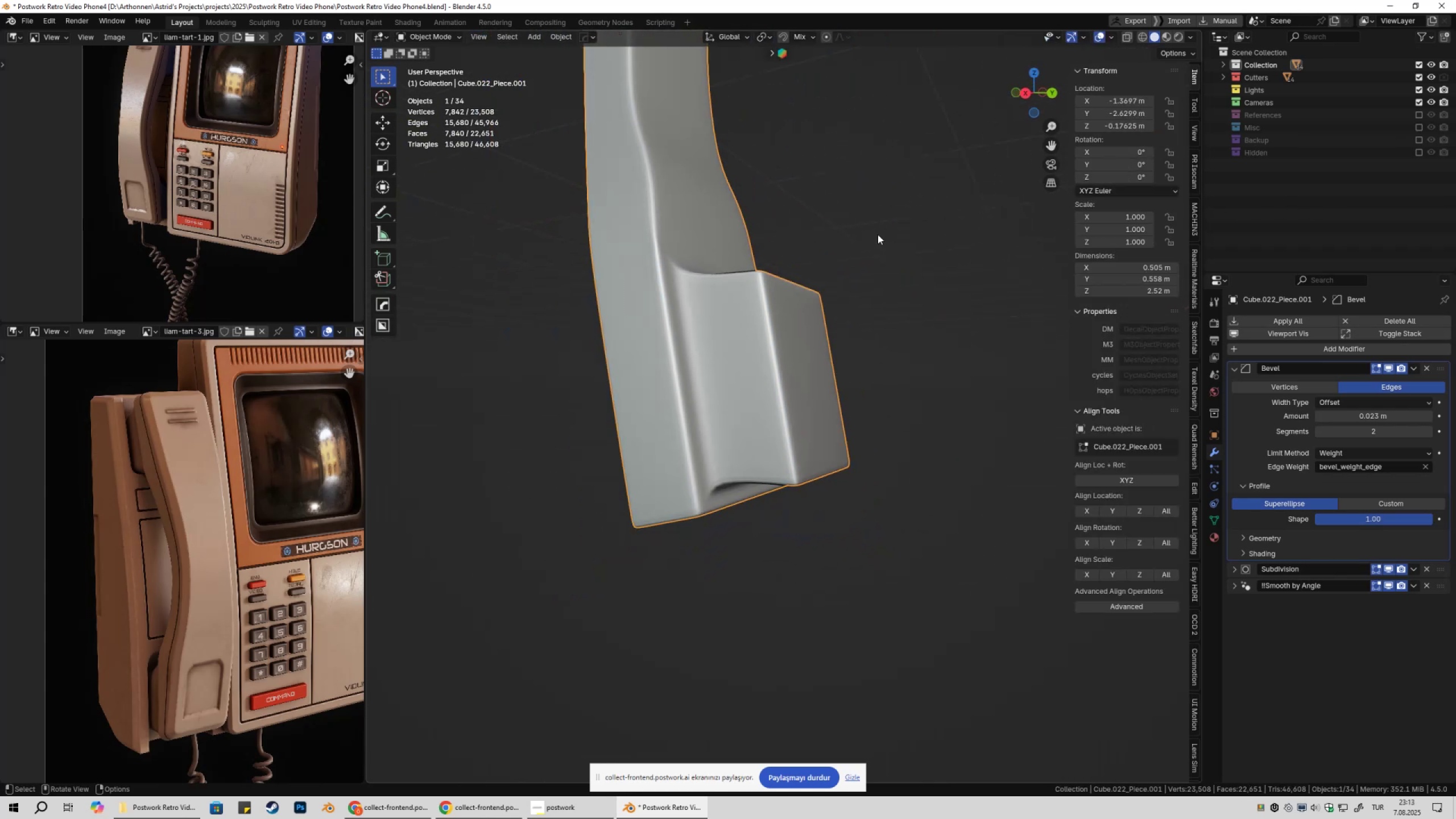 
hold_key(key=ShiftLeft, duration=0.36)
 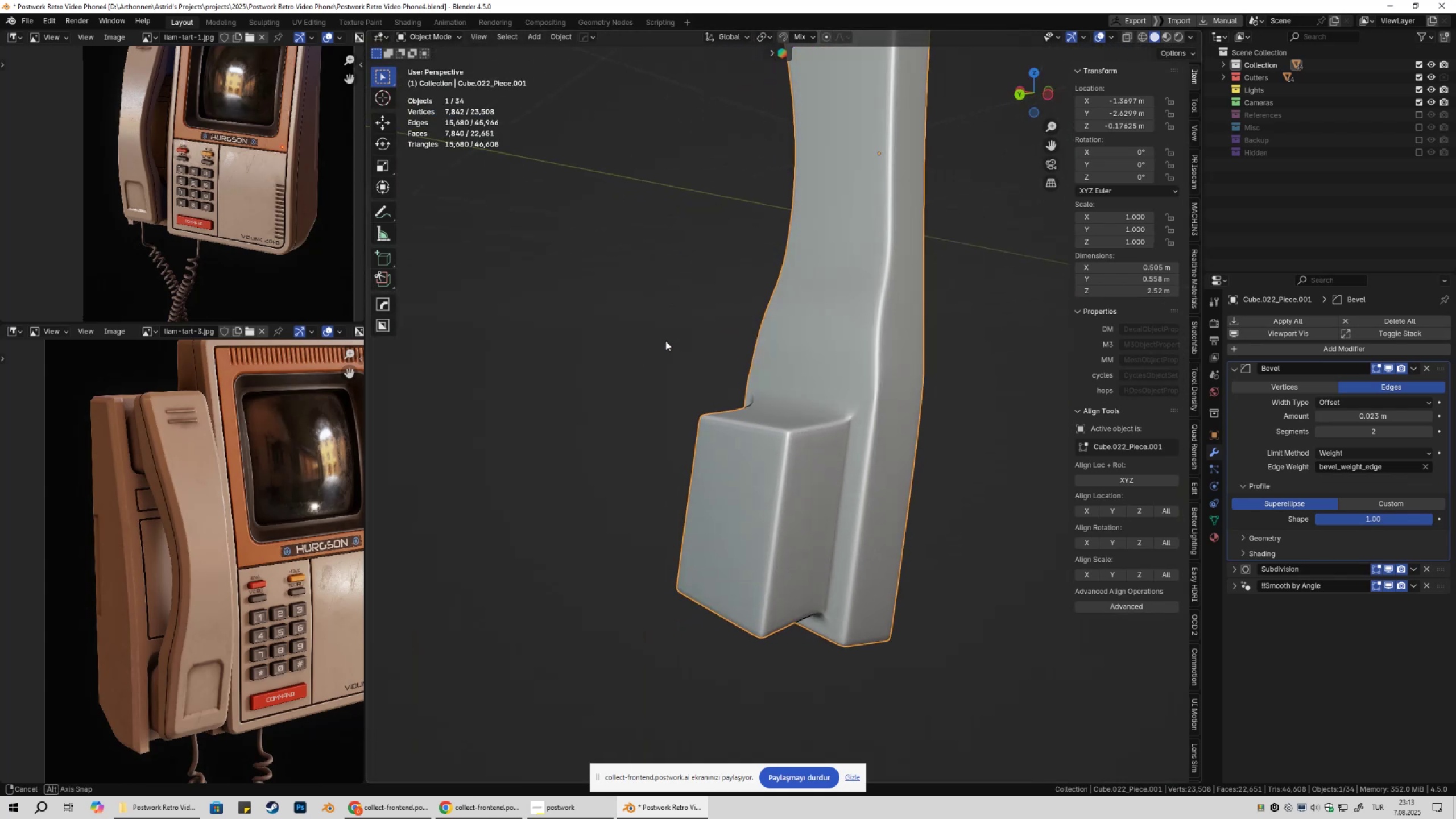 
key(Tab)
 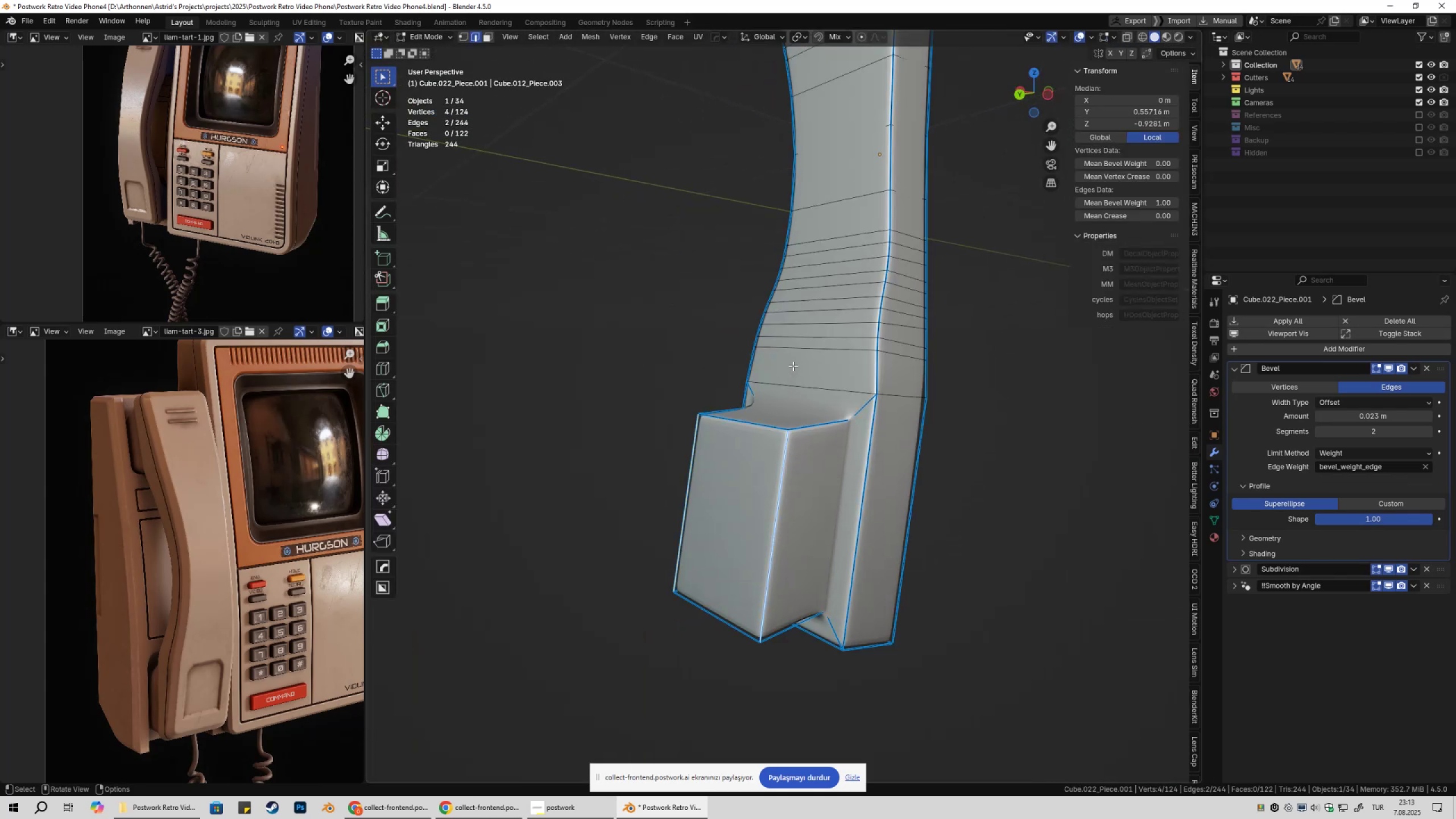 
key(Tab)
 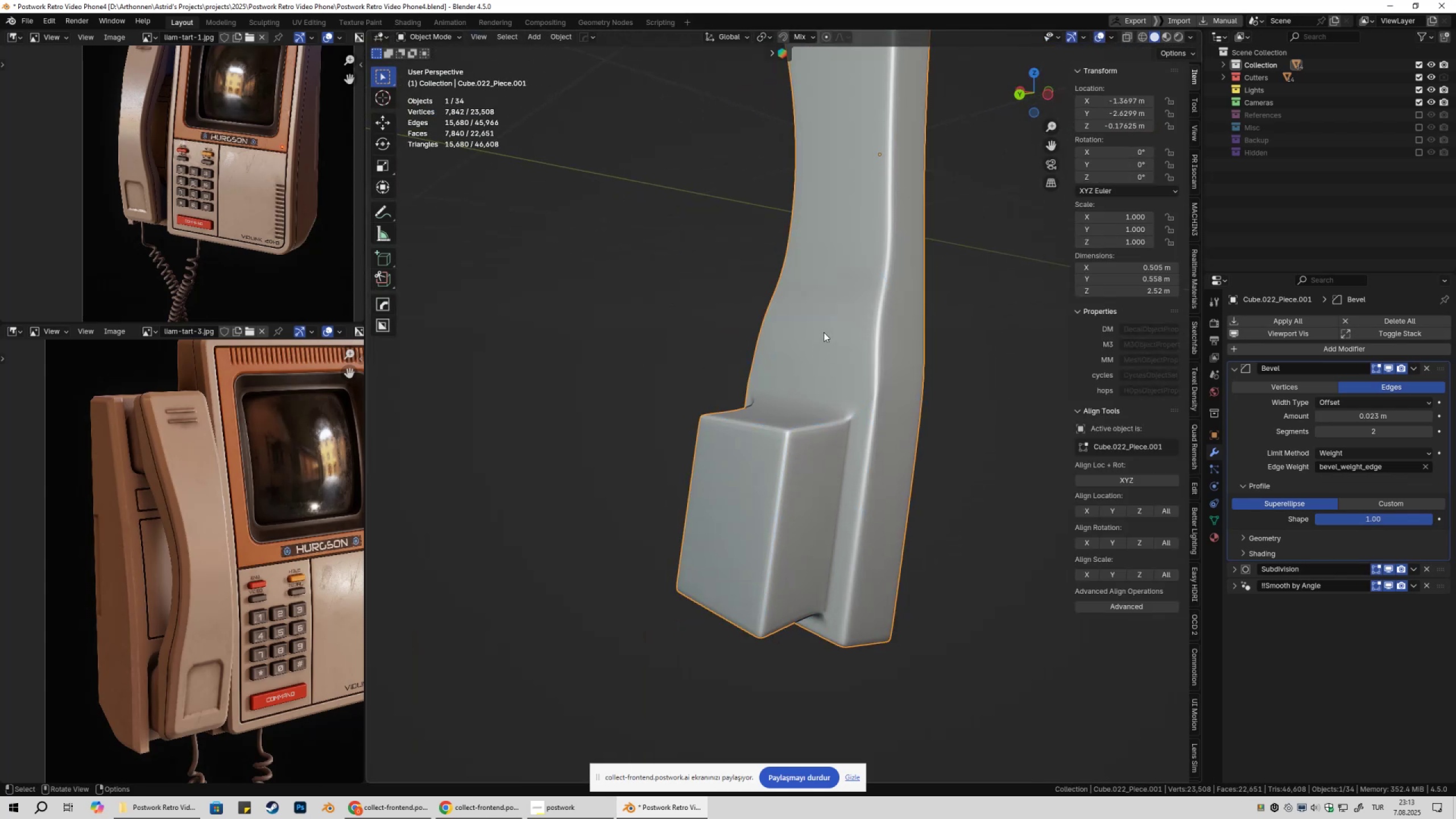 
key(Shift+ShiftLeft)
 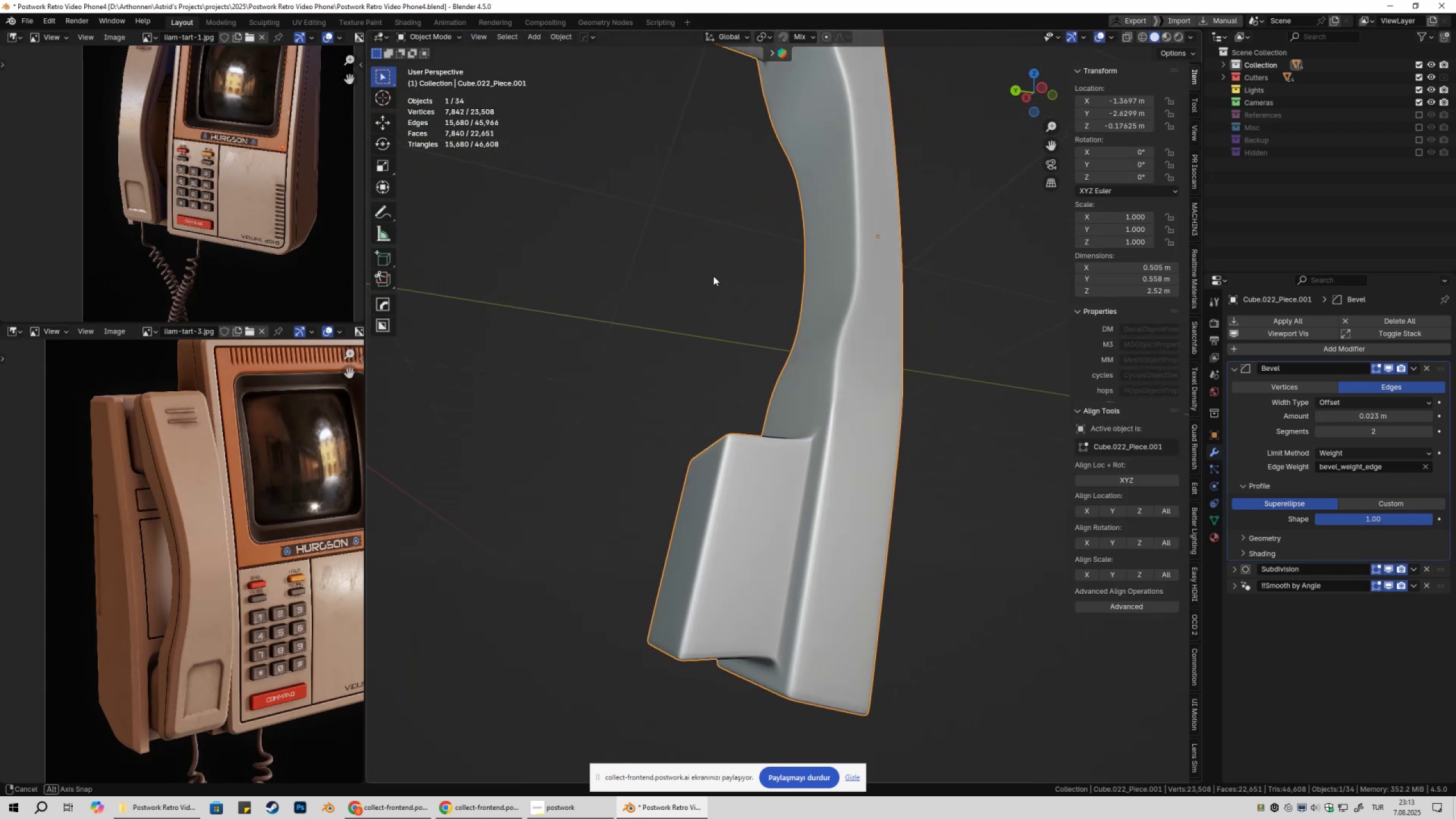 
hold_key(key=ShiftLeft, duration=0.36)
 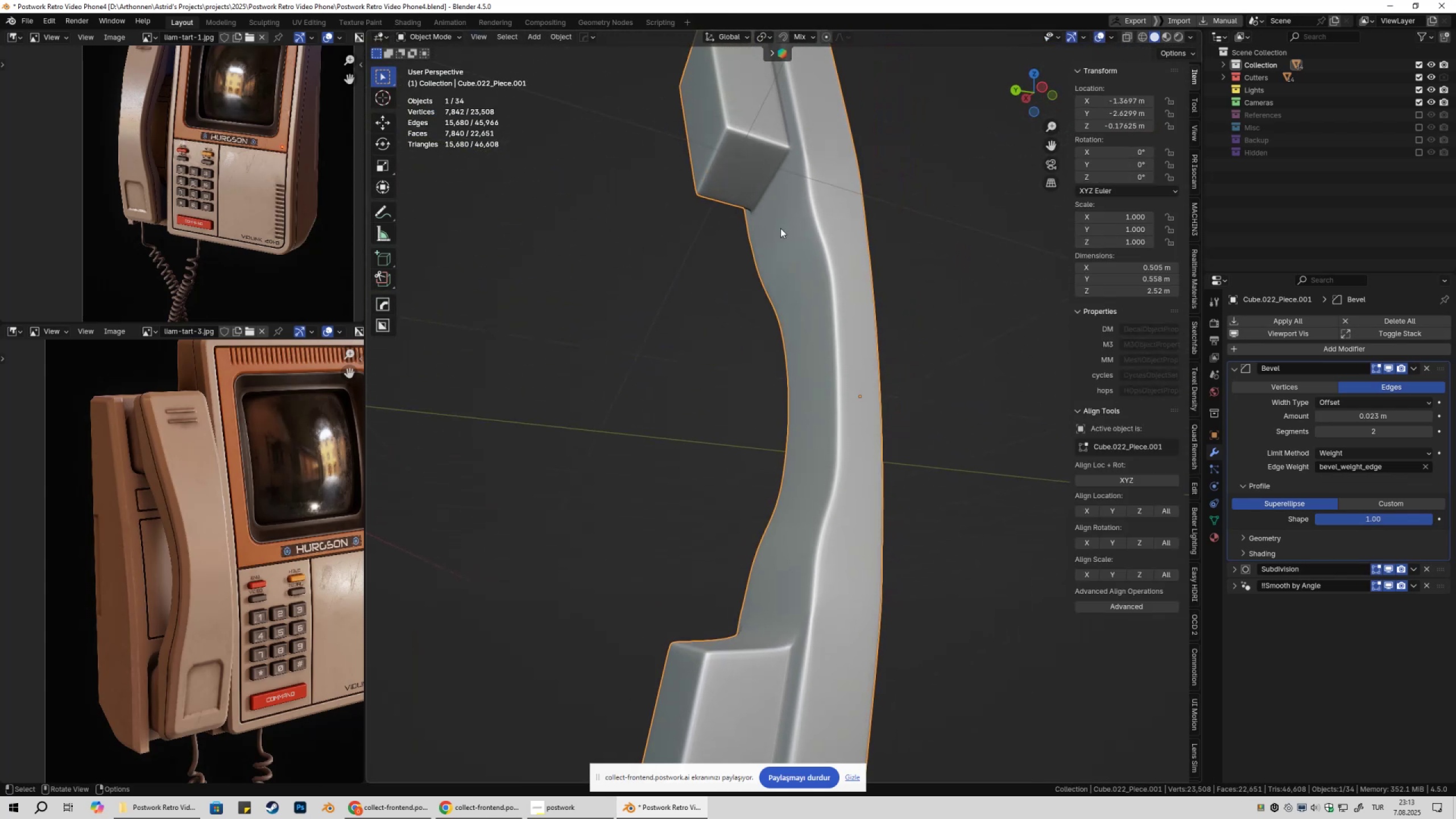 
hold_key(key=ShiftLeft, duration=0.47)
 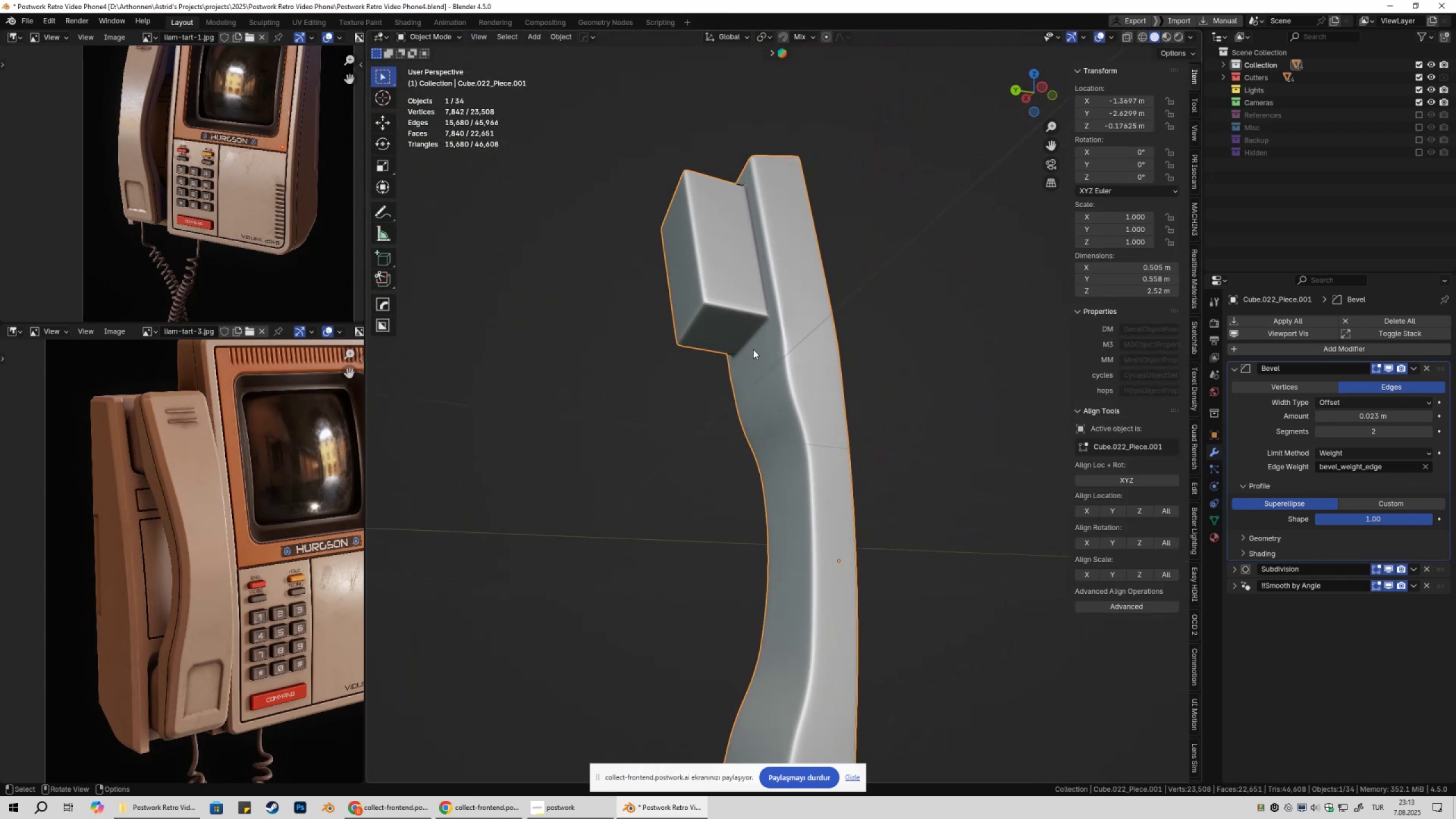 
key(Tab)
 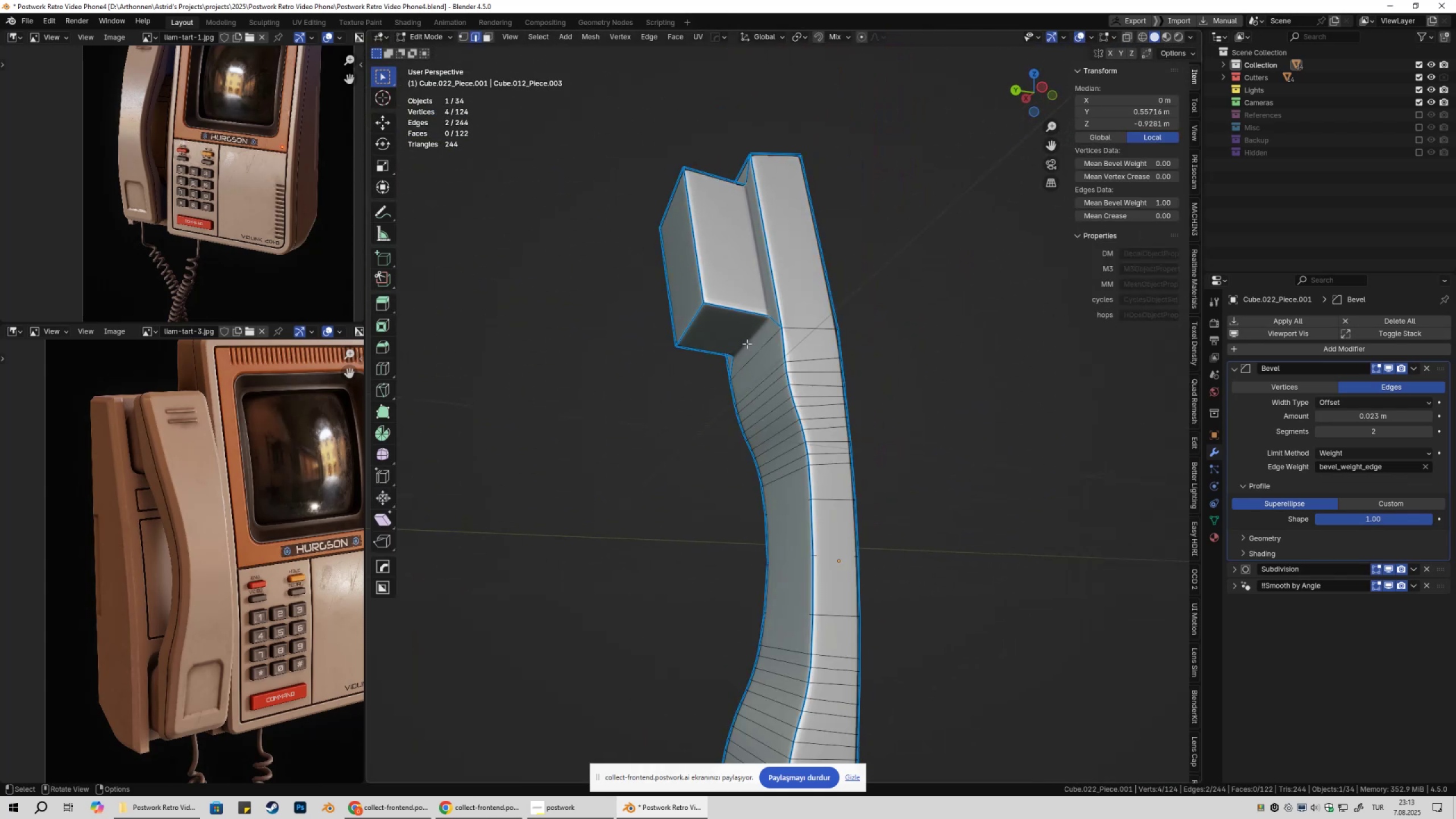 
scroll: coordinate [747, 344], scroll_direction: up, amount: 2.0
 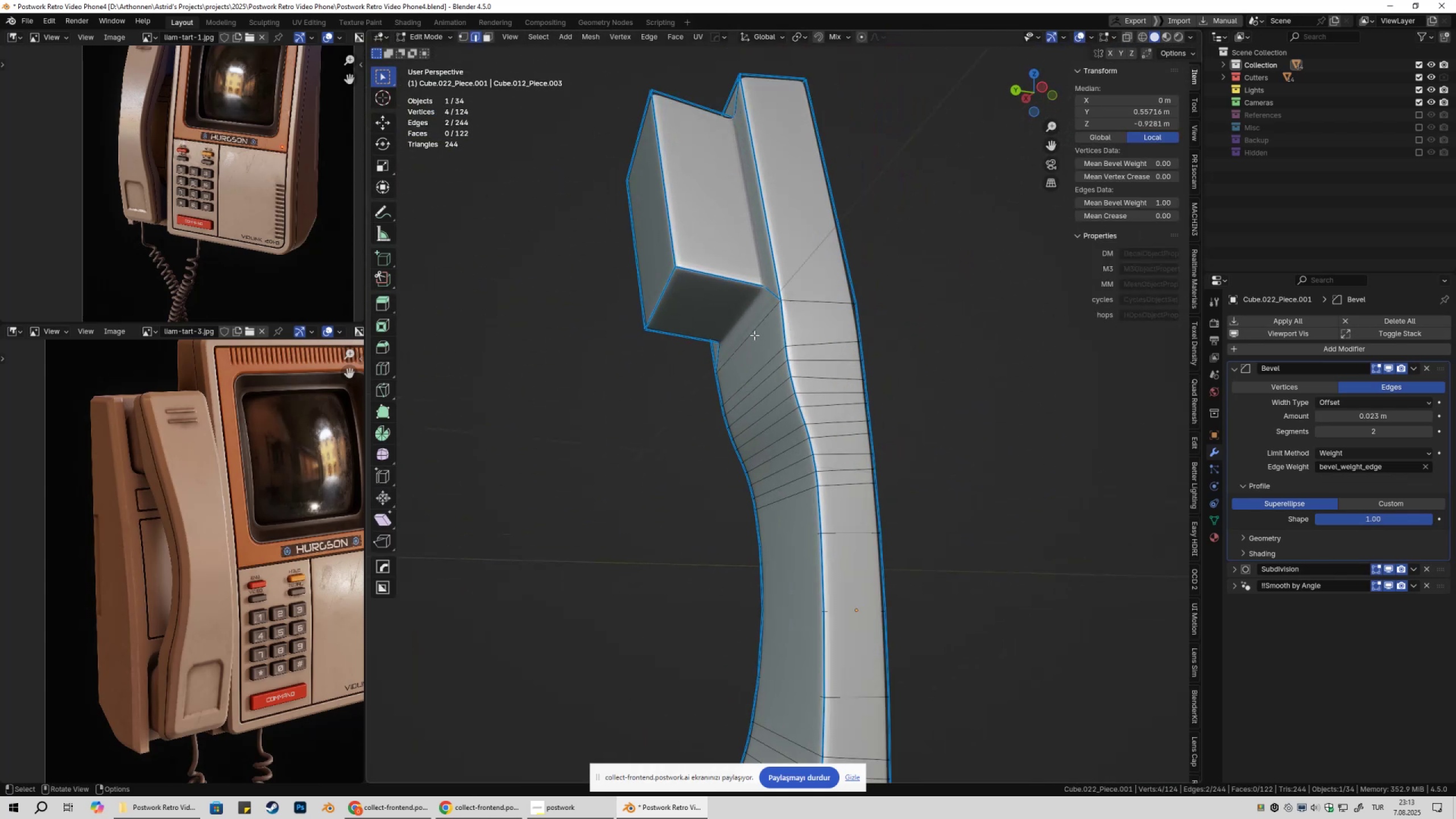 
left_click([754, 335])
 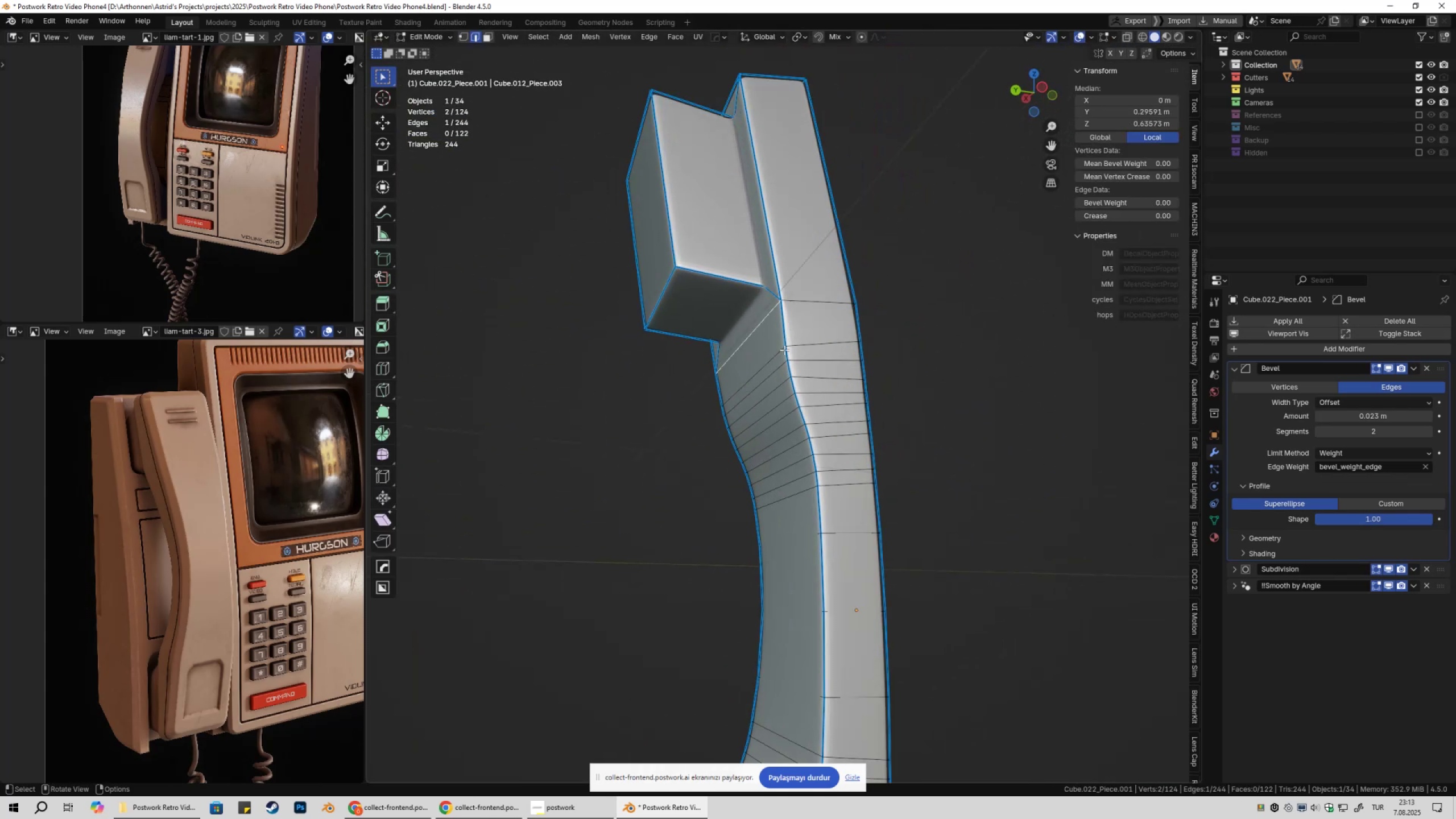 
scroll: coordinate [814, 408], scroll_direction: down, amount: 6.0
 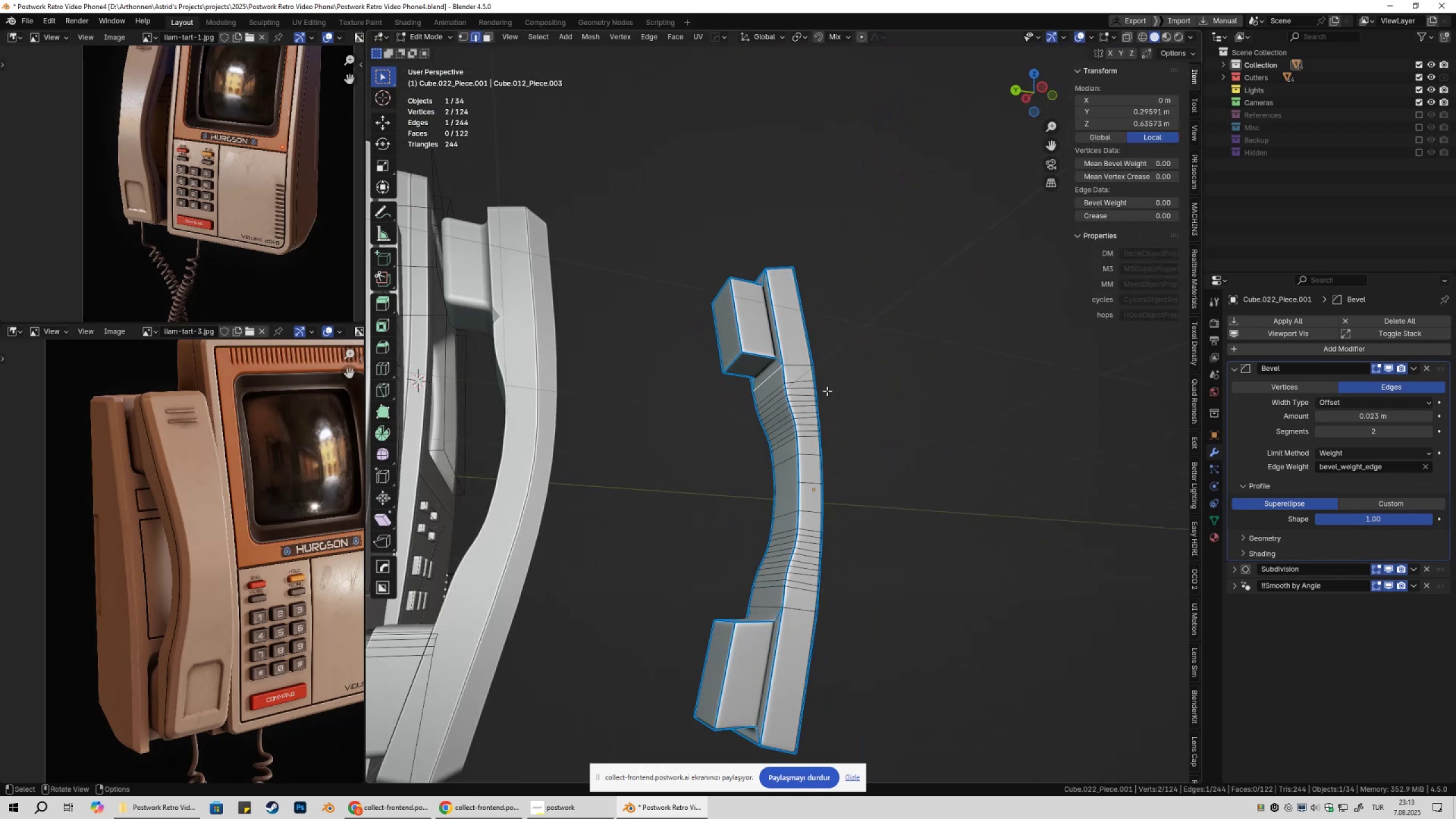 
key(Tab)
 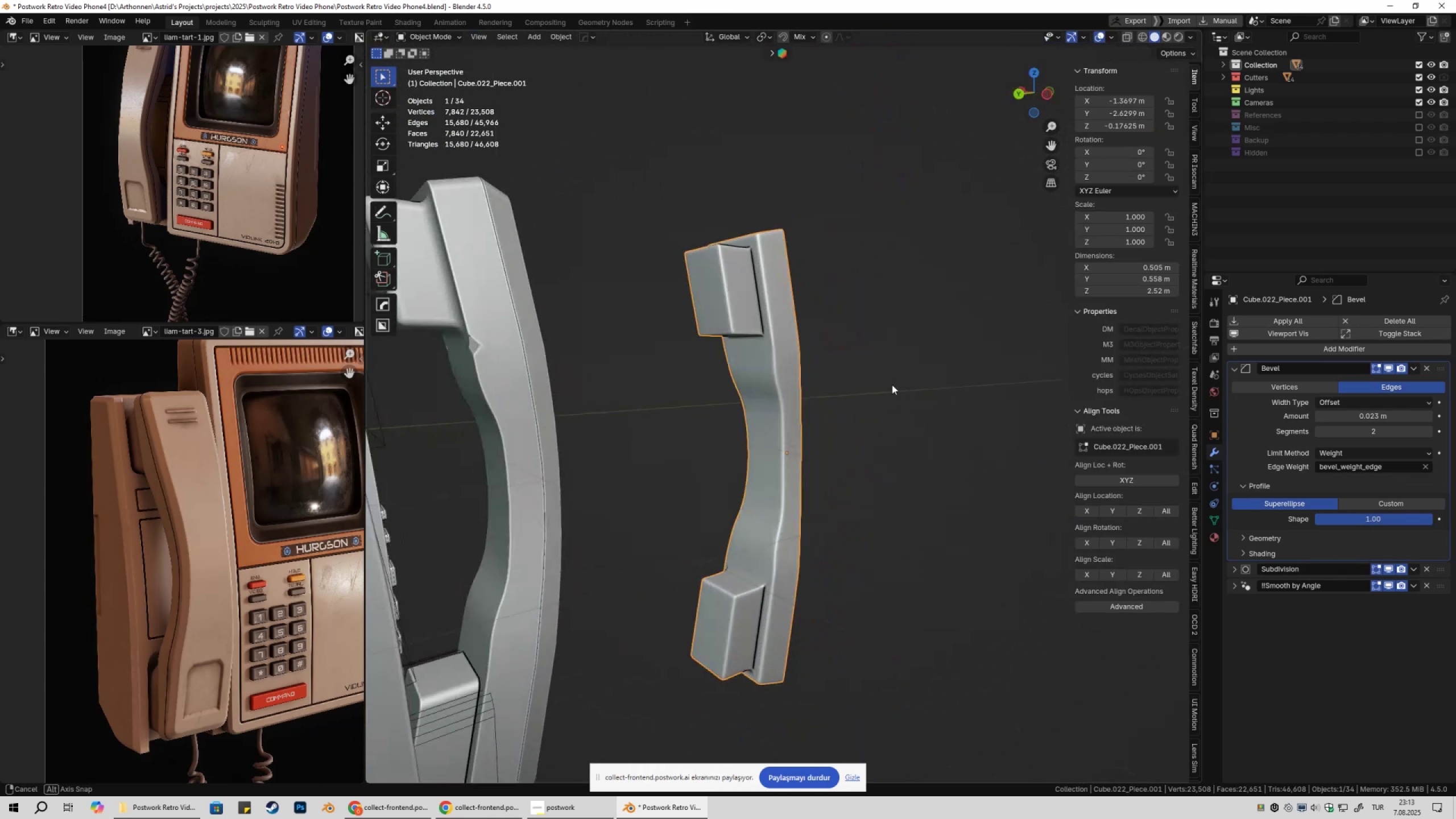 
hold_key(key=ShiftLeft, duration=0.56)
 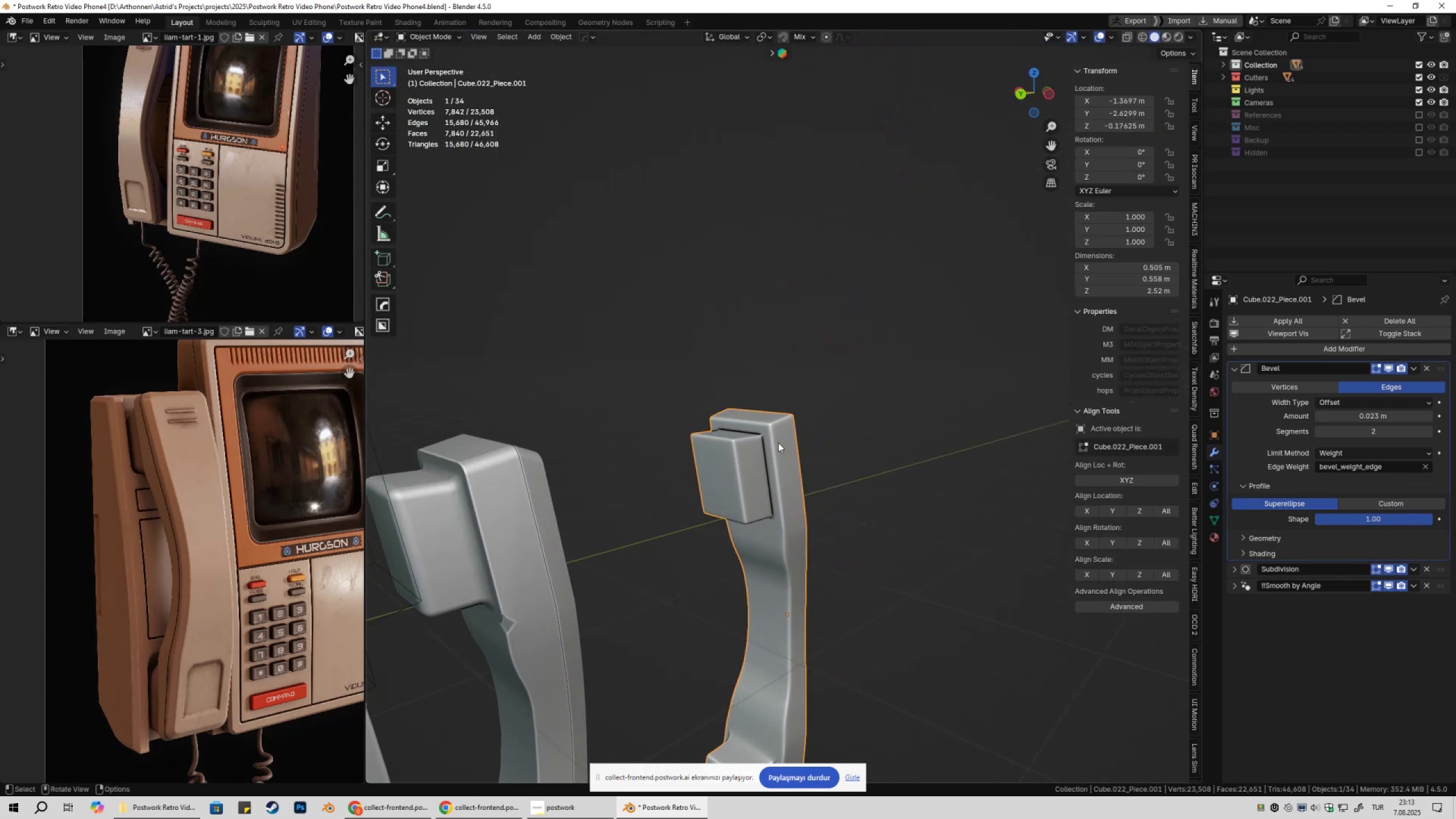 
scroll: coordinate [771, 437], scroll_direction: up, amount: 5.0
 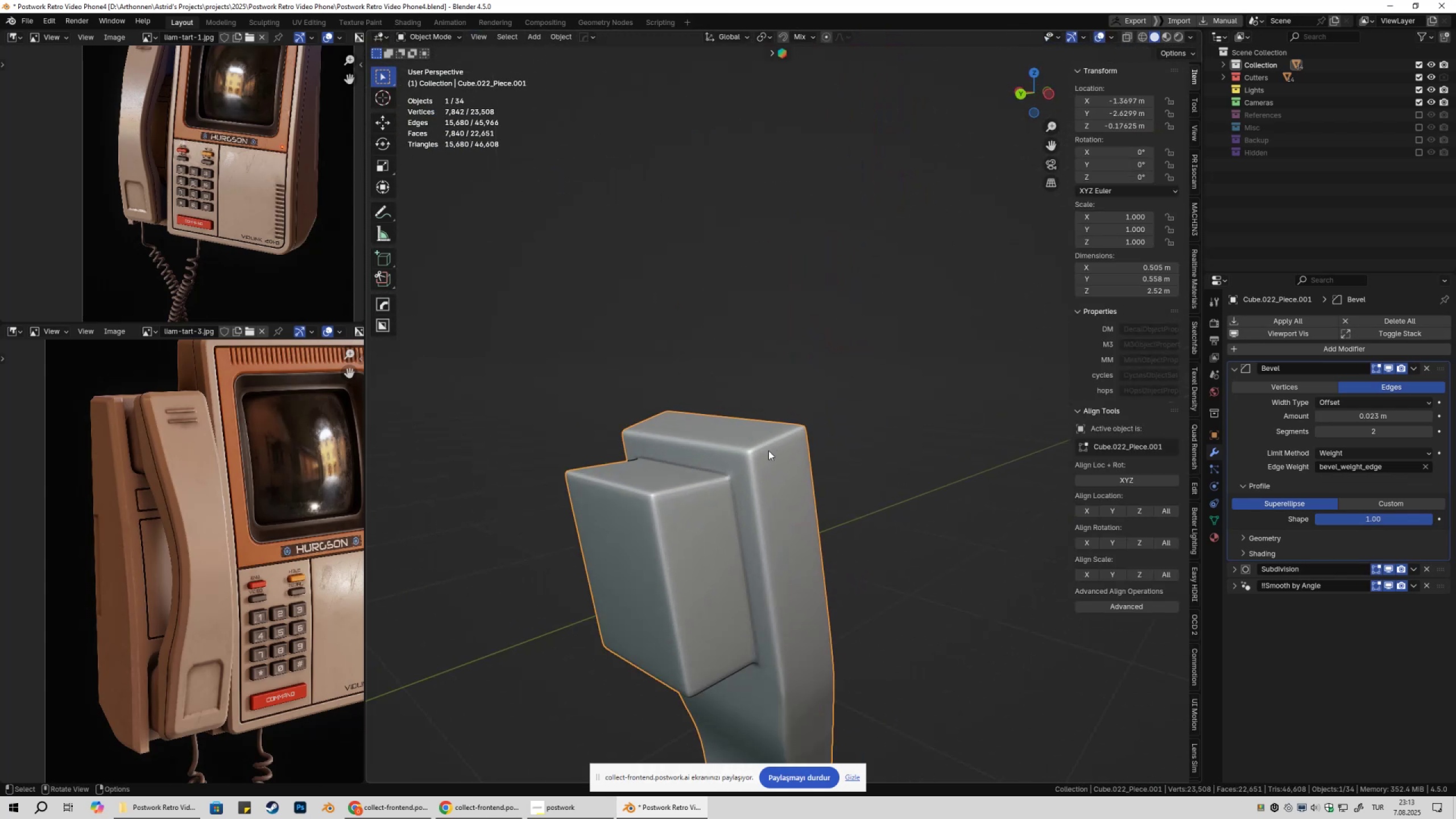 
key(Tab)
 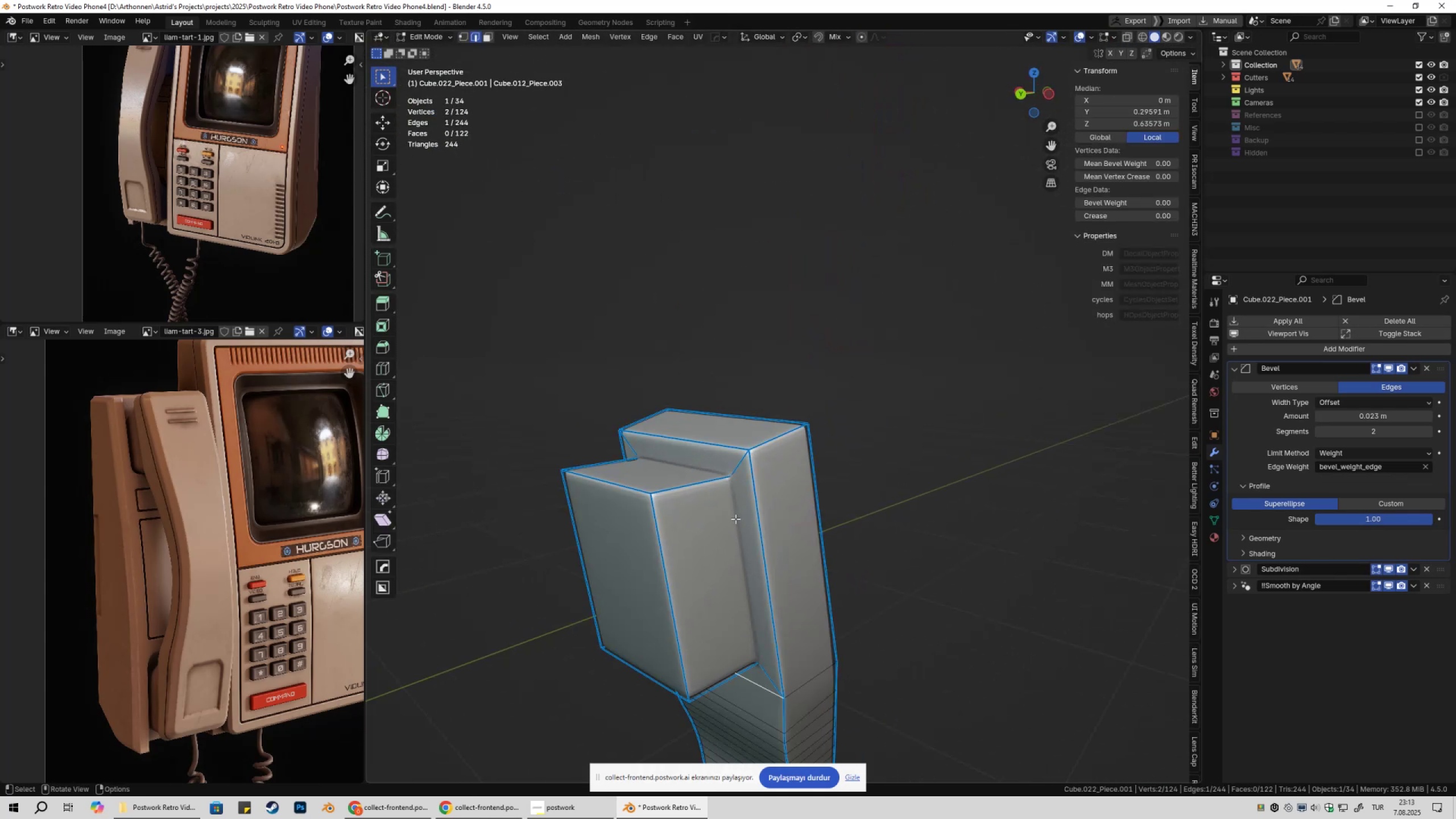 
hold_key(key=ShiftLeft, duration=0.38)
scroll: coordinate [673, 510], scroll_direction: up, amount: 1.0
 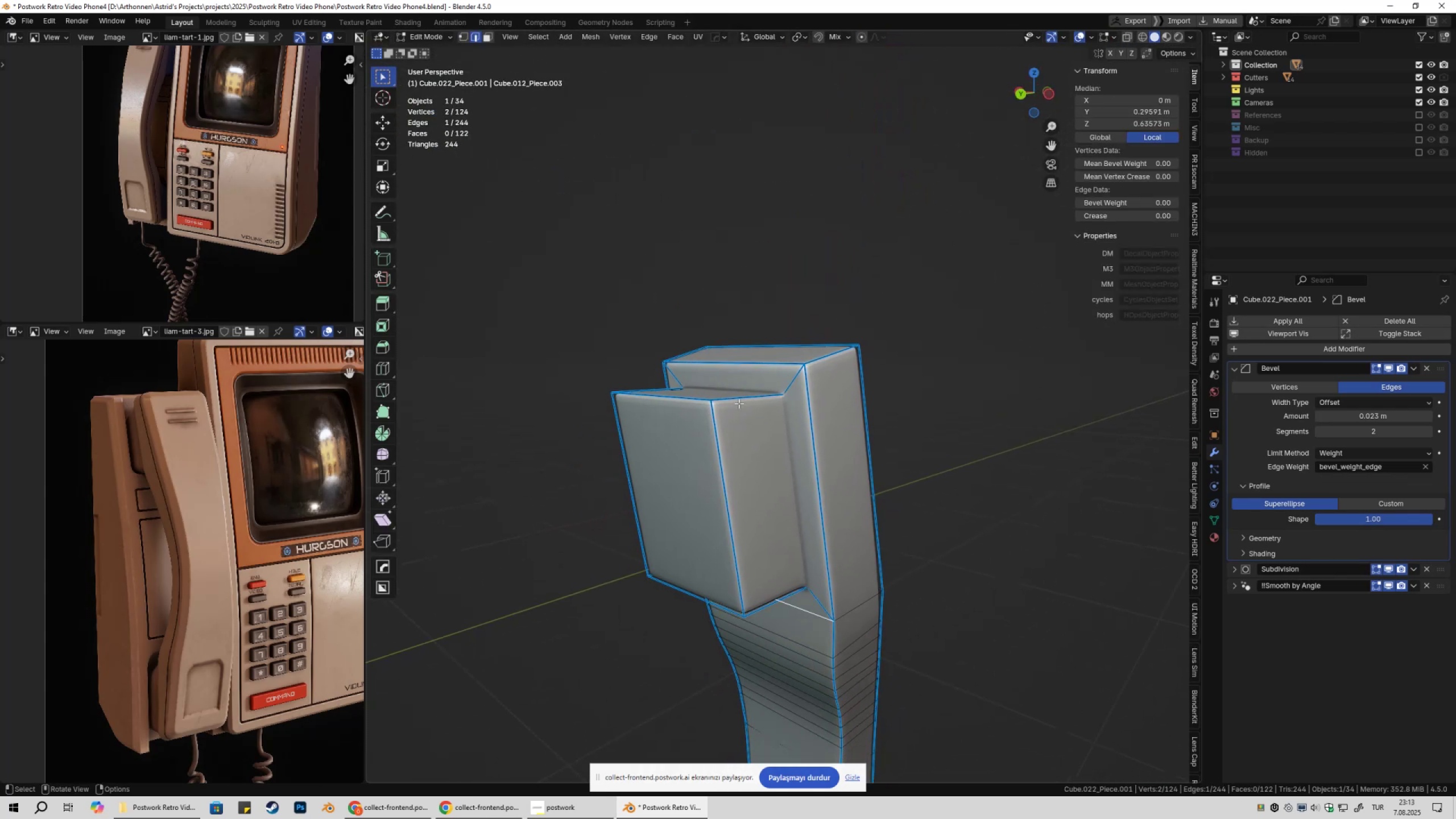 
left_click([739, 403])
 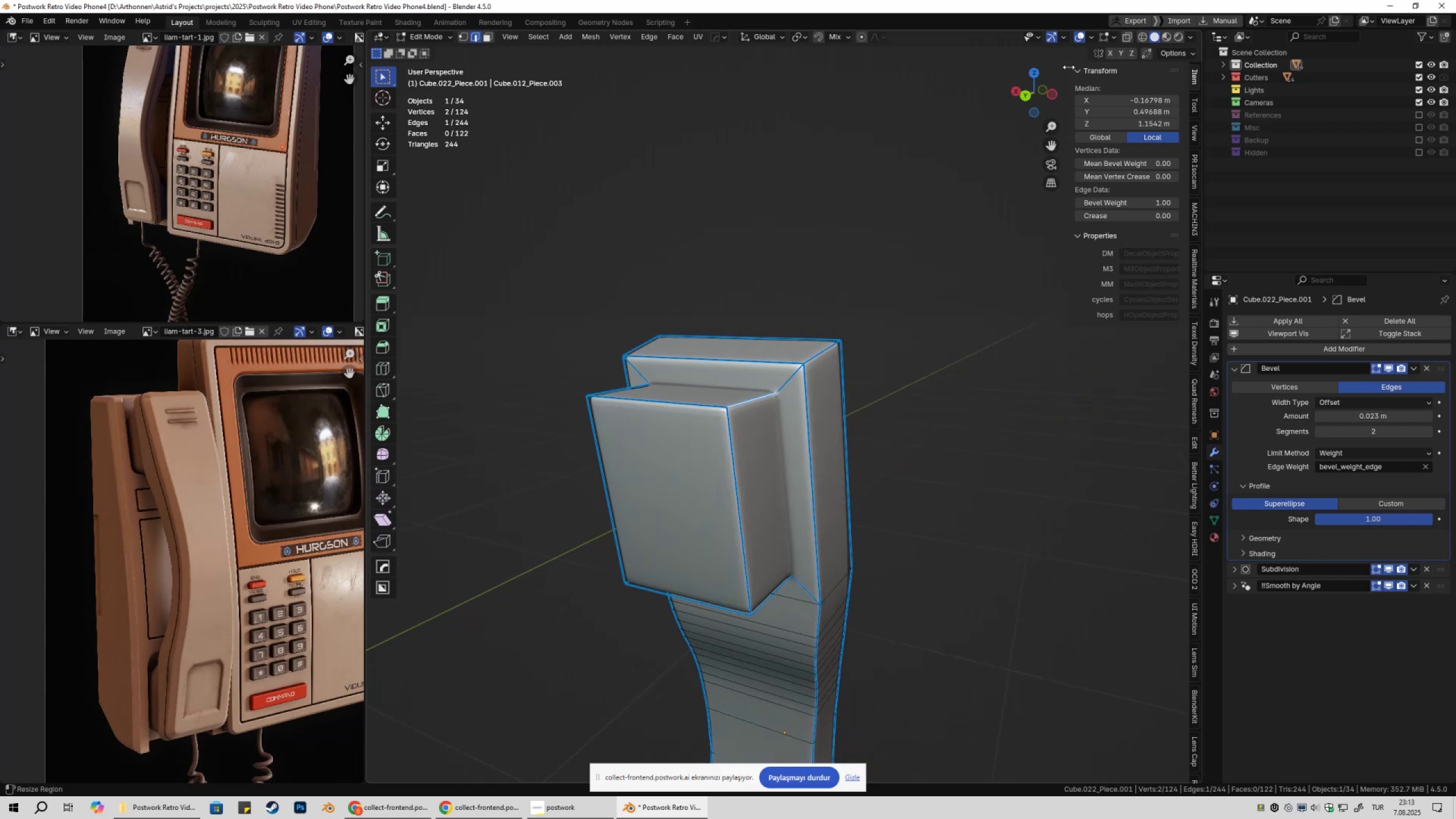 
left_click([1080, 34])
 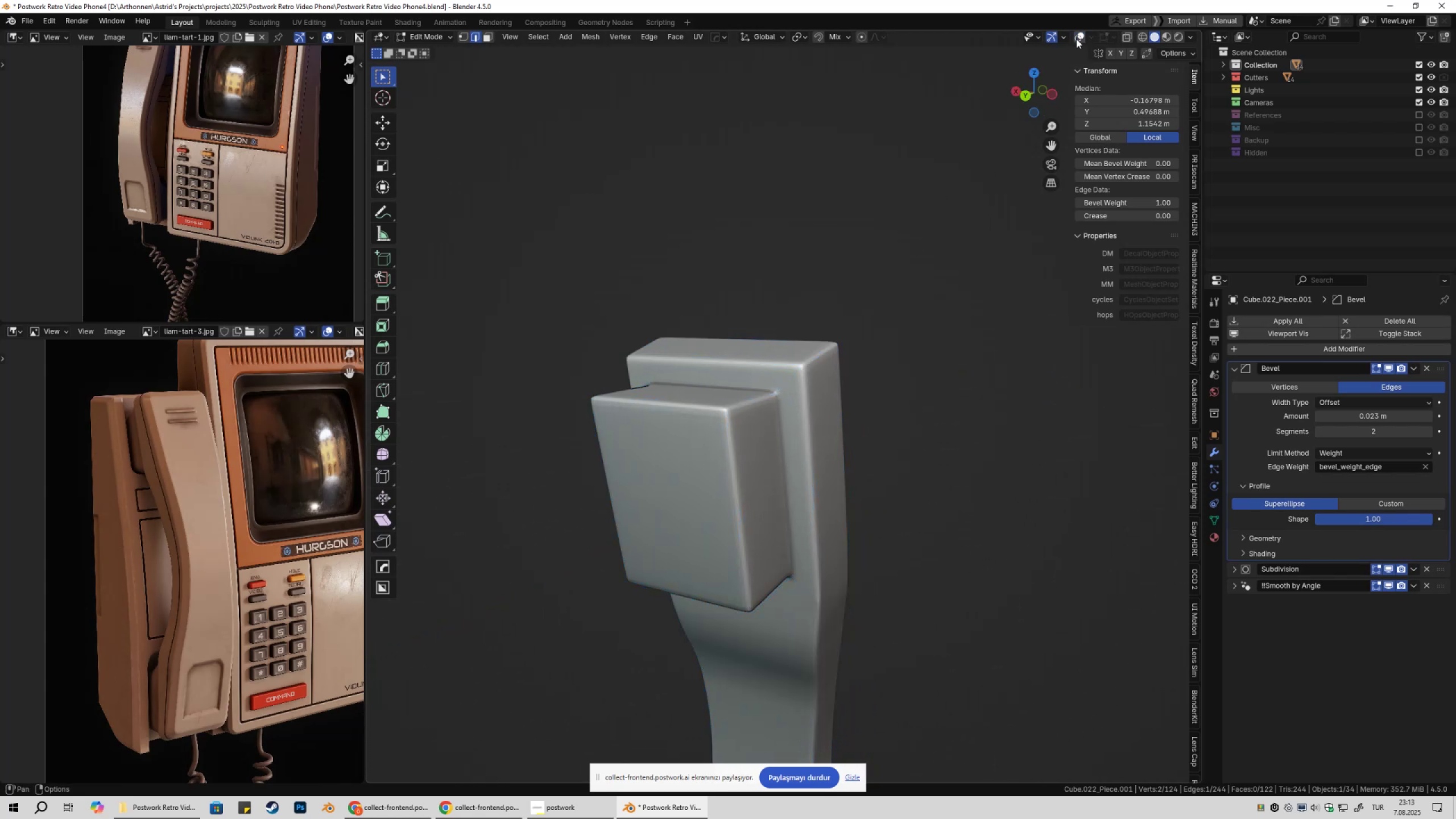 
left_click([1078, 39])
 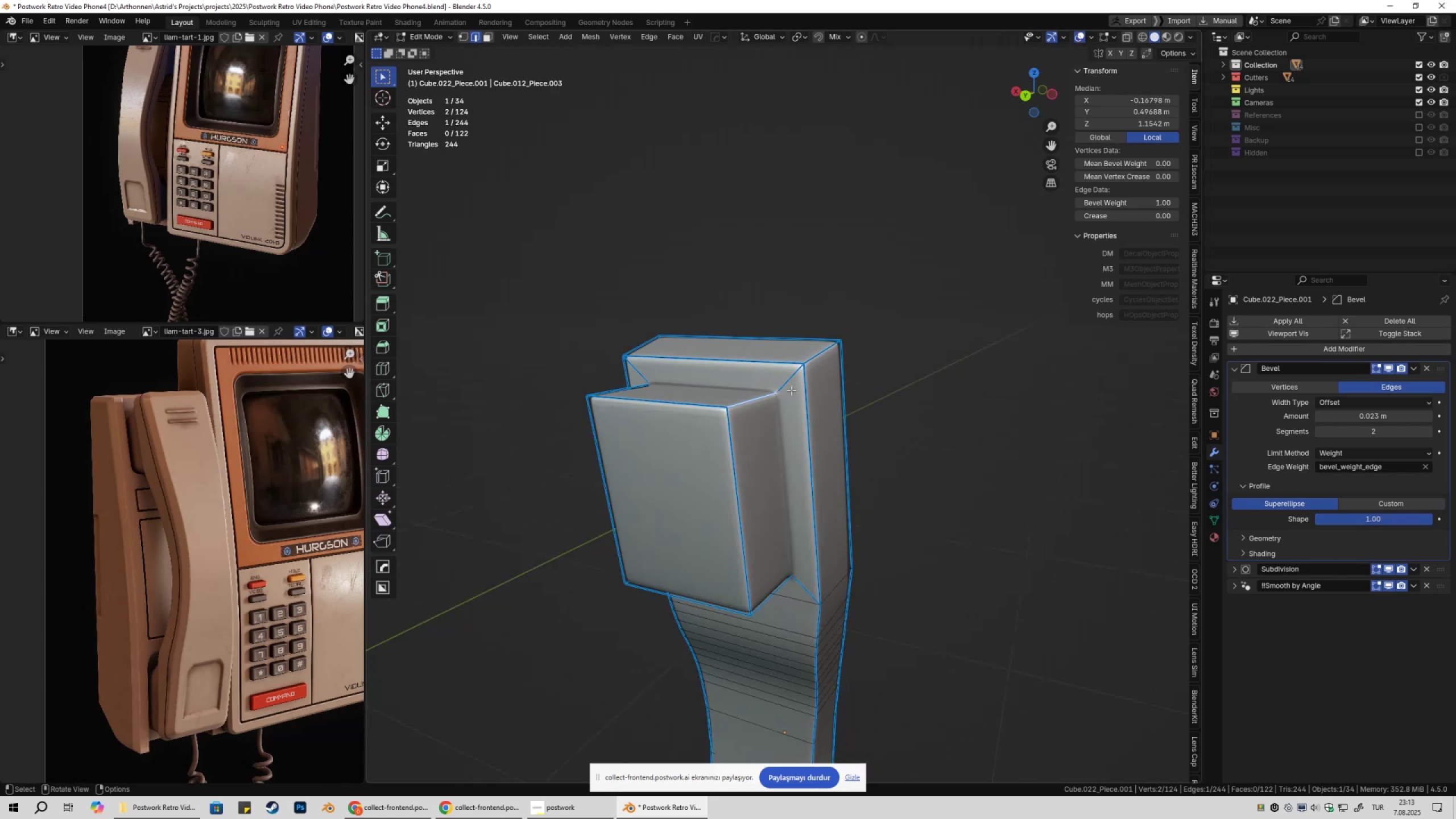 
hold_key(key=ControlLeft, duration=0.5)
 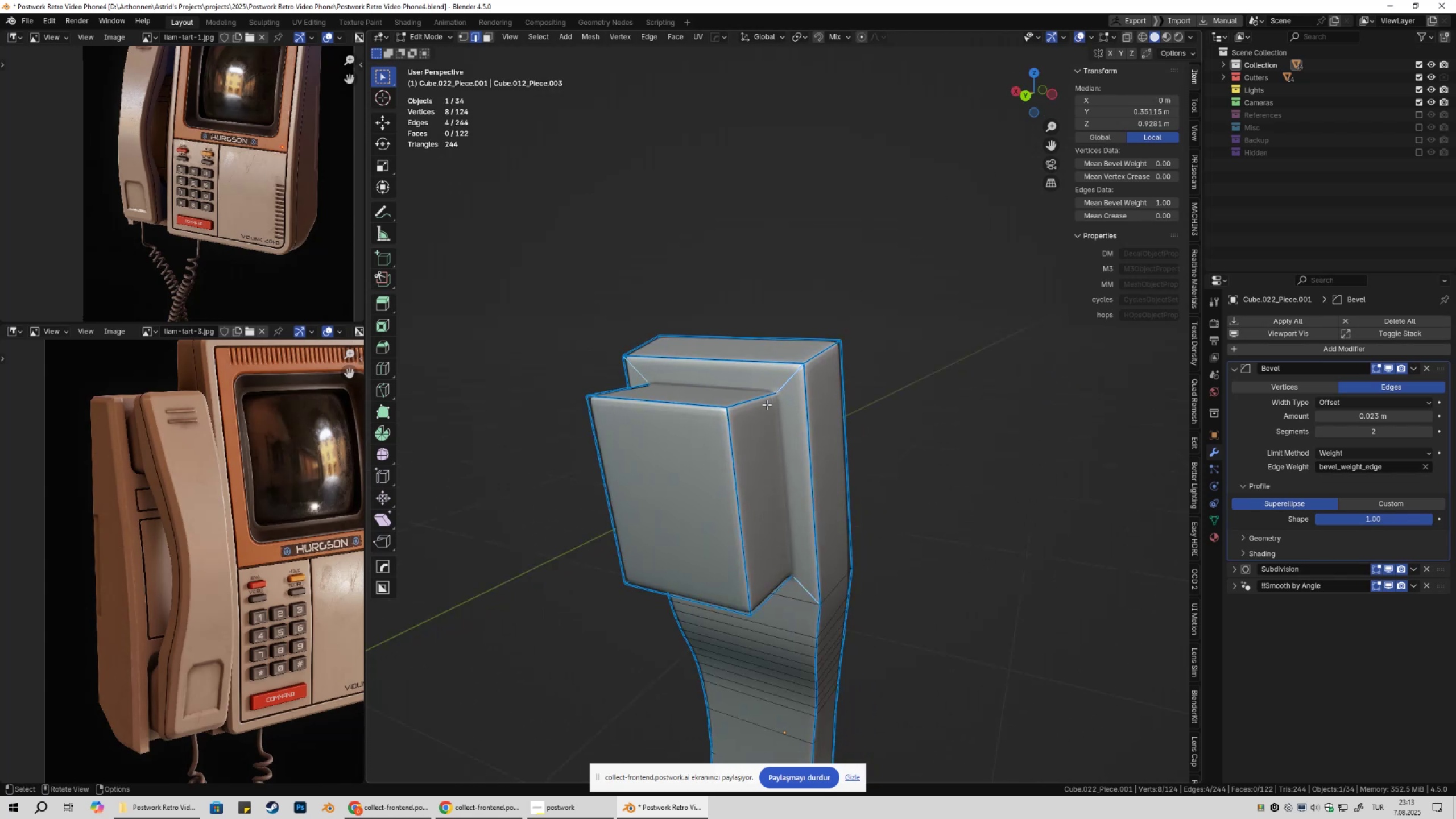 
hold_key(key=AltLeft, duration=0.44)
 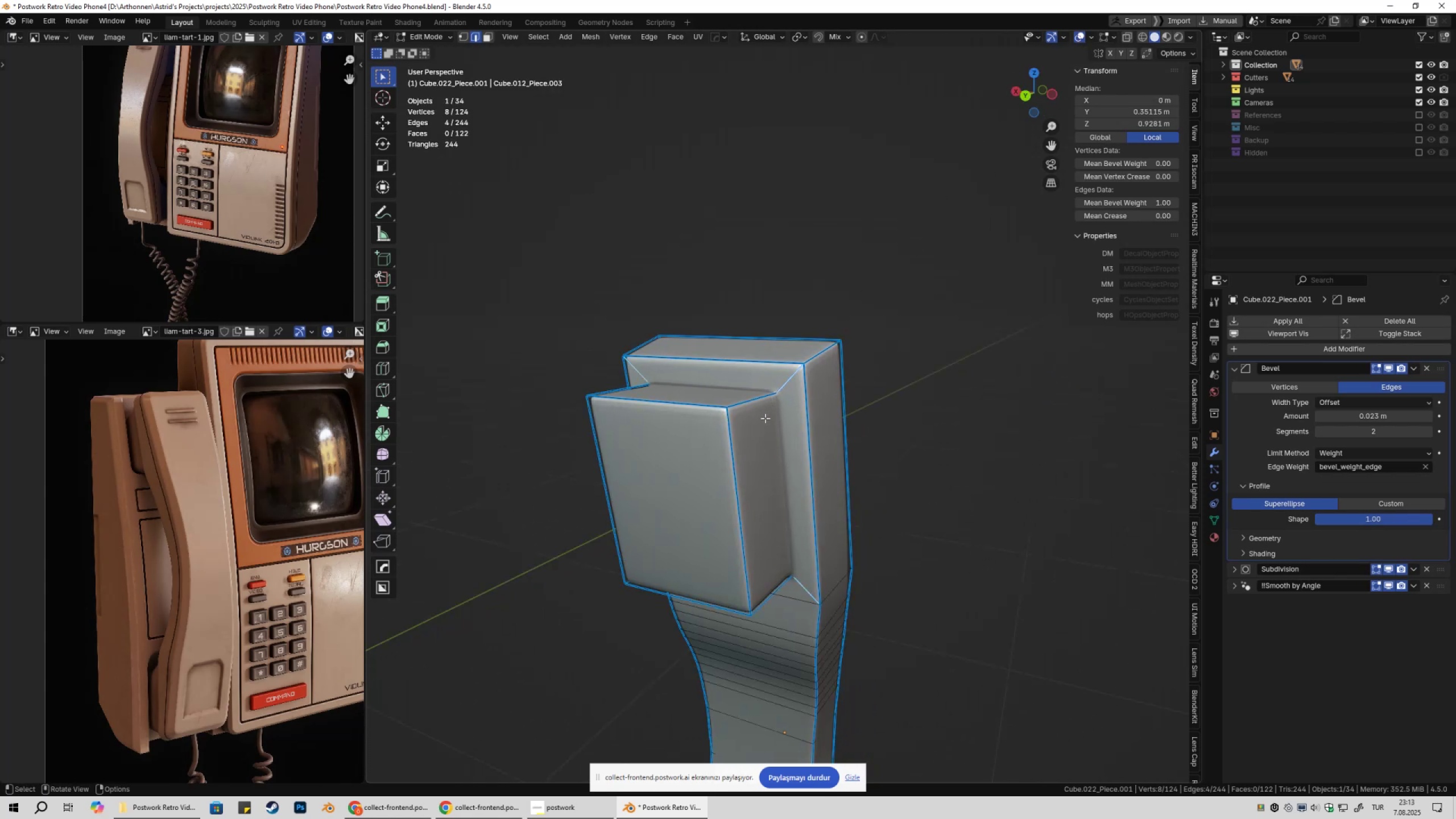 
hold_key(key=ShiftLeft, duration=0.47)
 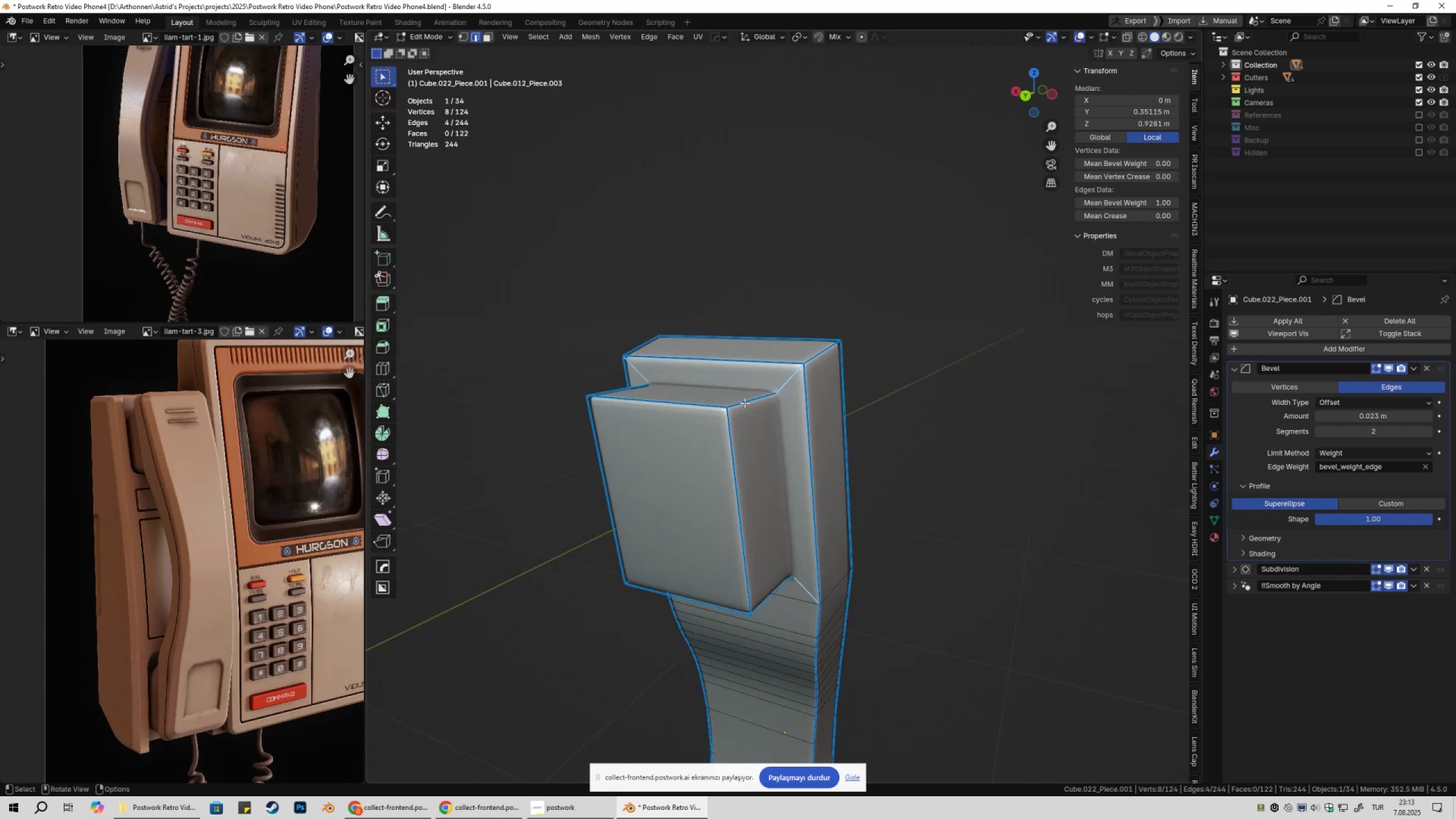 
key(Shift+ShiftLeft)
 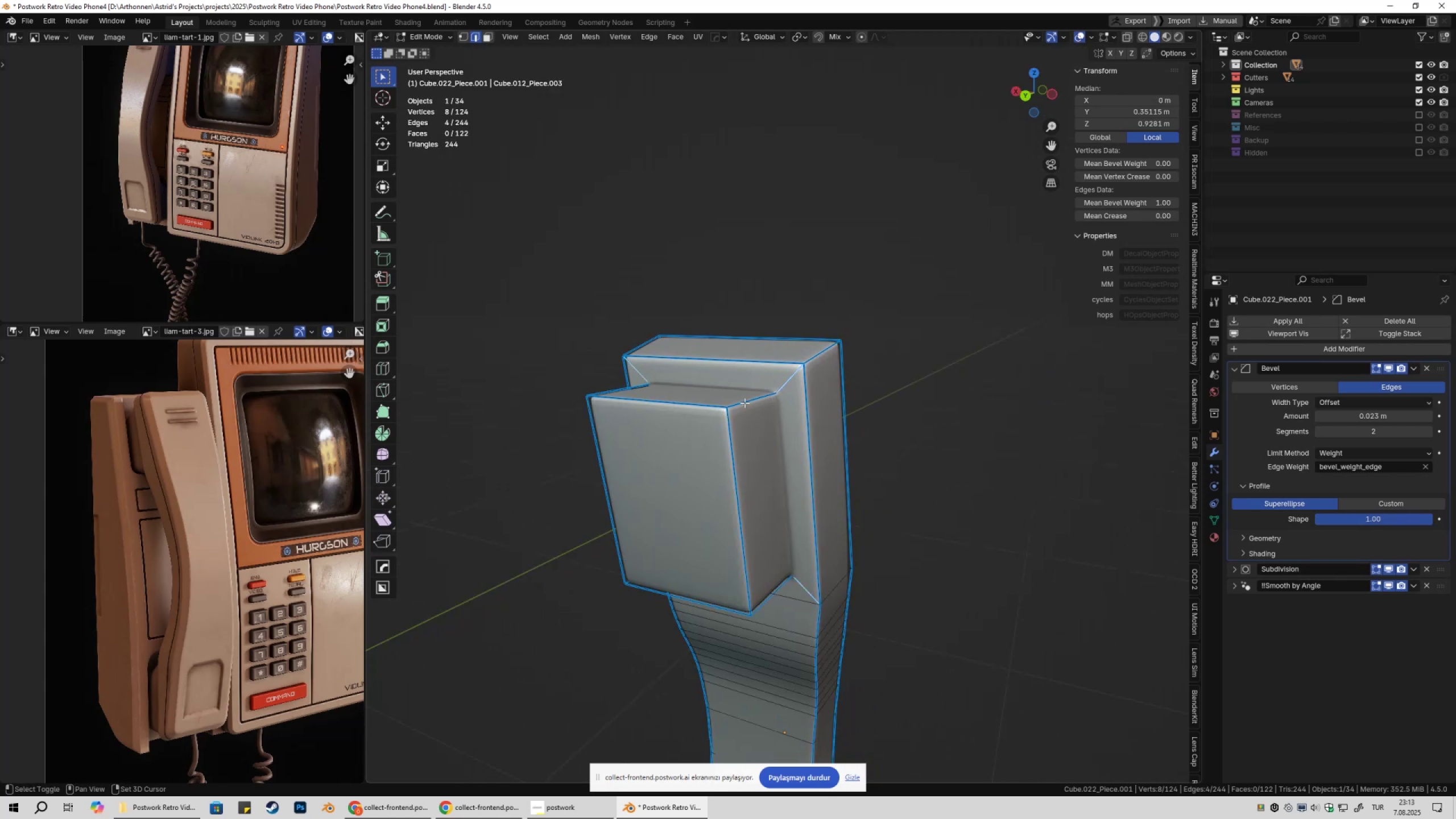 
key(Alt+Shift+AltLeft)
 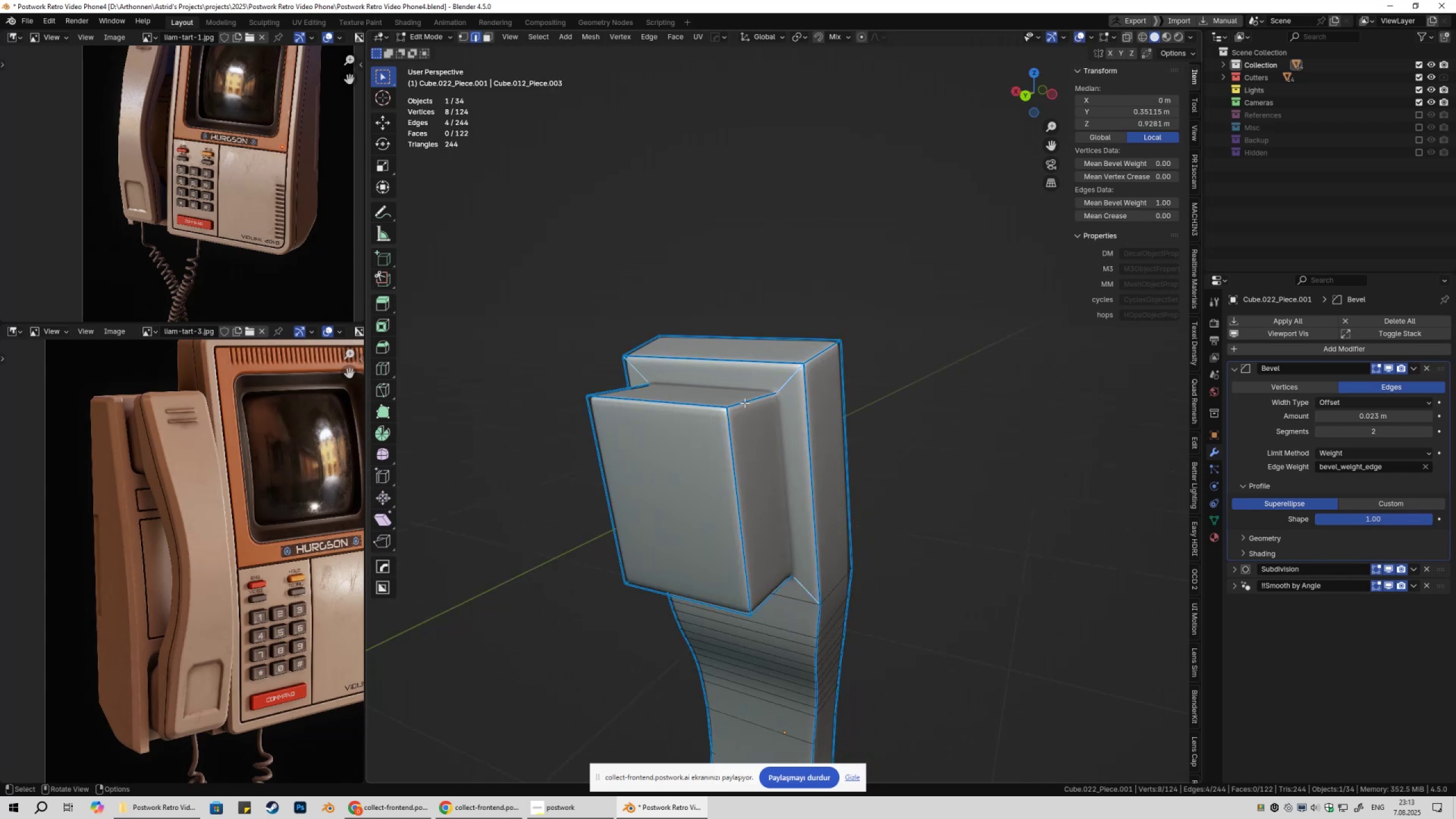 
hold_key(key=ControlLeft, duration=1.34)
 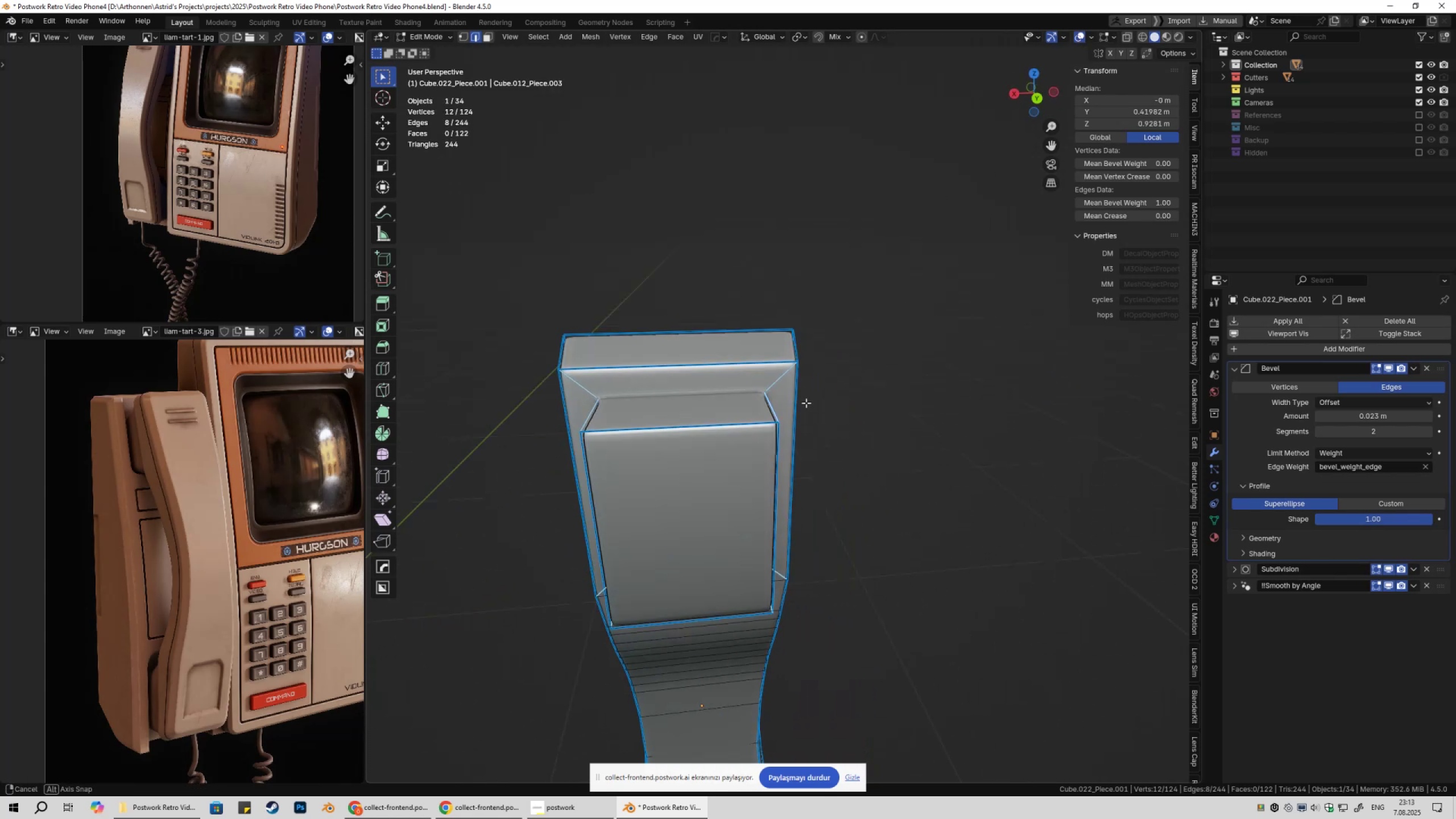 
hold_key(key=ShiftLeft, duration=1.25)
 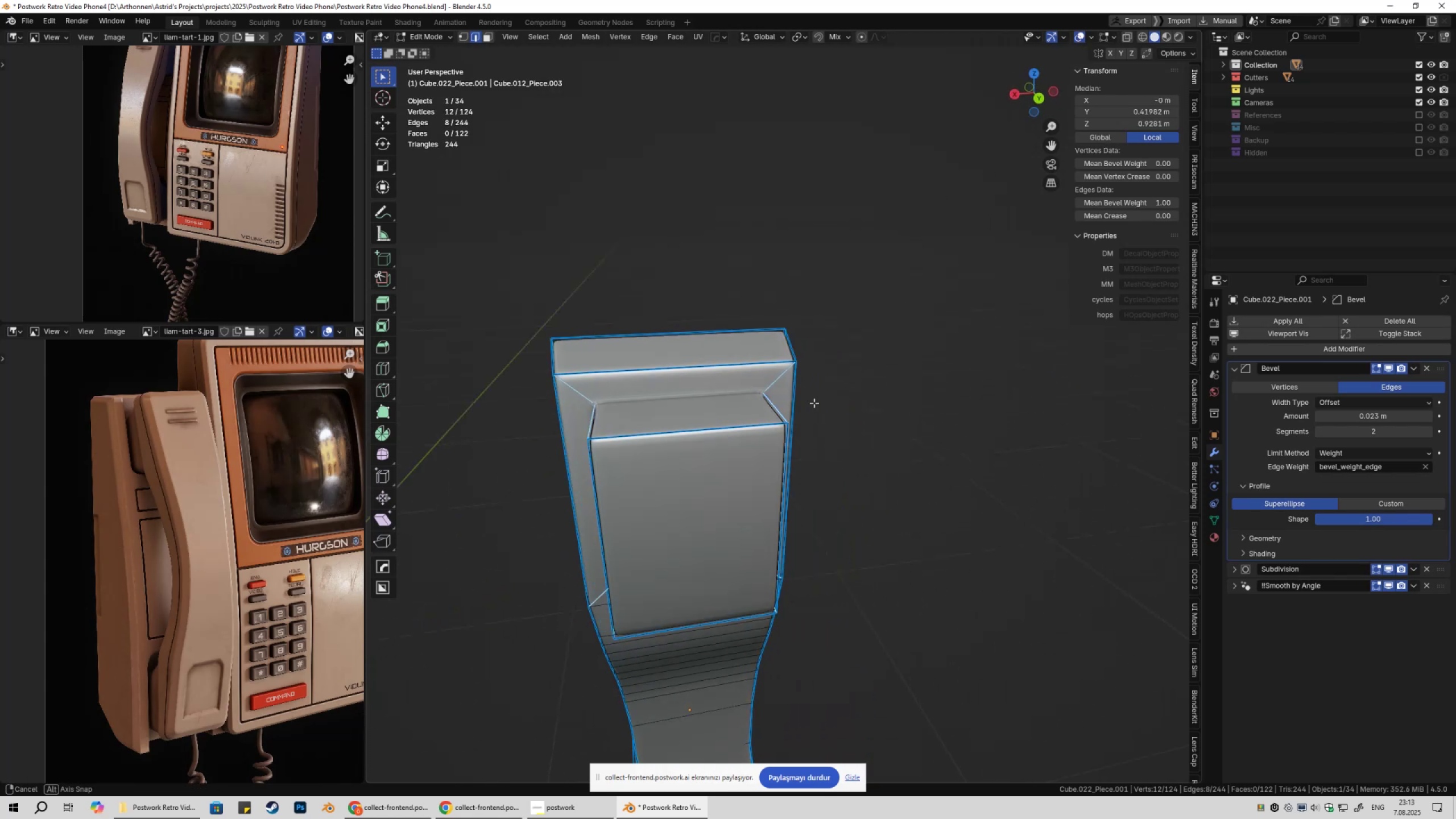 
key(Alt+Control+Shift+AltLeft)
 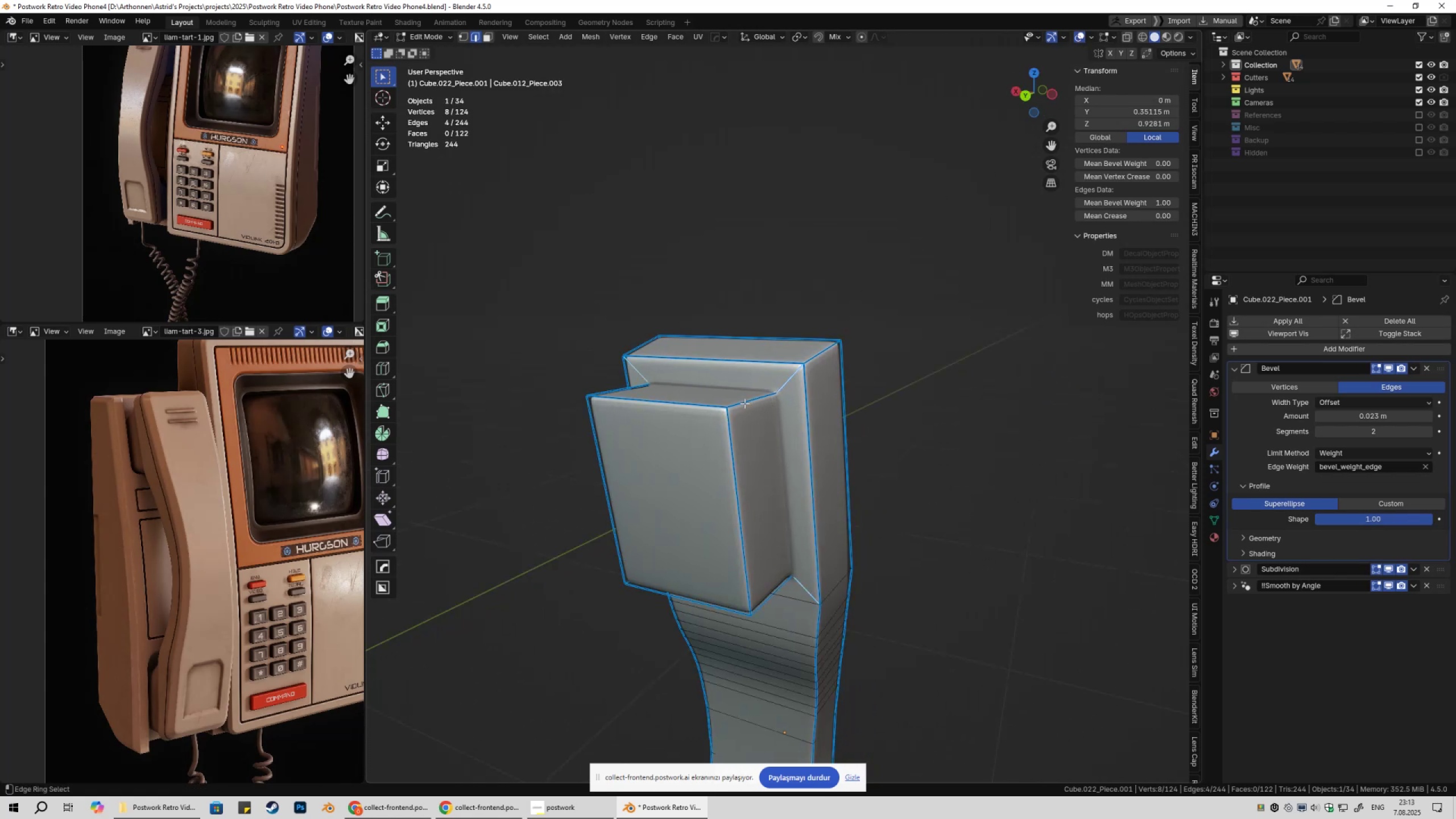 
hold_key(key=AltLeft, duration=1.05)
left_click([744, 403])
 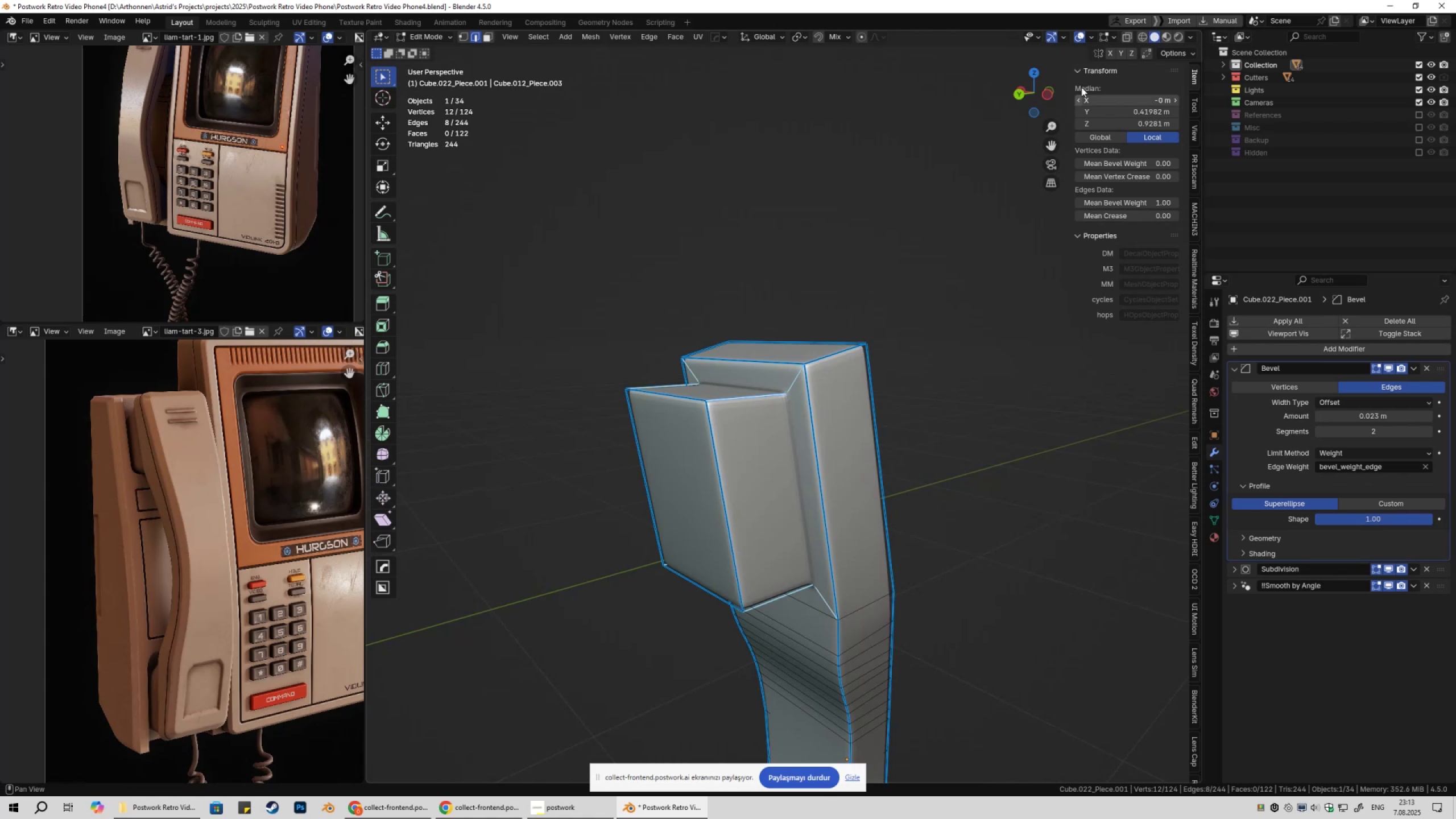 
left_click([1078, 37])
 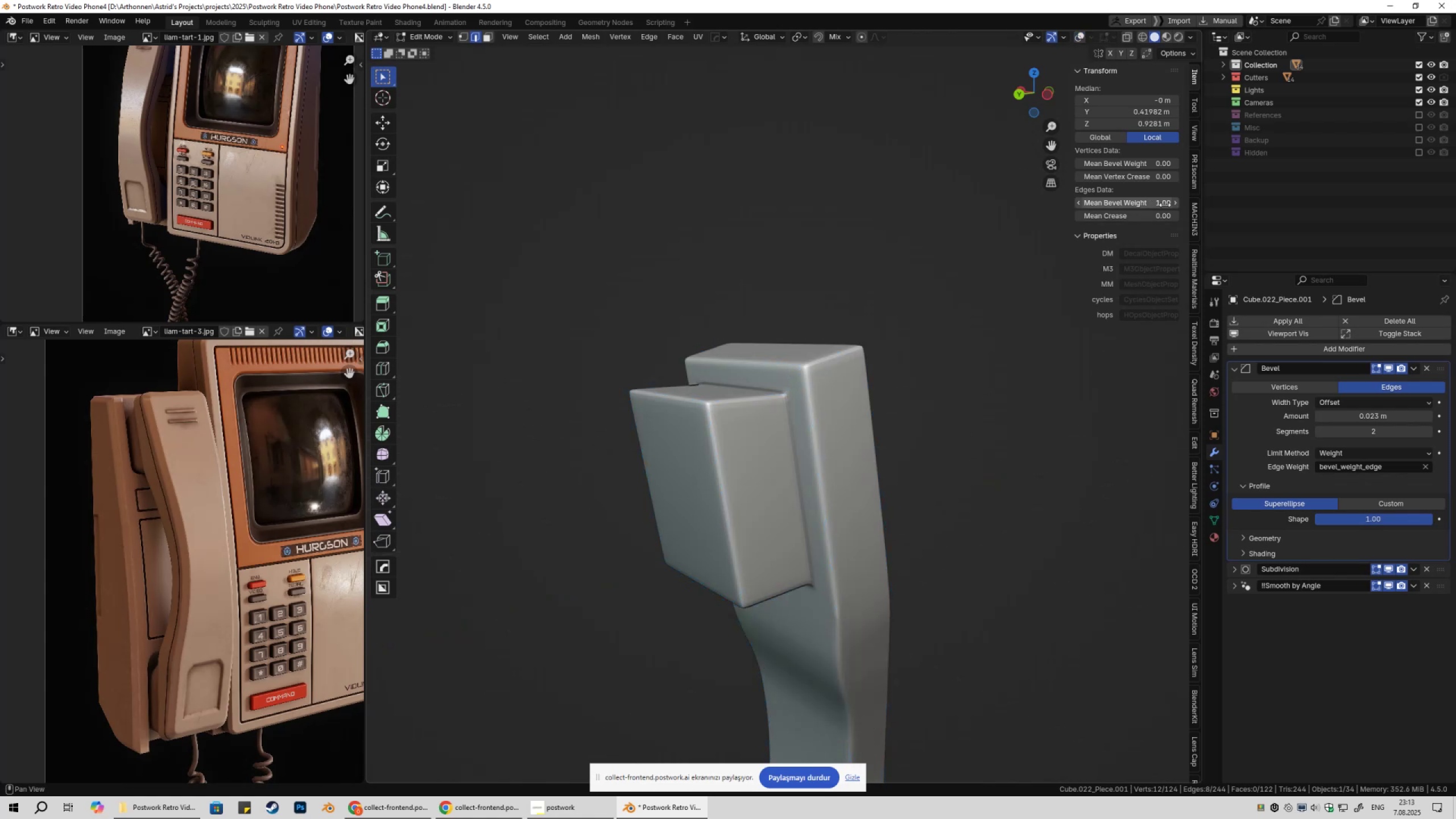 
left_click_drag(start_coordinate=[1163, 205], to_coordinate=[1253, 223])
 